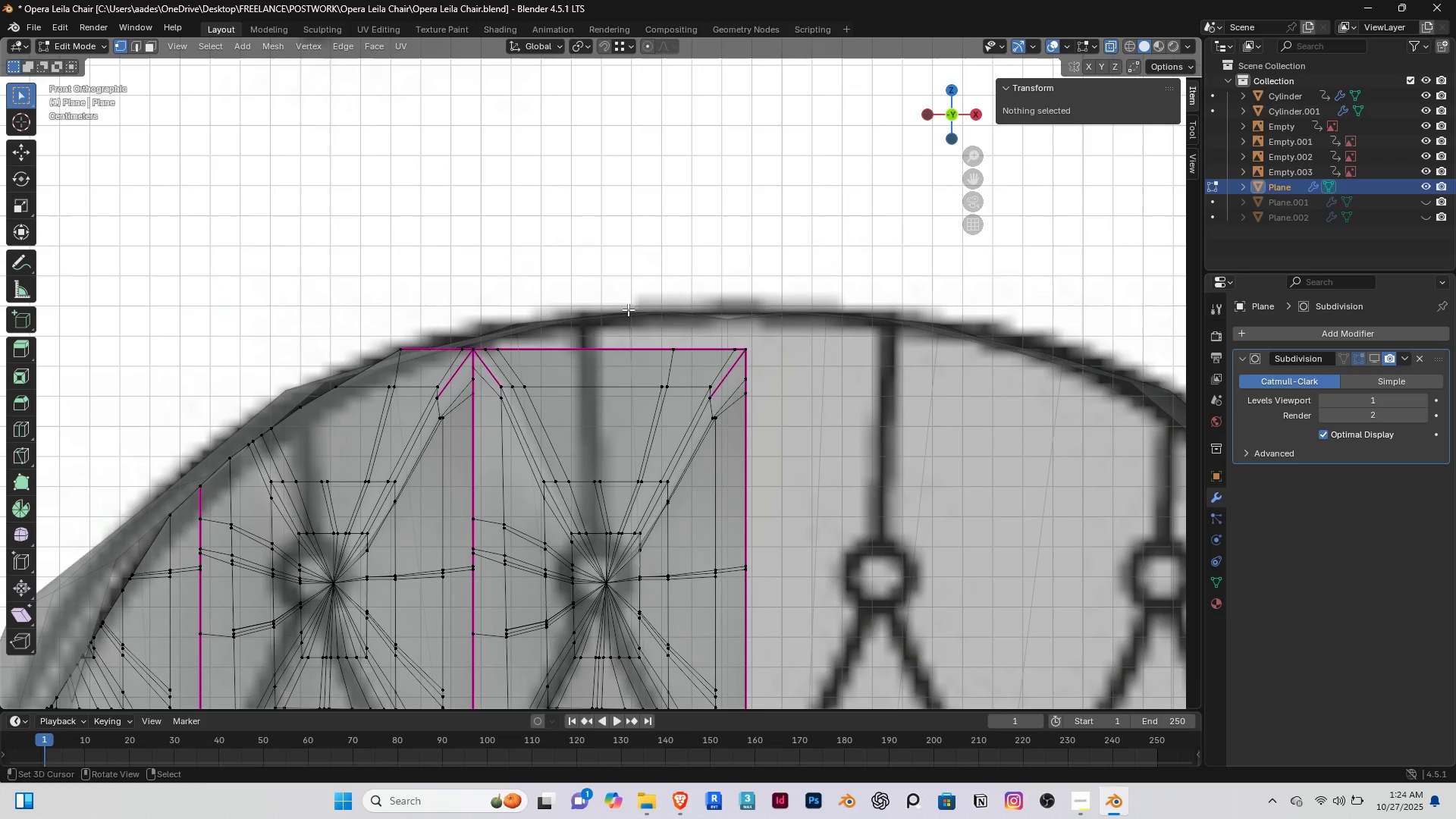 
left_click_drag(start_coordinate=[608, 293], to_coordinate=[791, 446])
 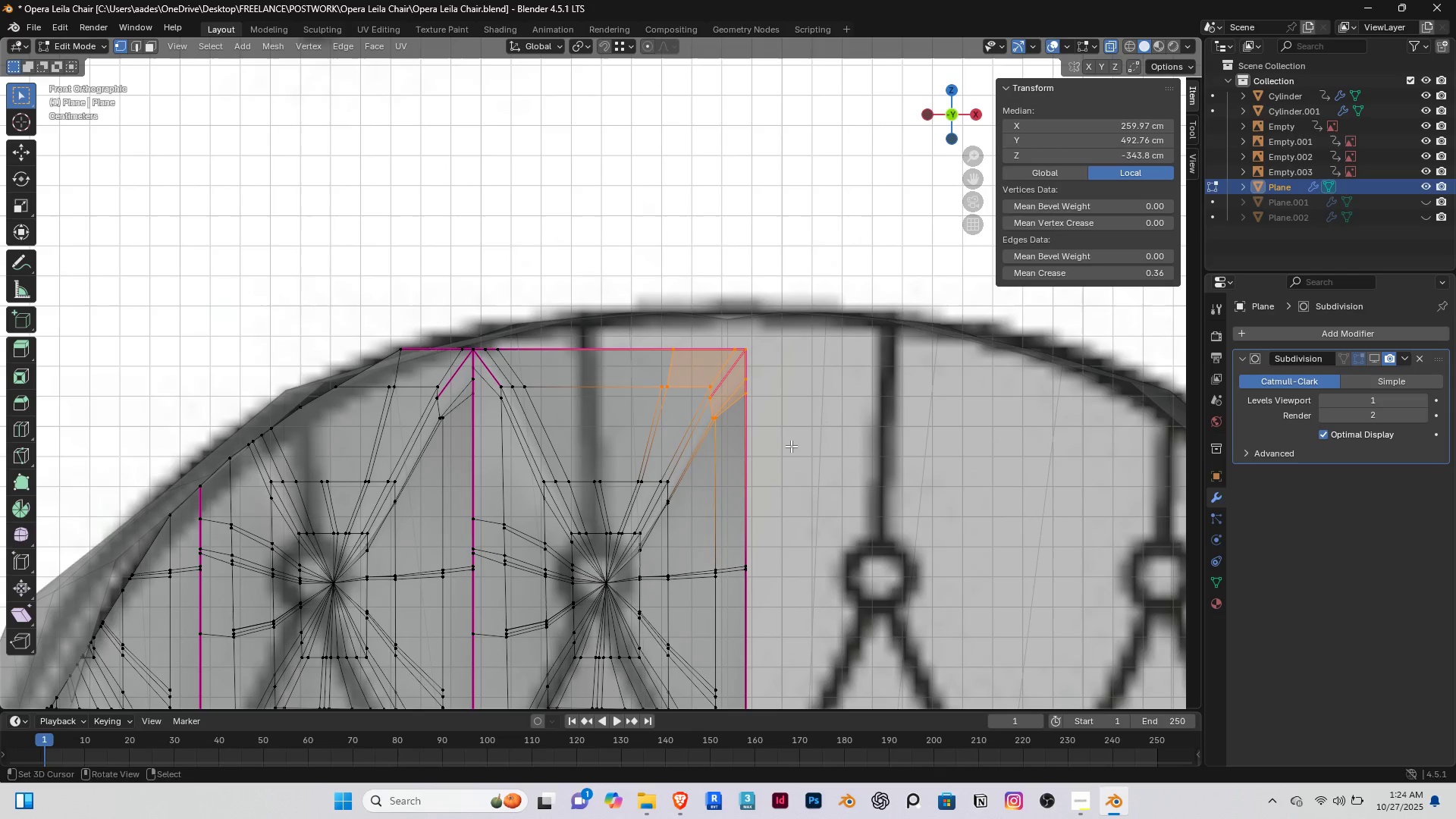 
type(gz)
 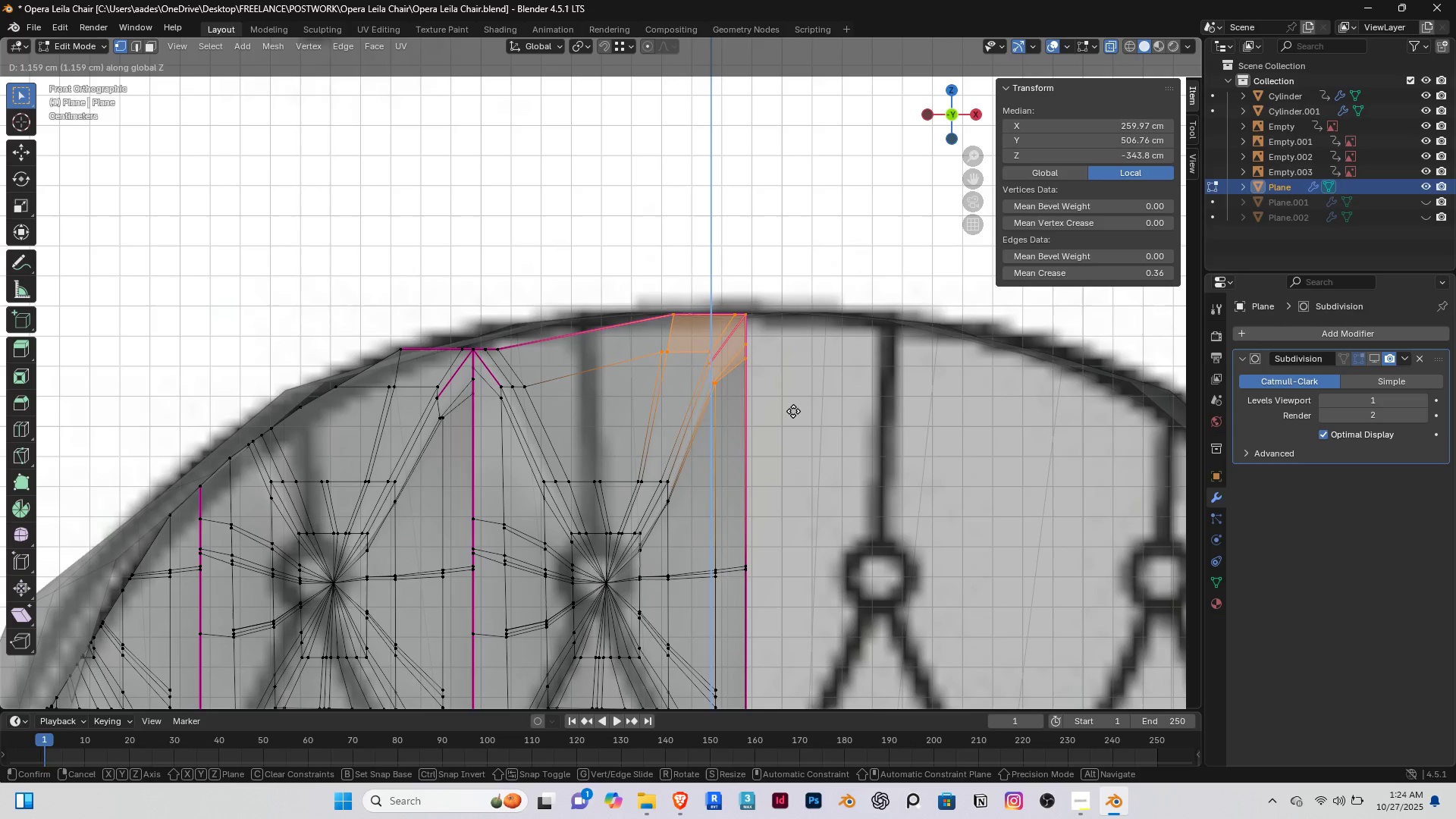 
left_click([794, 411])
 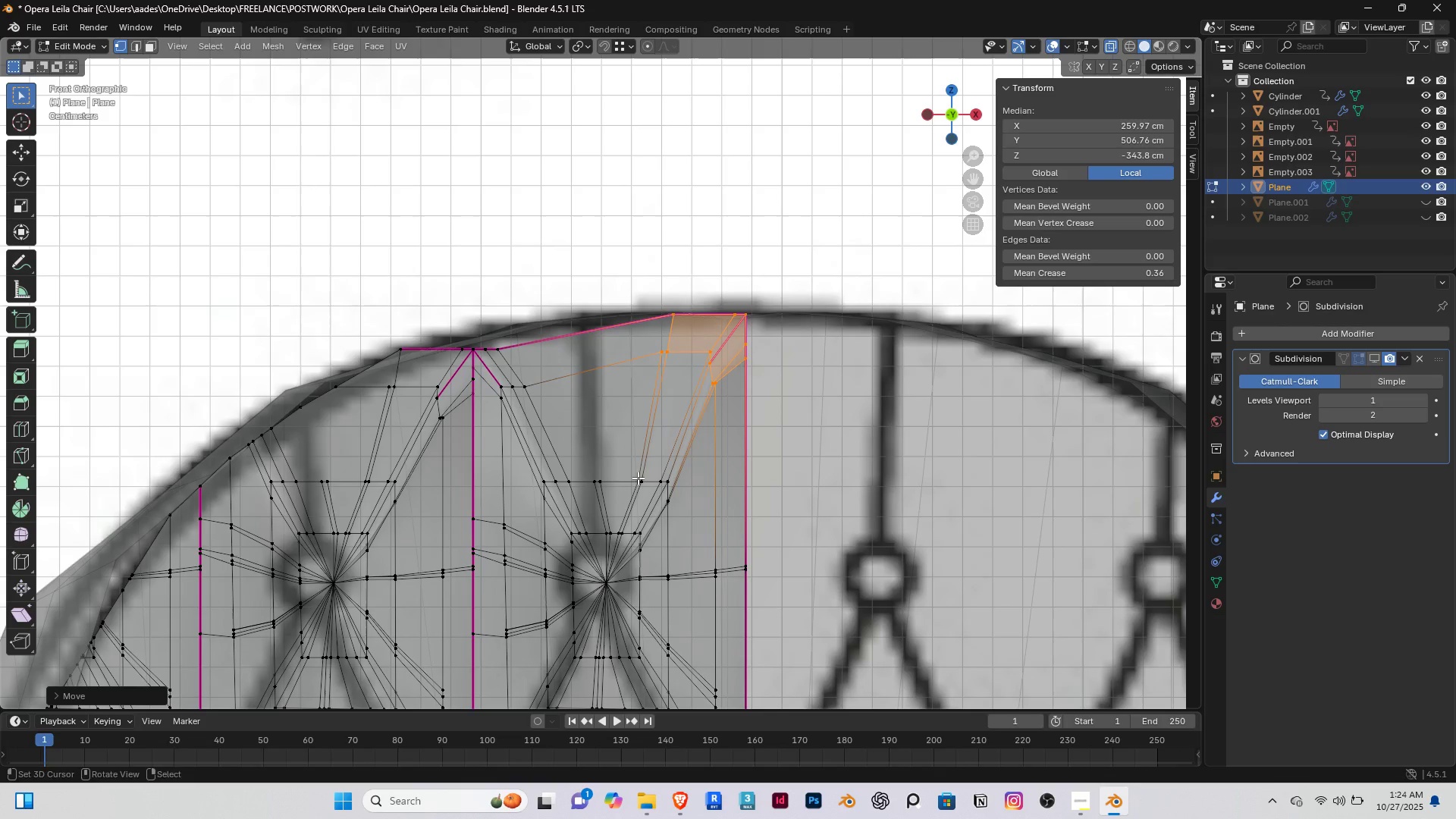 
key(K)
 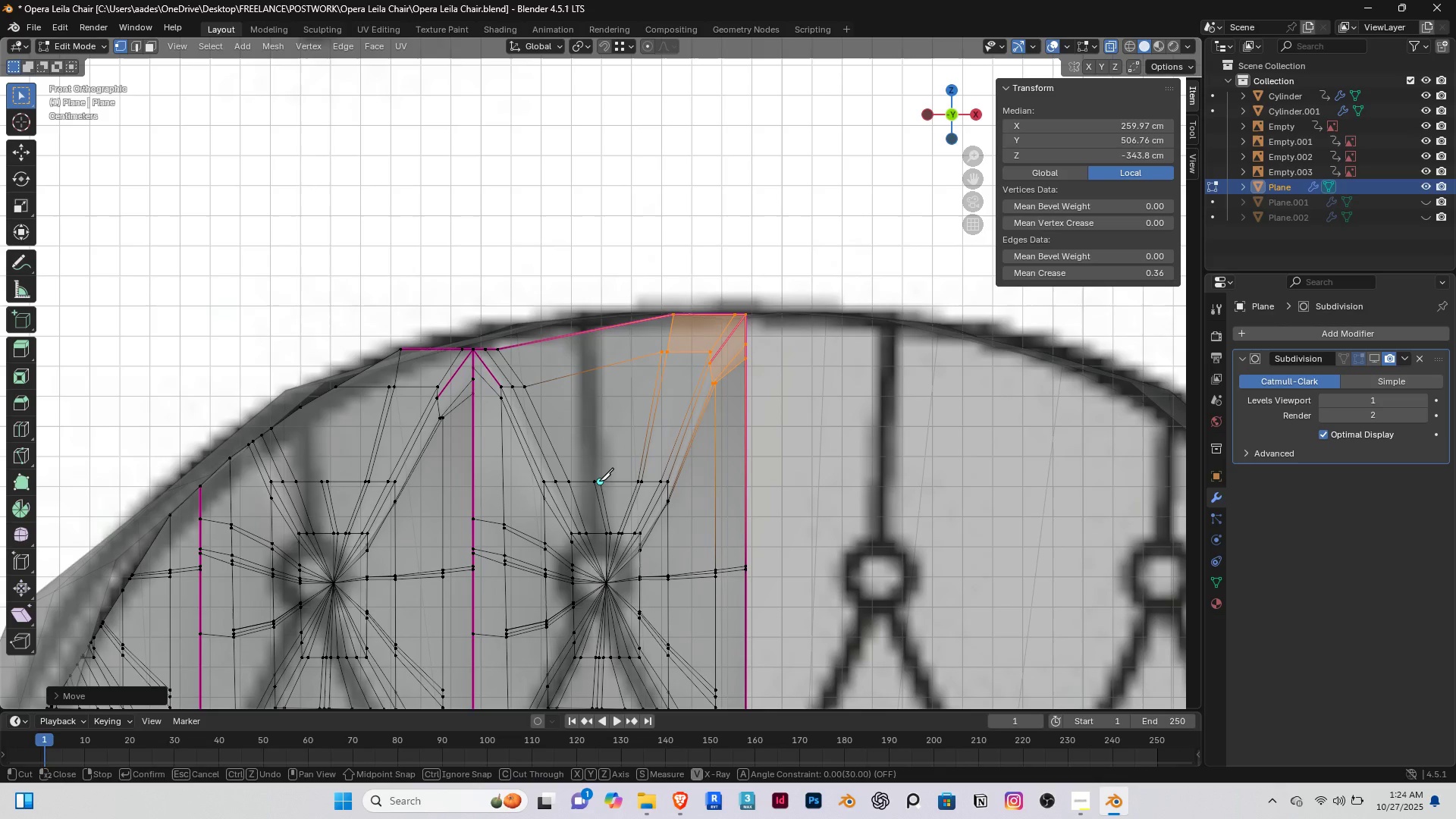 
left_click([599, 481])
 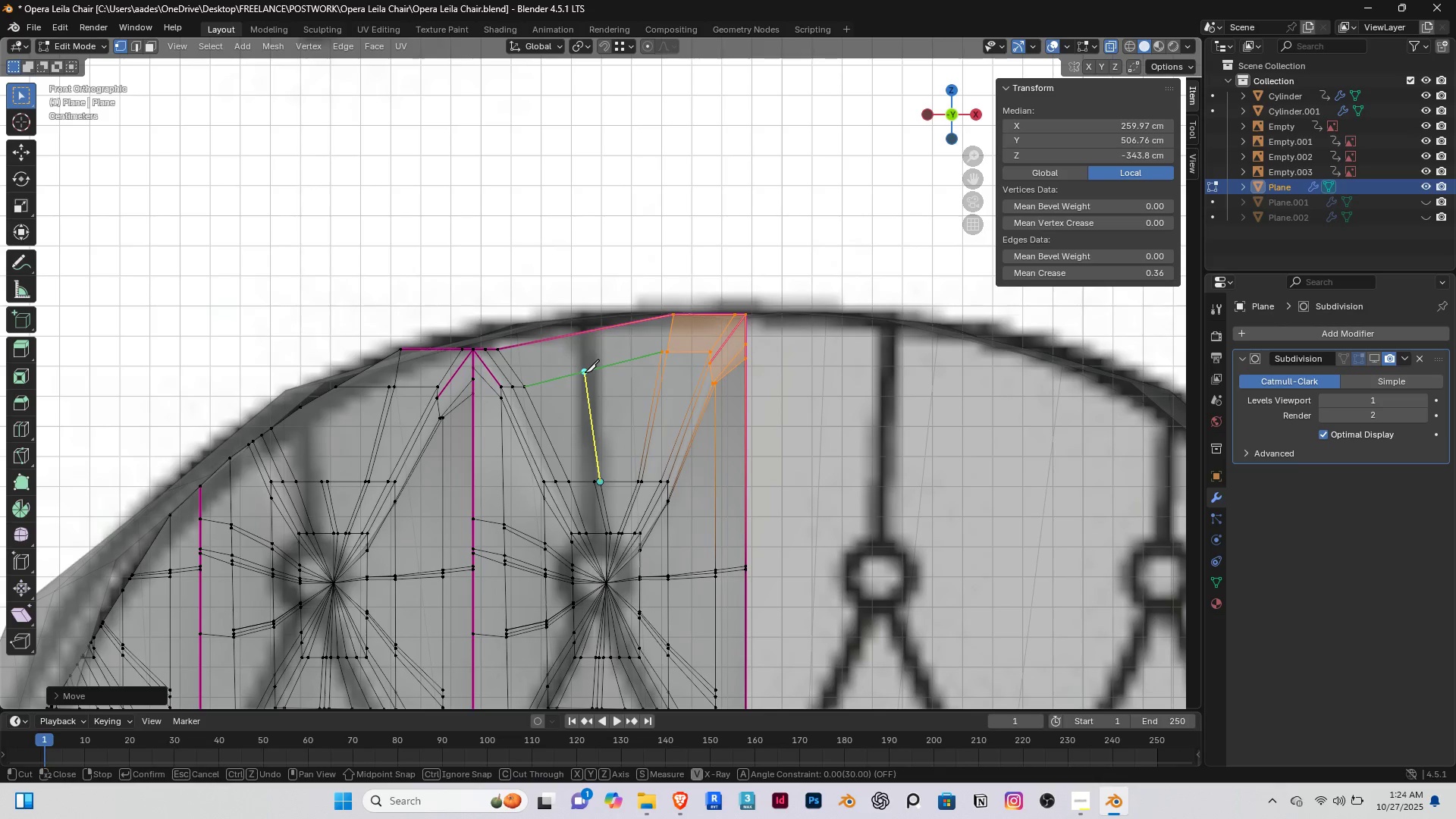 
left_click([585, 372])
 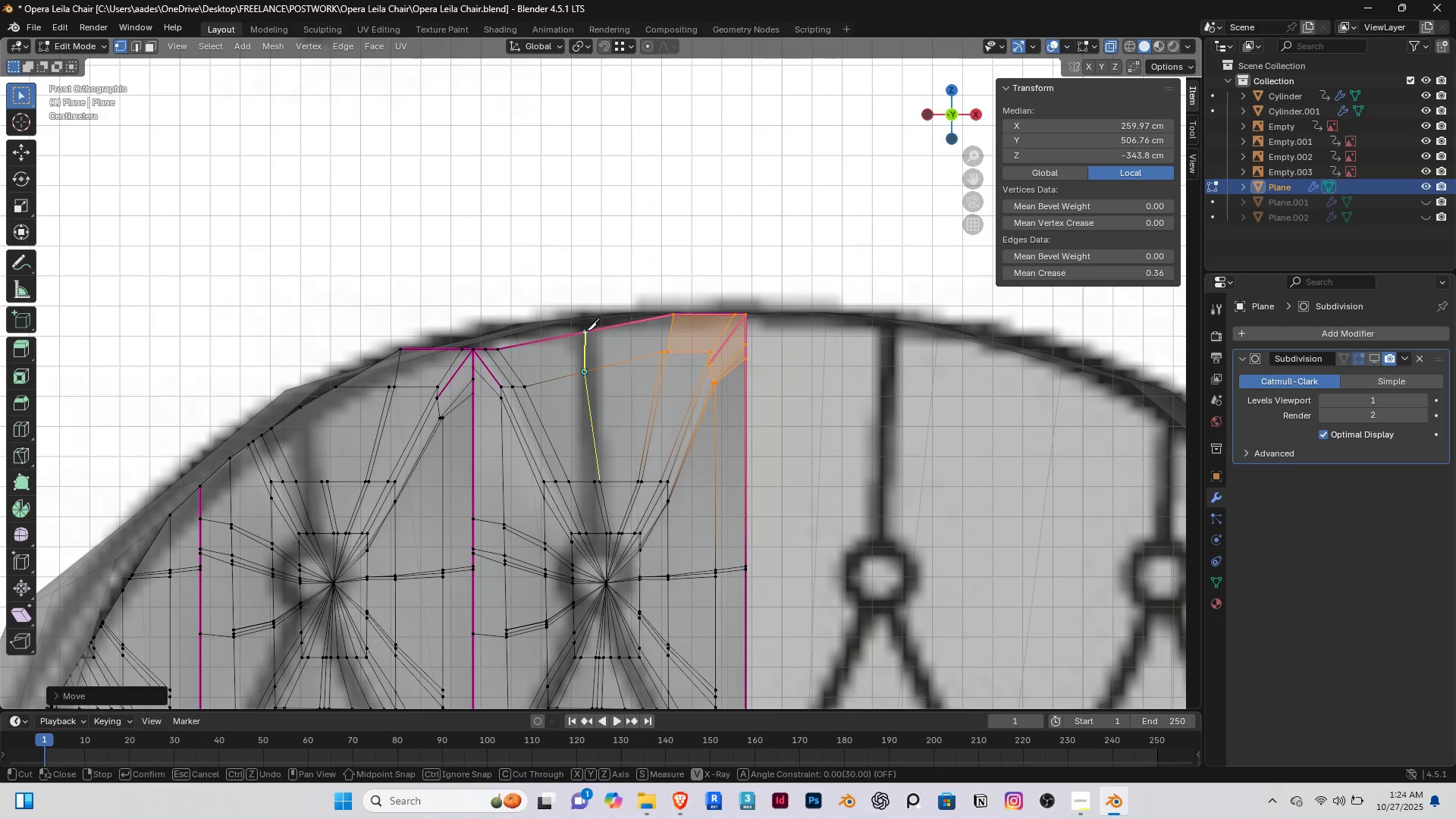 
left_click([585, 331])
 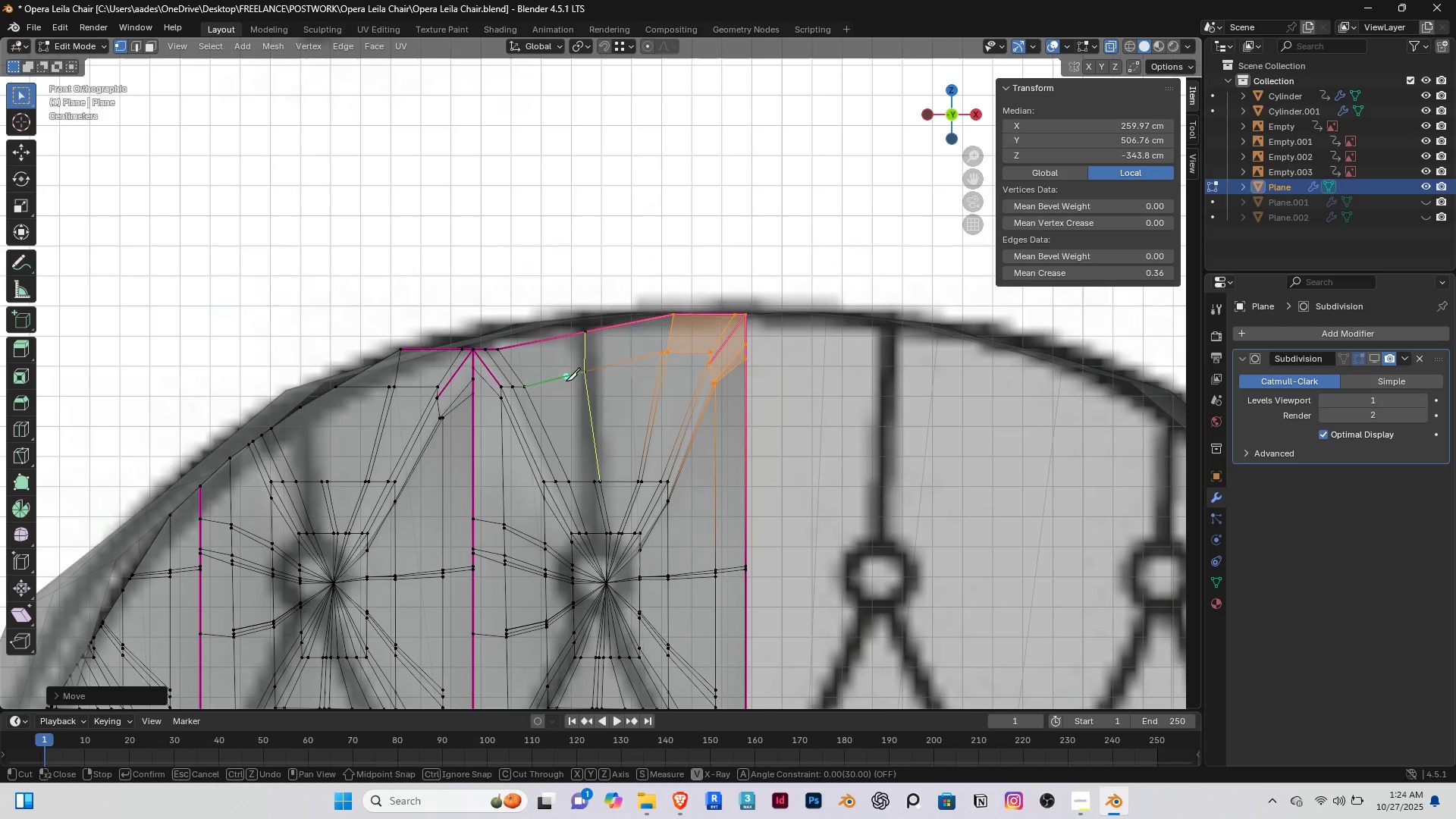 
key(Enter)
 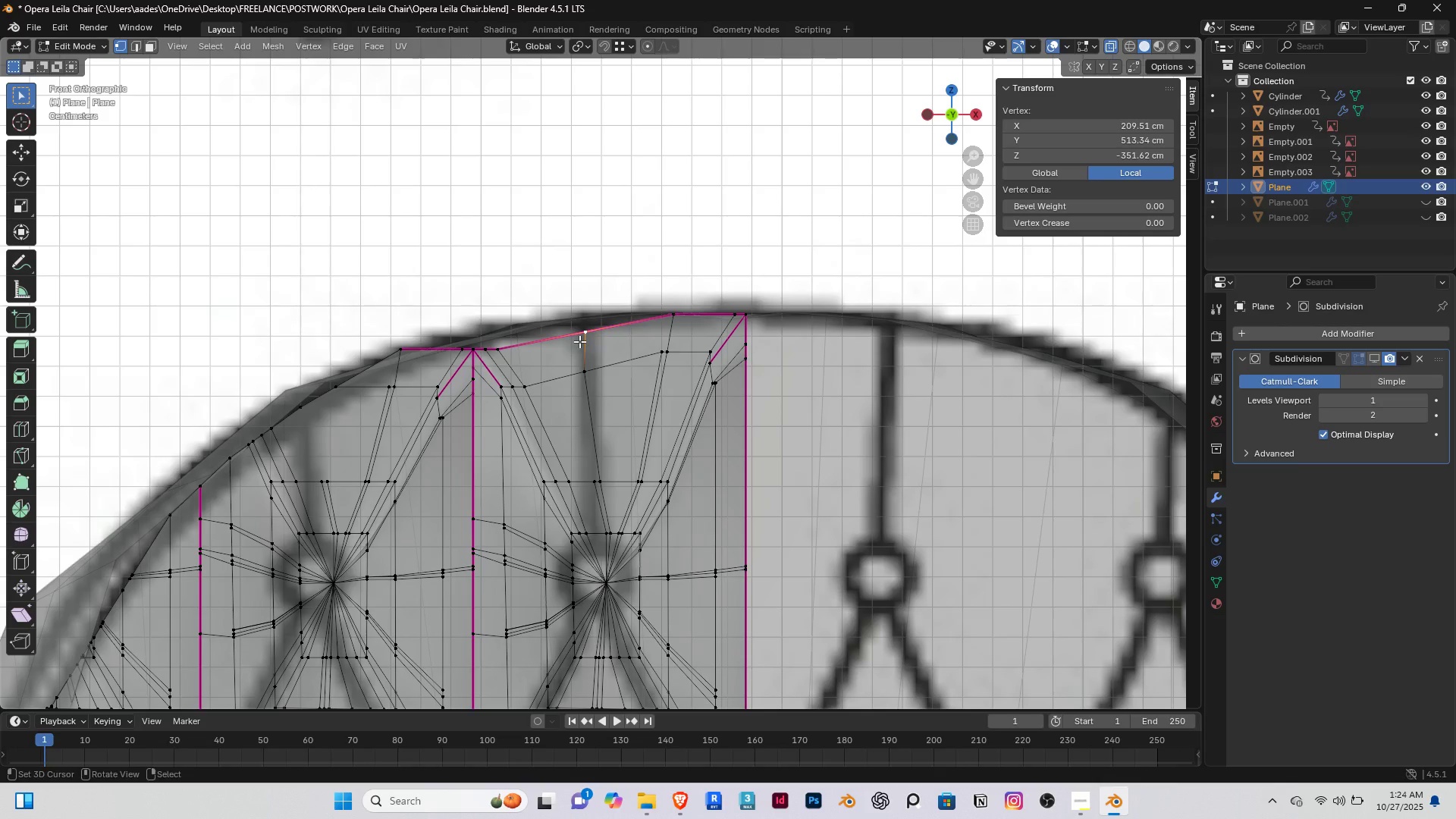 
type(gz)
 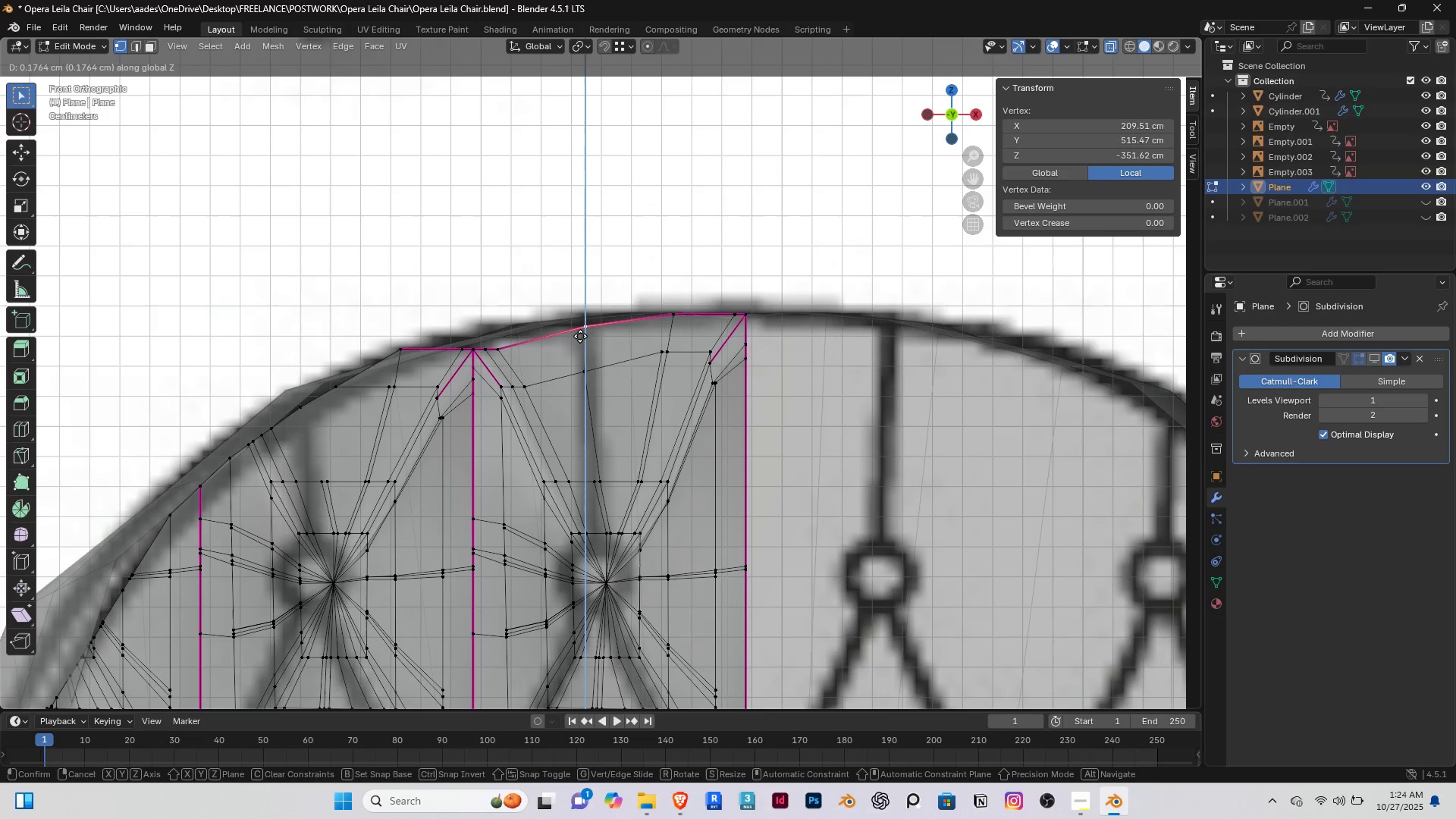 
right_click([580, 337])
 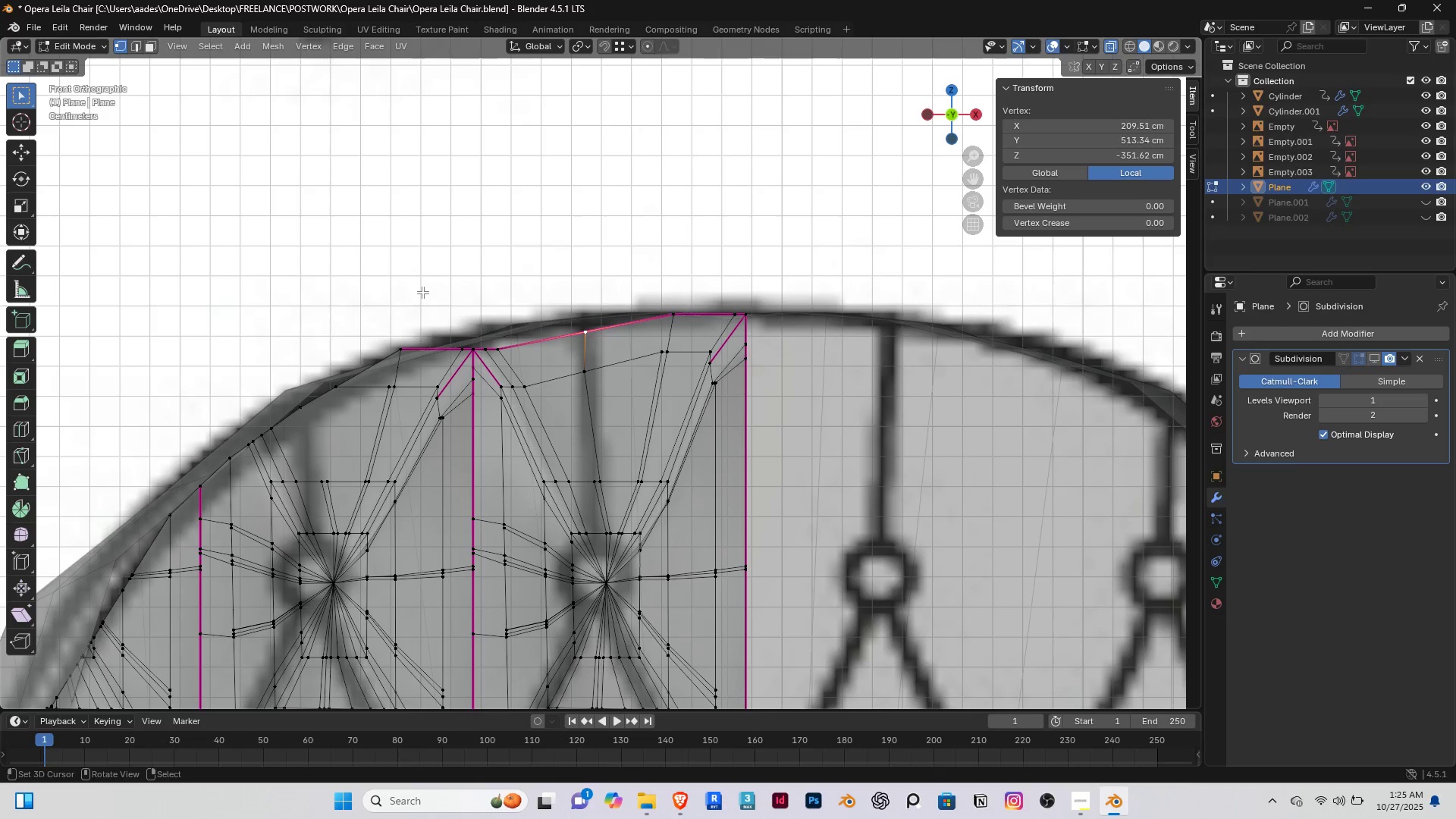 
left_click_drag(start_coordinate=[422, 292], to_coordinate=[513, 357])
 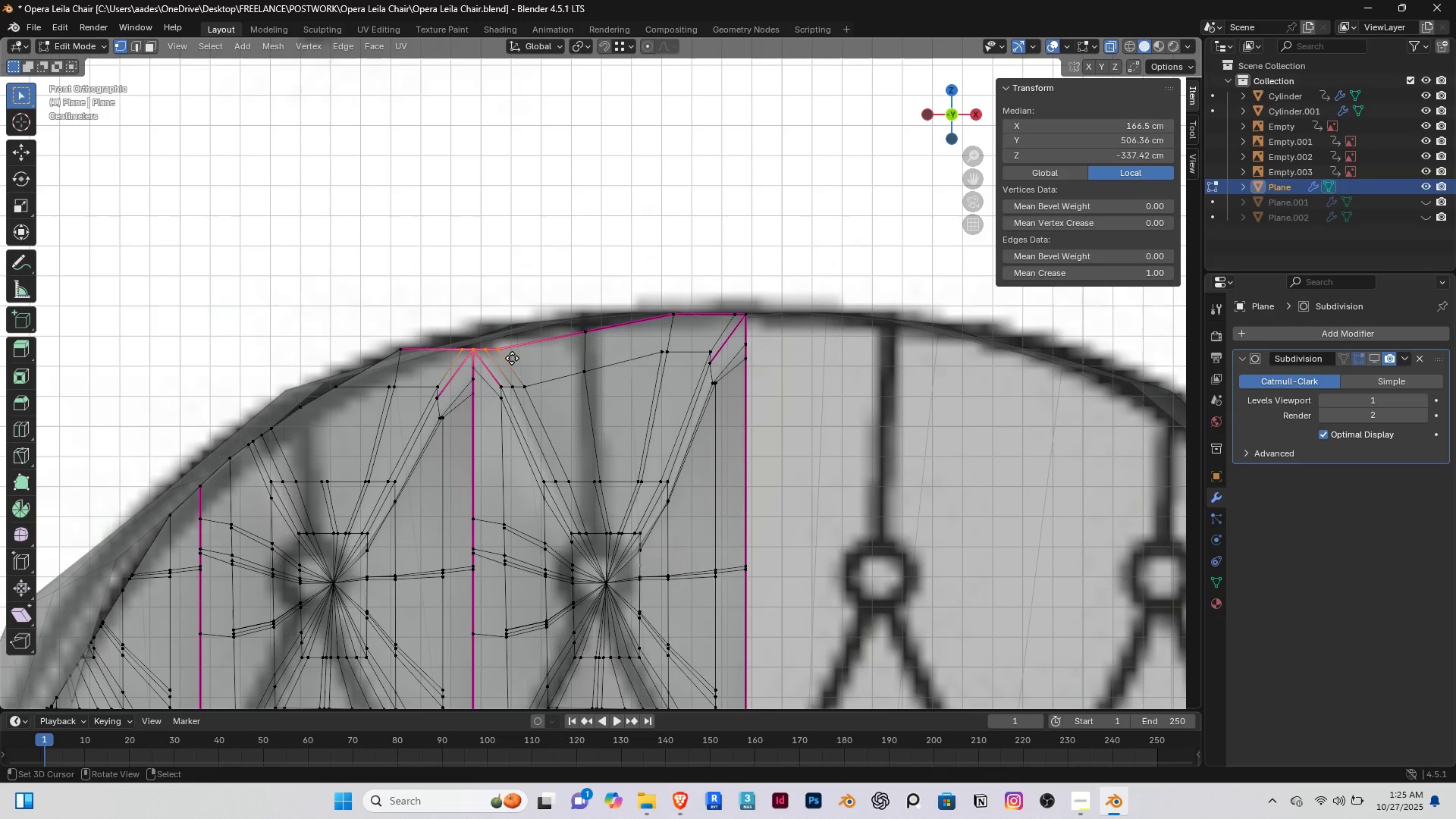 
type(gz)
 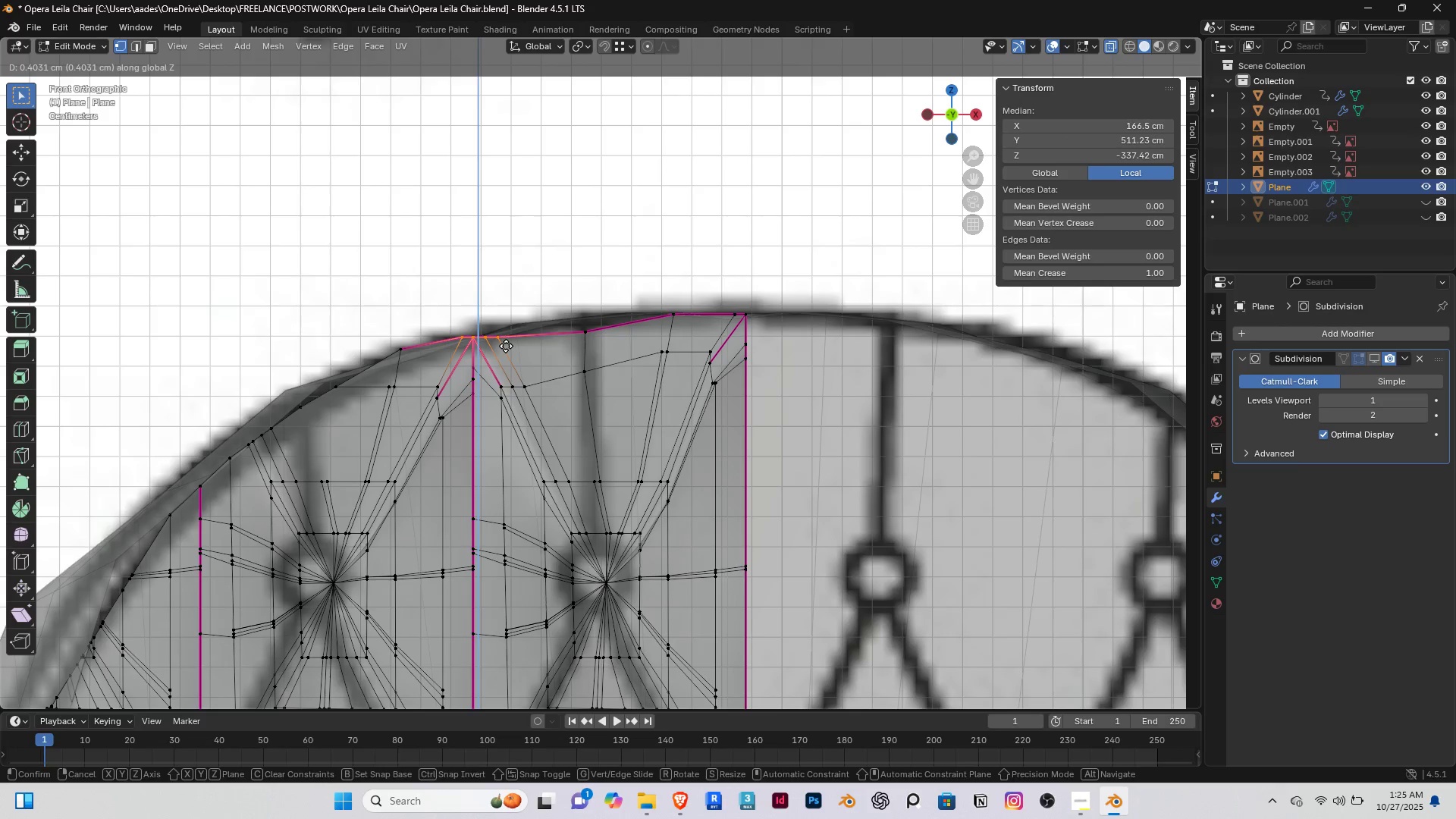 
left_click([506, 346])
 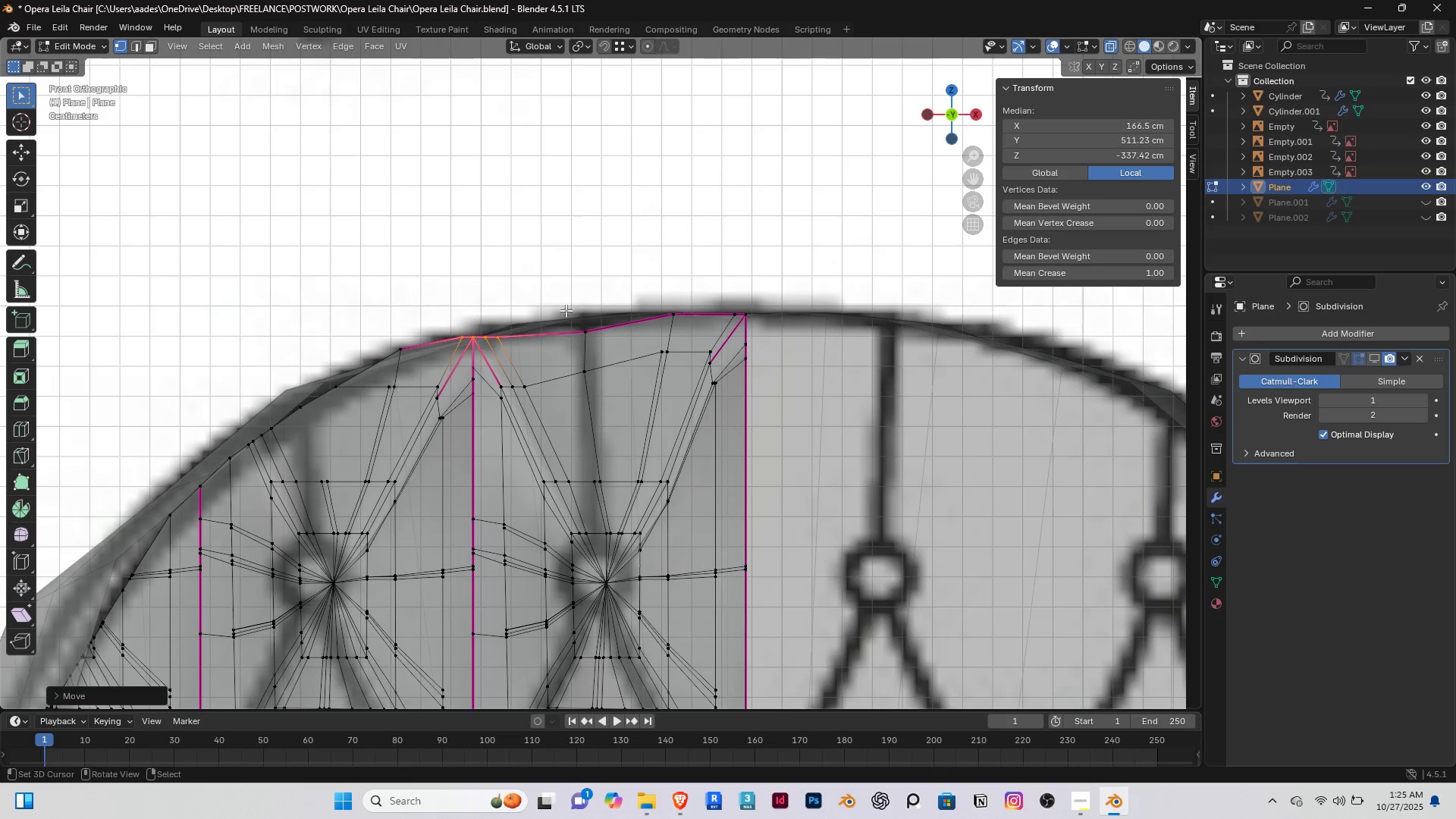 
left_click_drag(start_coordinate=[566, 309], to_coordinate=[588, 335])
 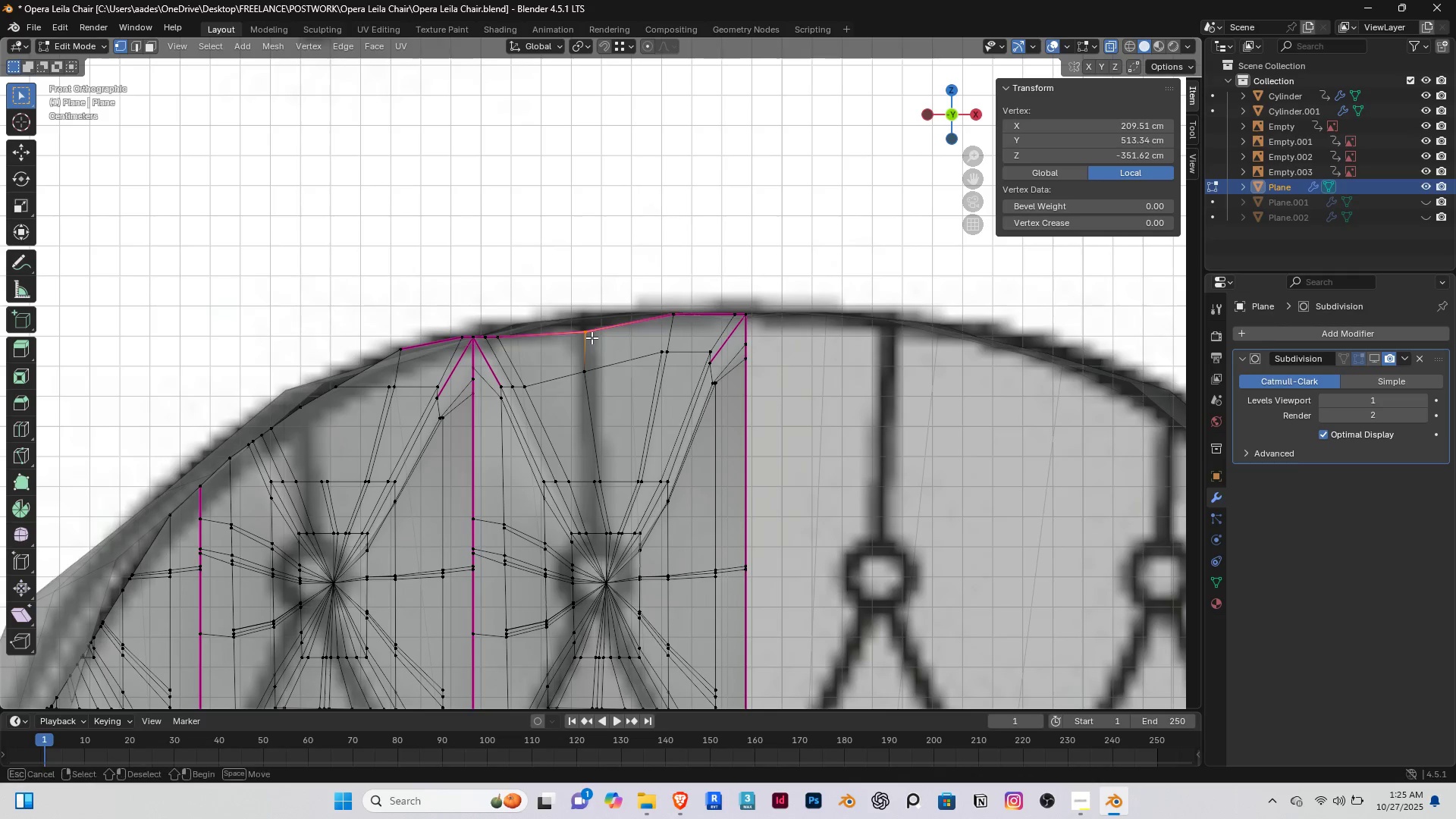 
left_click_drag(start_coordinate=[588, 335], to_coordinate=[592, 338])
 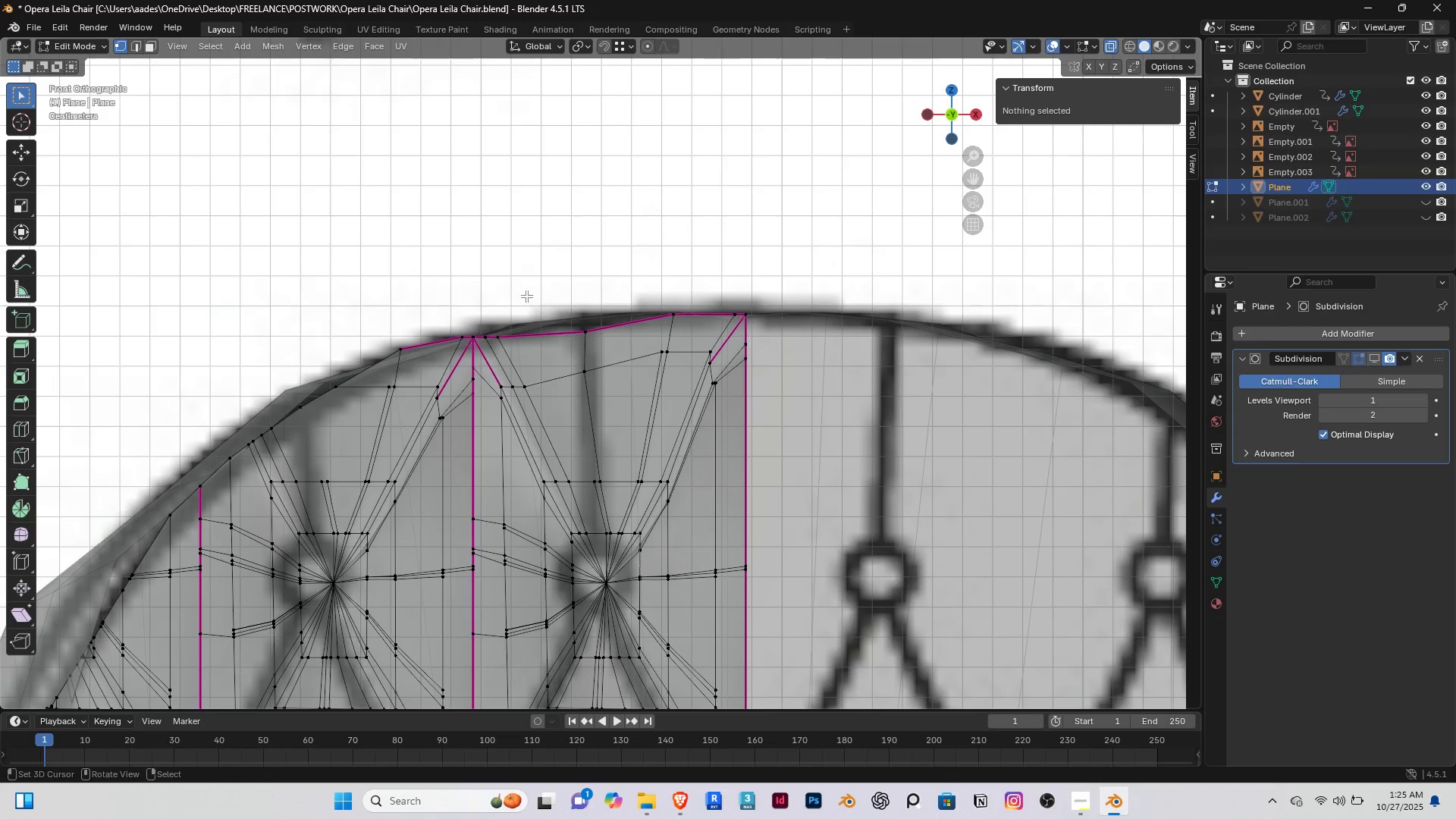 
left_click_drag(start_coordinate=[526, 296], to_coordinate=[597, 345])
 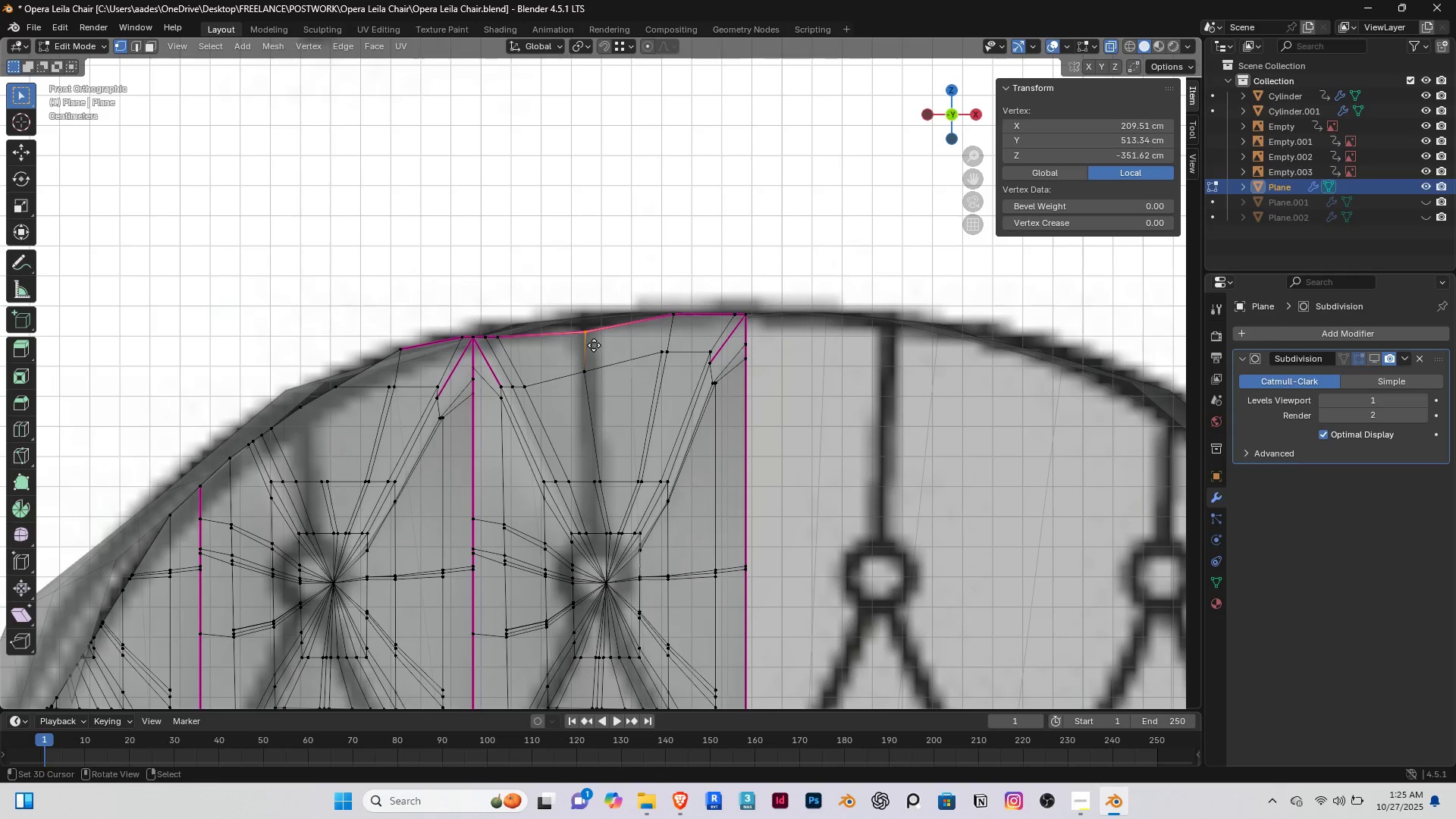 
type(gz)
 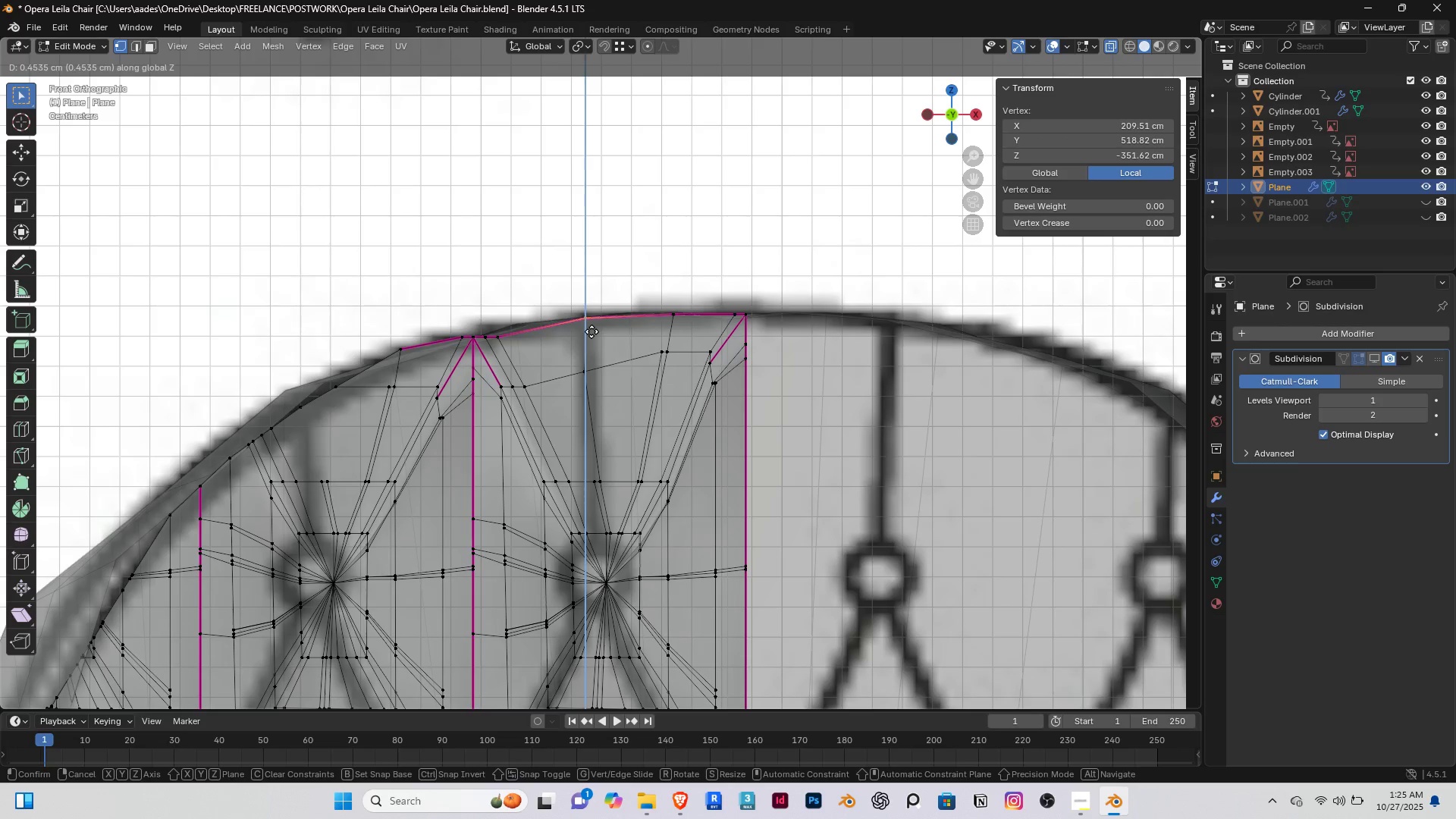 
left_click([592, 331])
 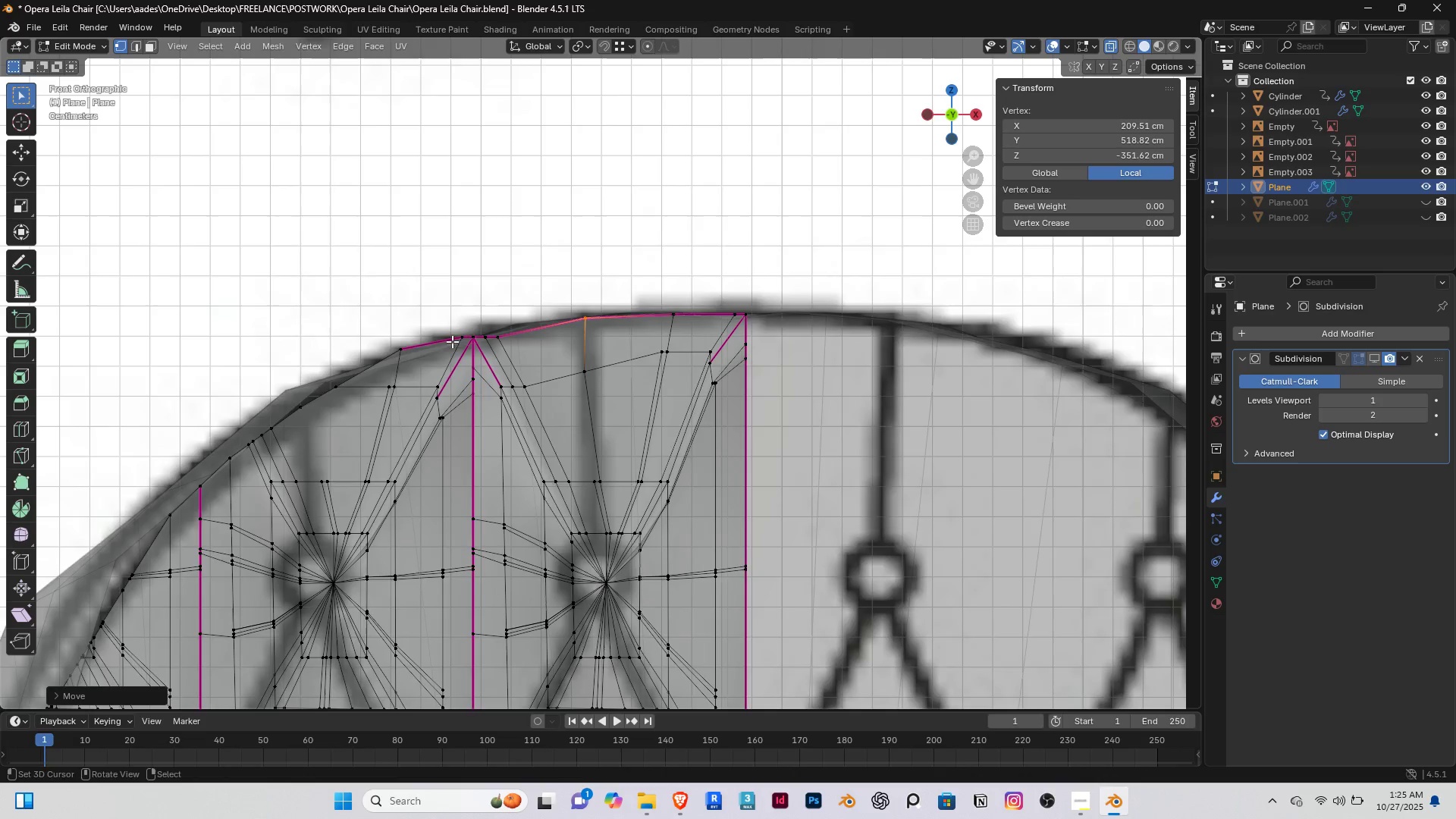 
scroll: coordinate [450, 344], scroll_direction: up, amount: 5.0
 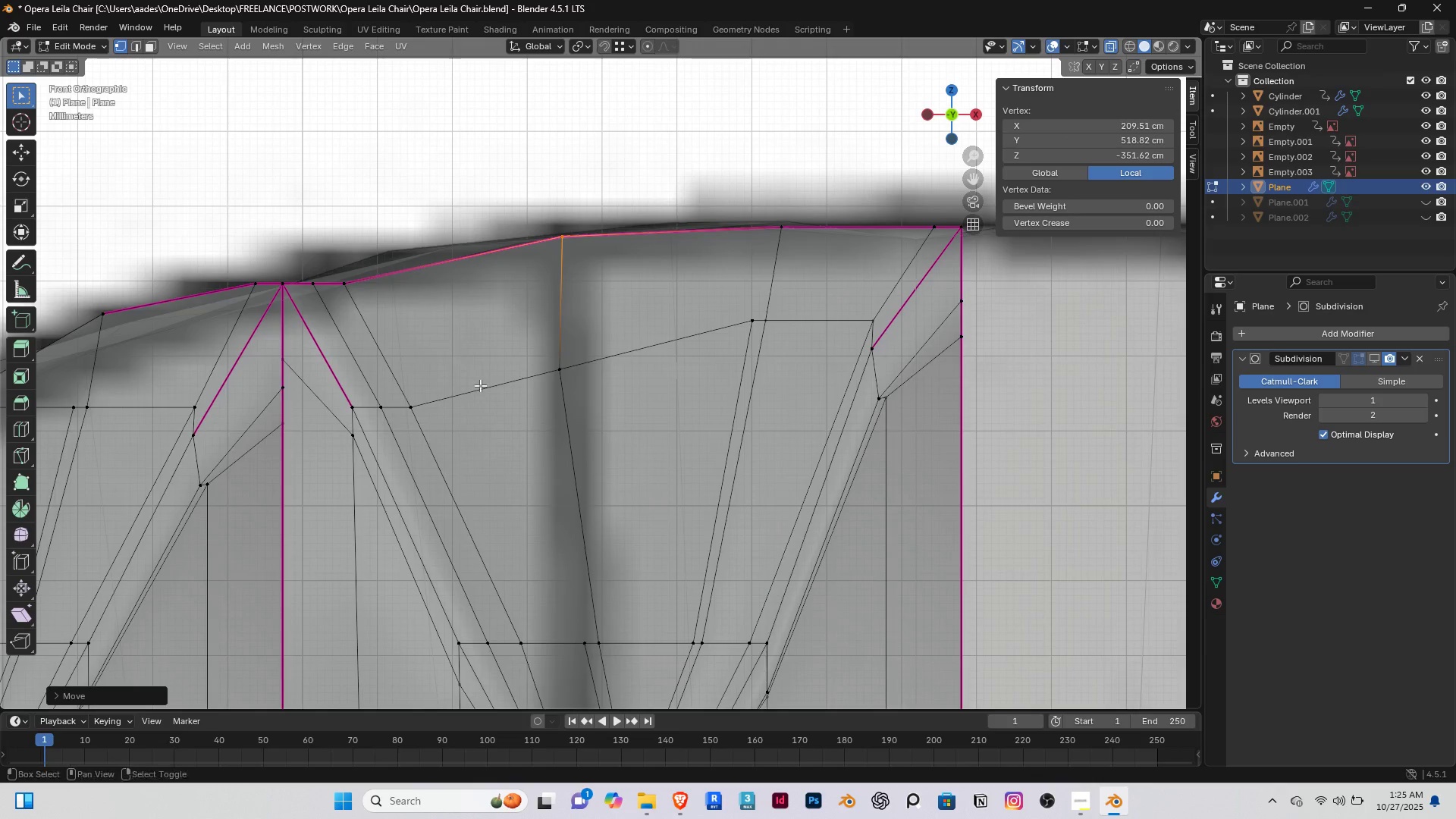 
hold_key(key=ShiftRight, duration=0.35)
 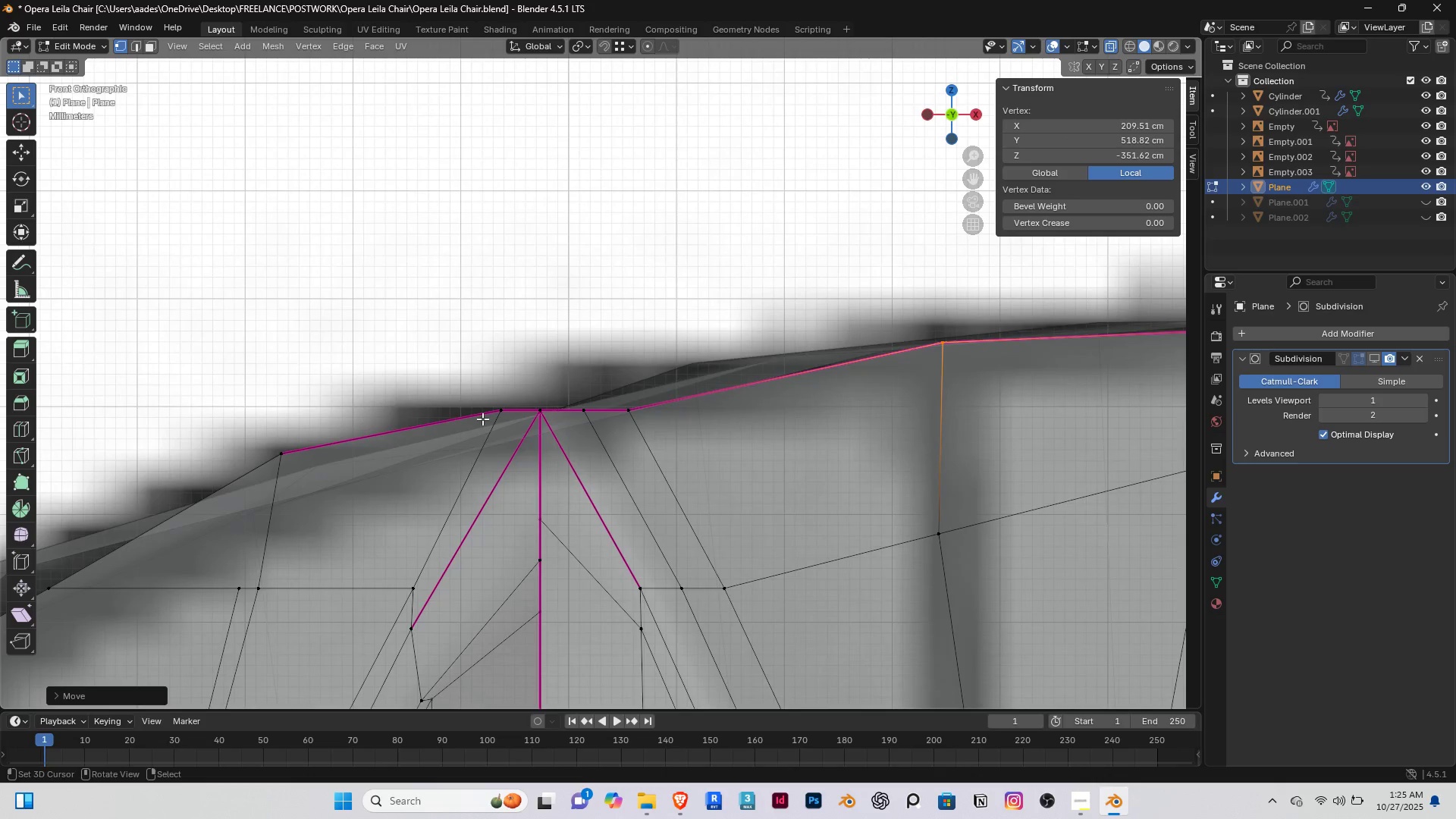 
scroll: coordinate [482, 419], scroll_direction: up, amount: 2.0
 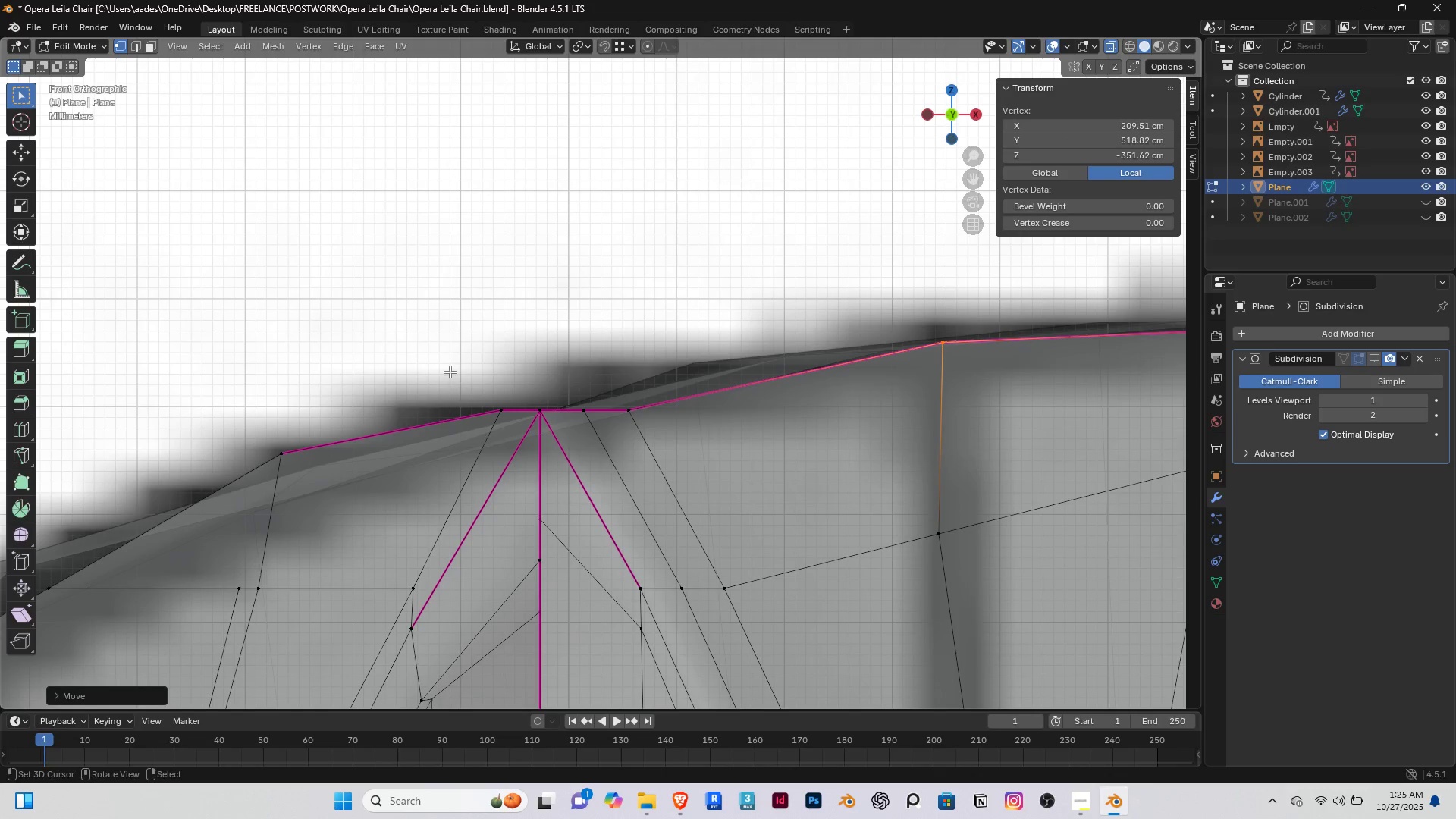 
left_click_drag(start_coordinate=[450, 372], to_coordinate=[551, 435])
 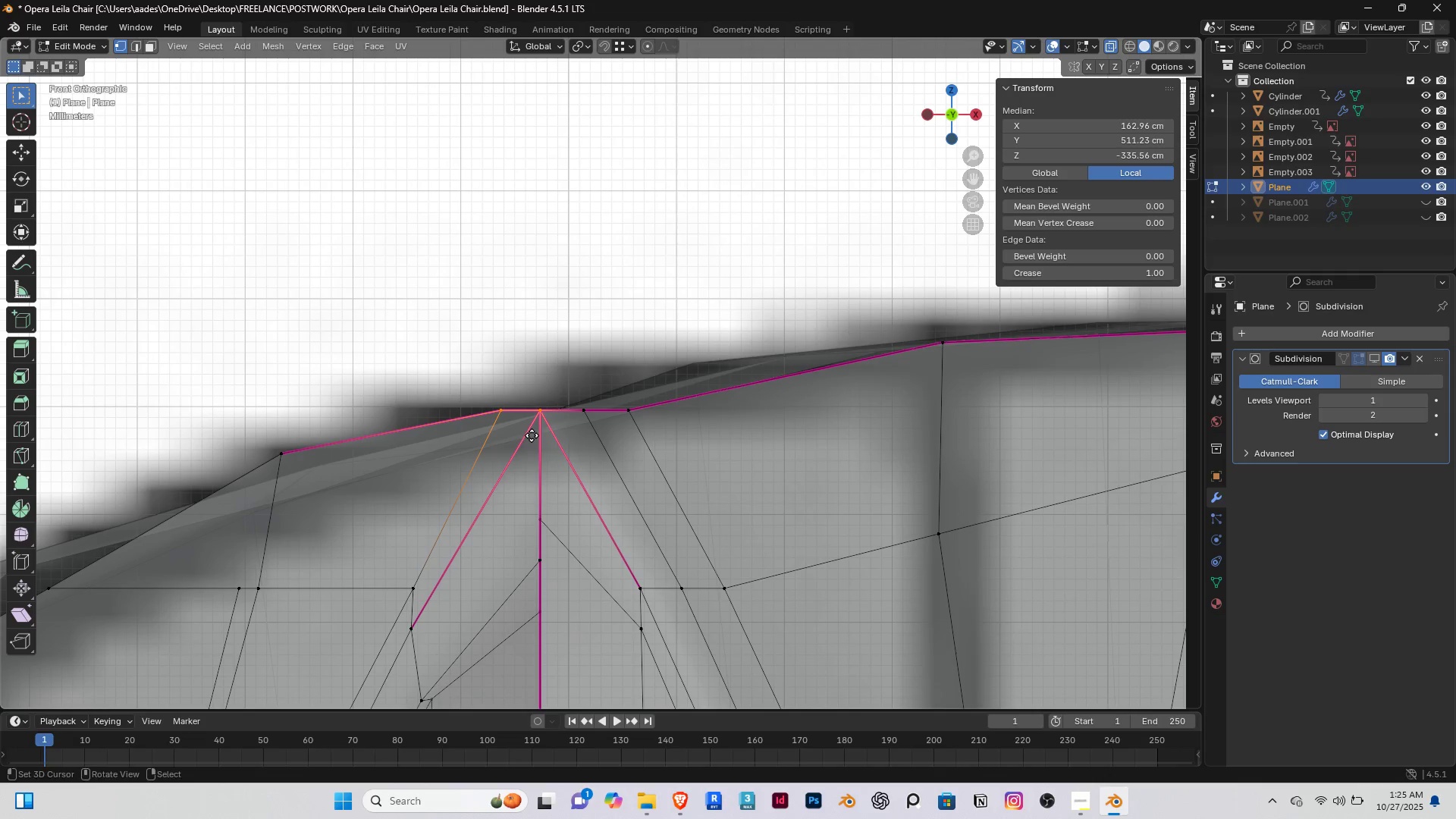 
type(gz)
 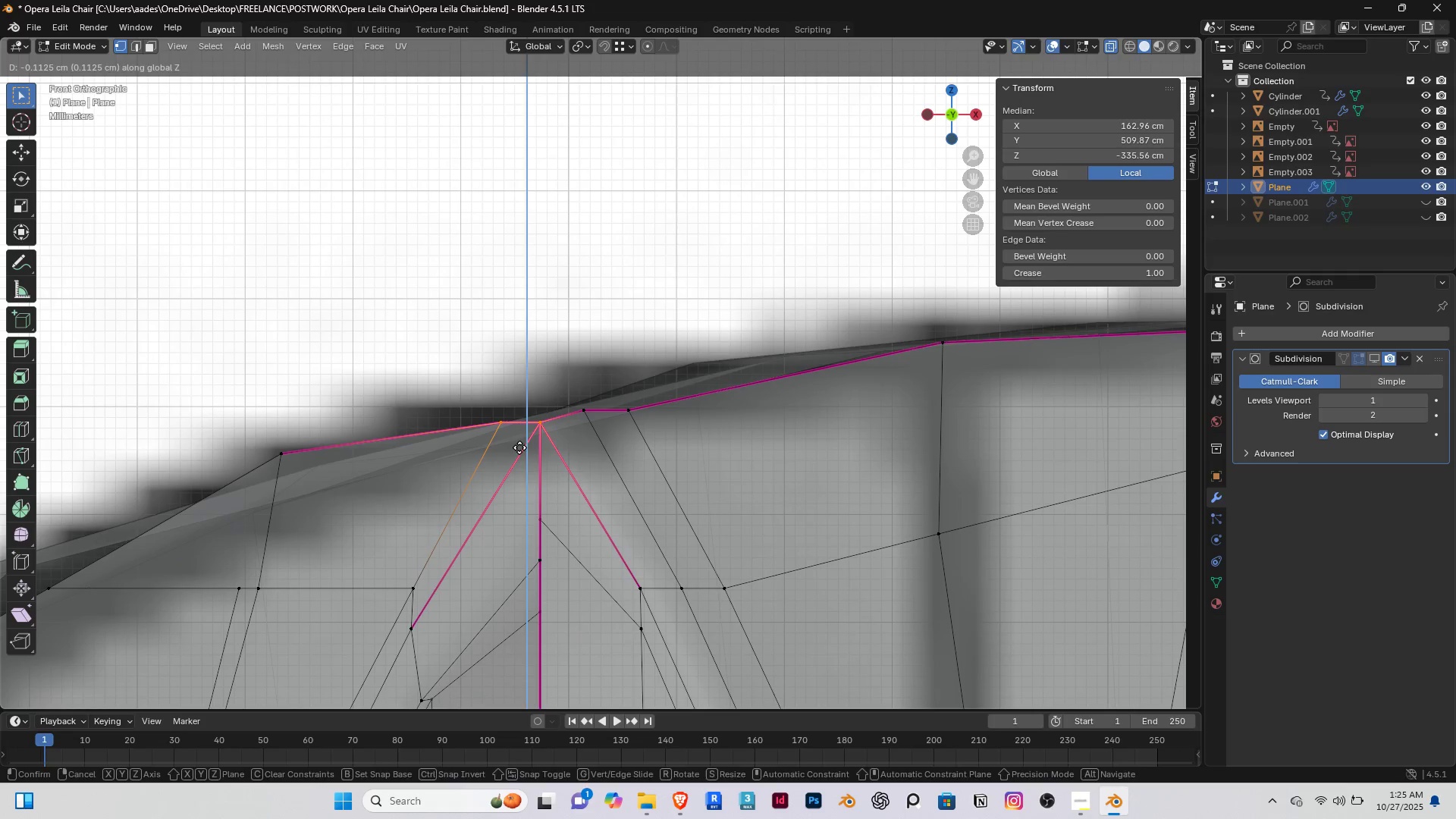 
left_click([519, 447])
 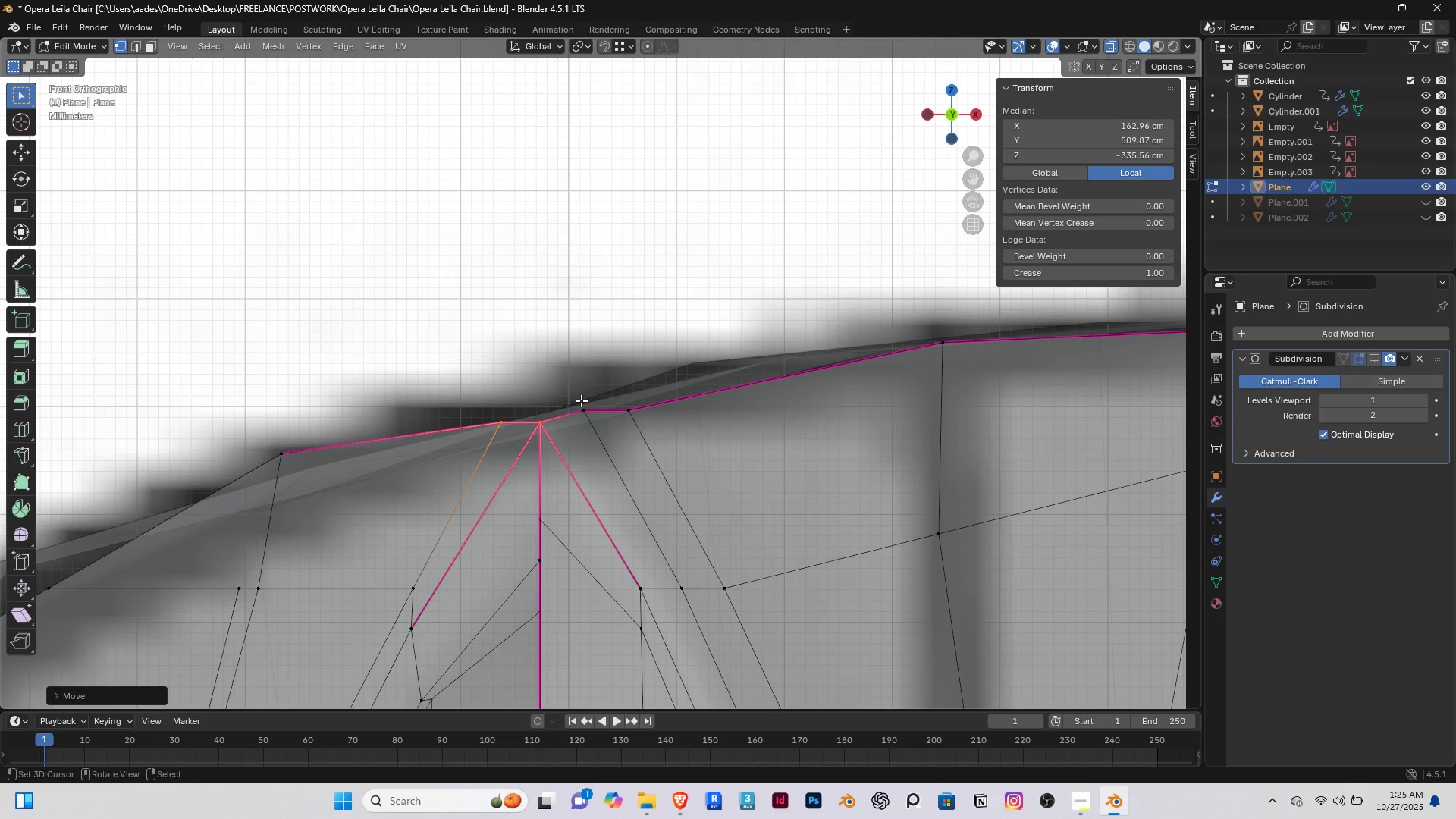 
left_click_drag(start_coordinate=[574, 380], to_coordinate=[600, 435])
 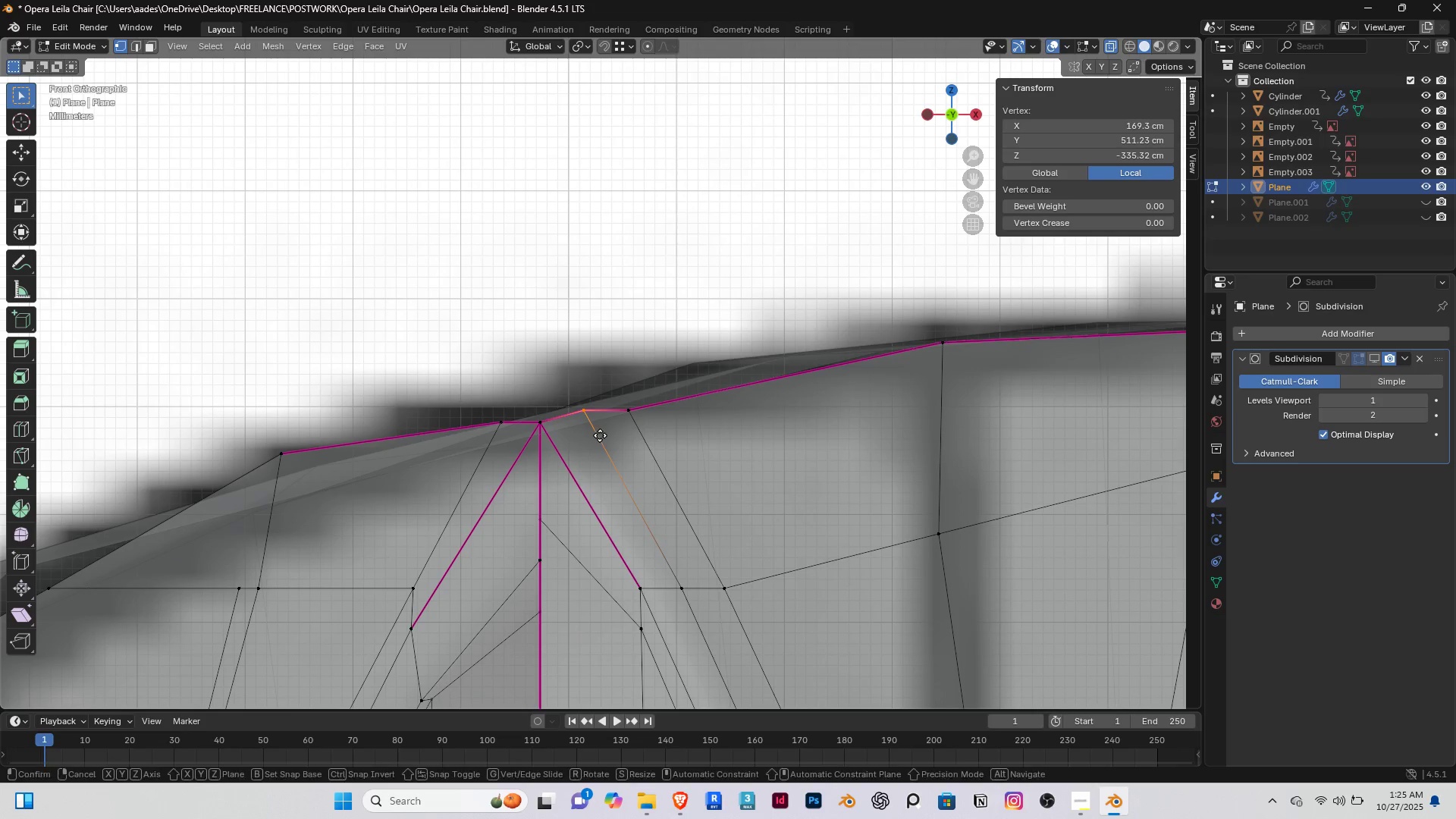 
type(gz)
 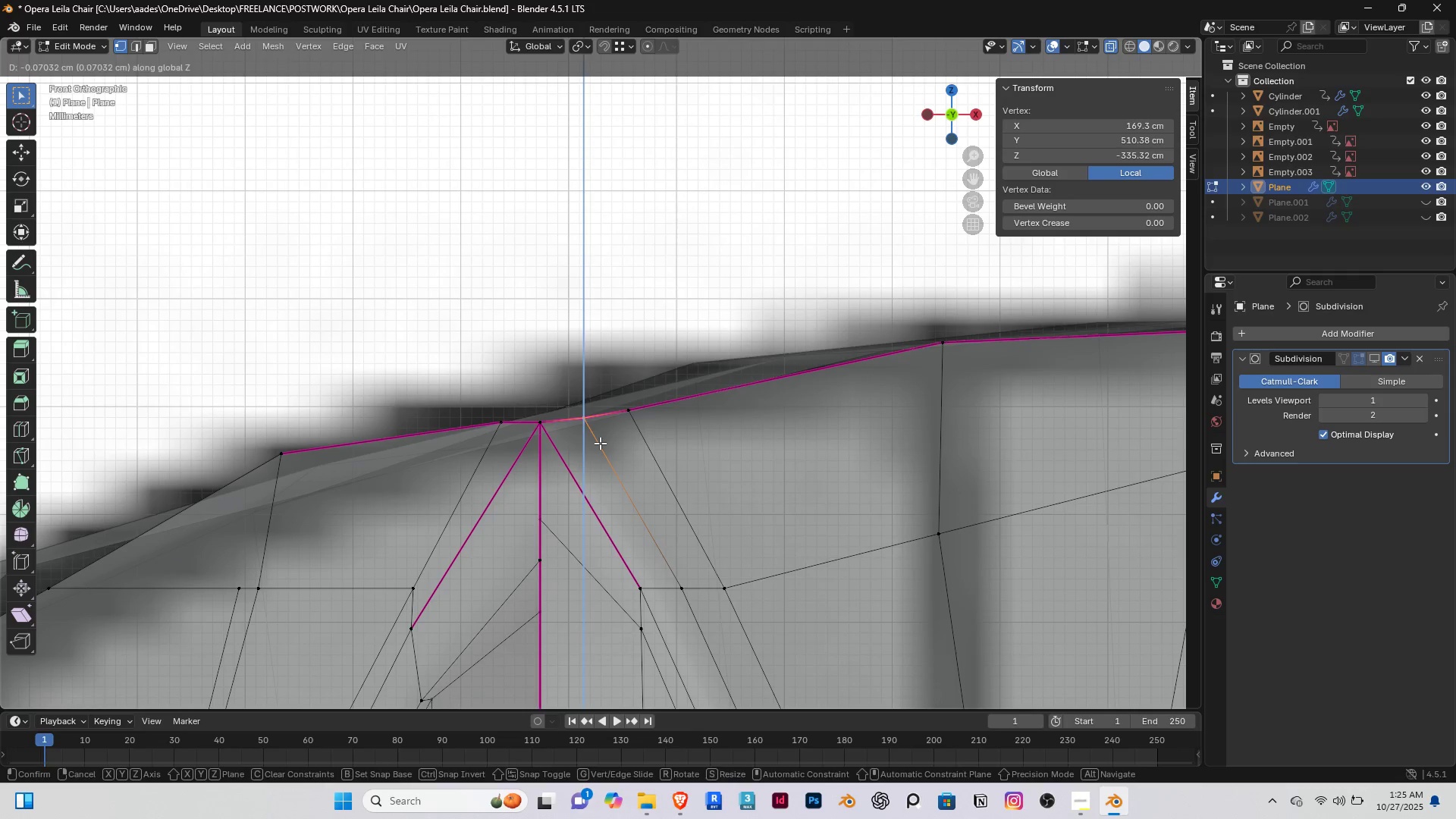 
left_click([600, 443])
 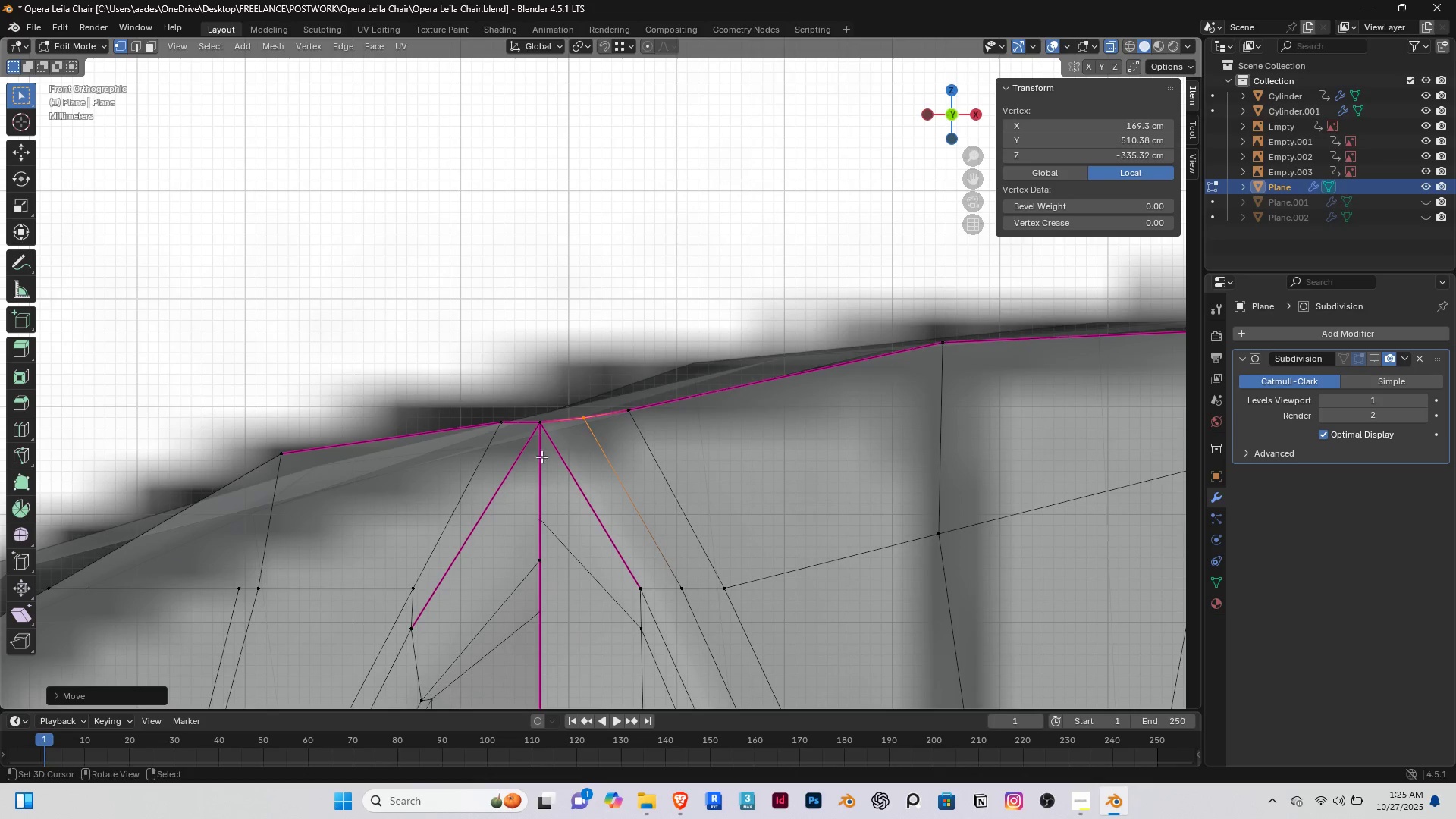 
scroll: coordinate [498, 550], scroll_direction: down, amount: 18.0
 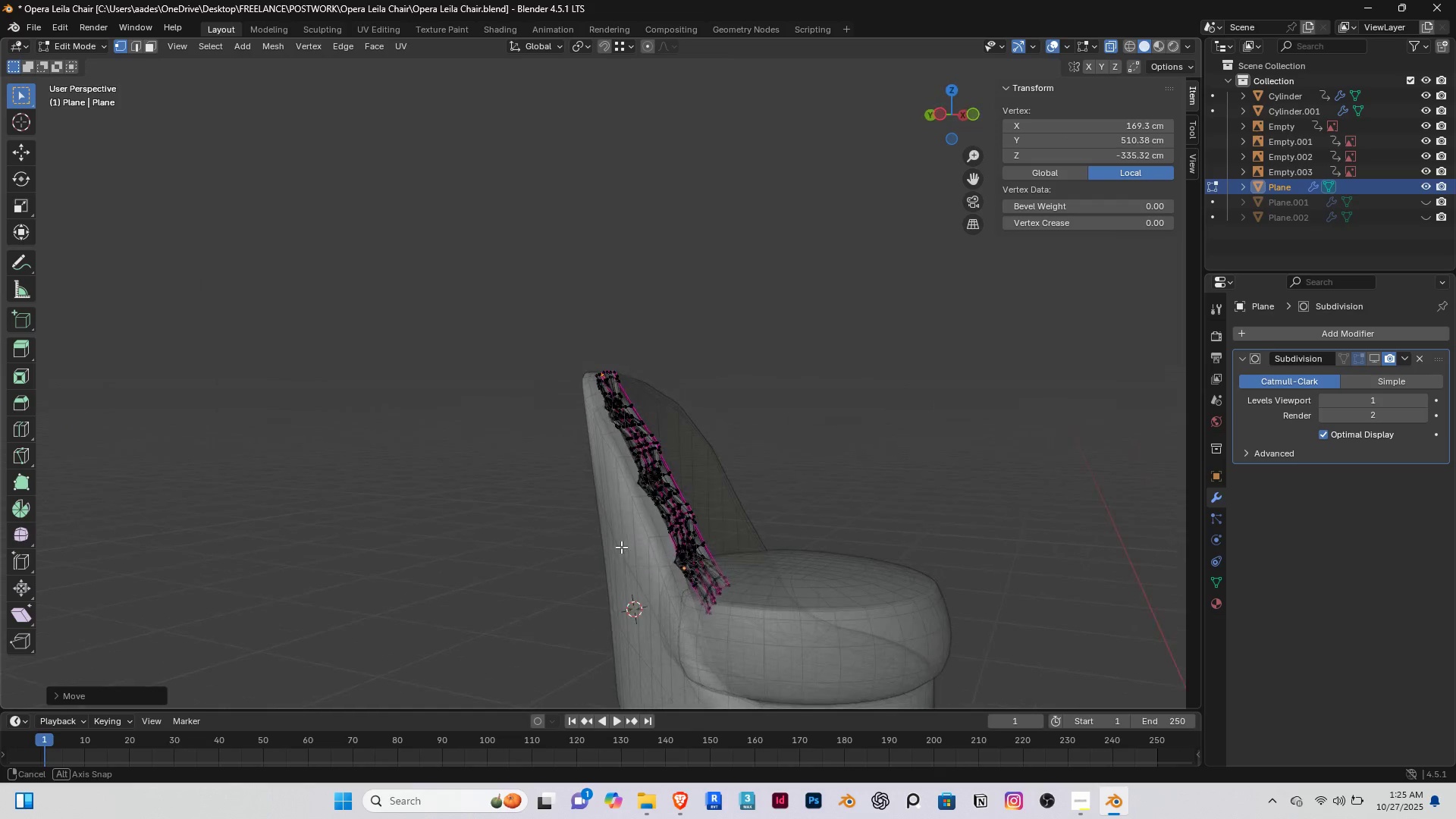 
scroll: coordinate [620, 519], scroll_direction: up, amount: 3.0
 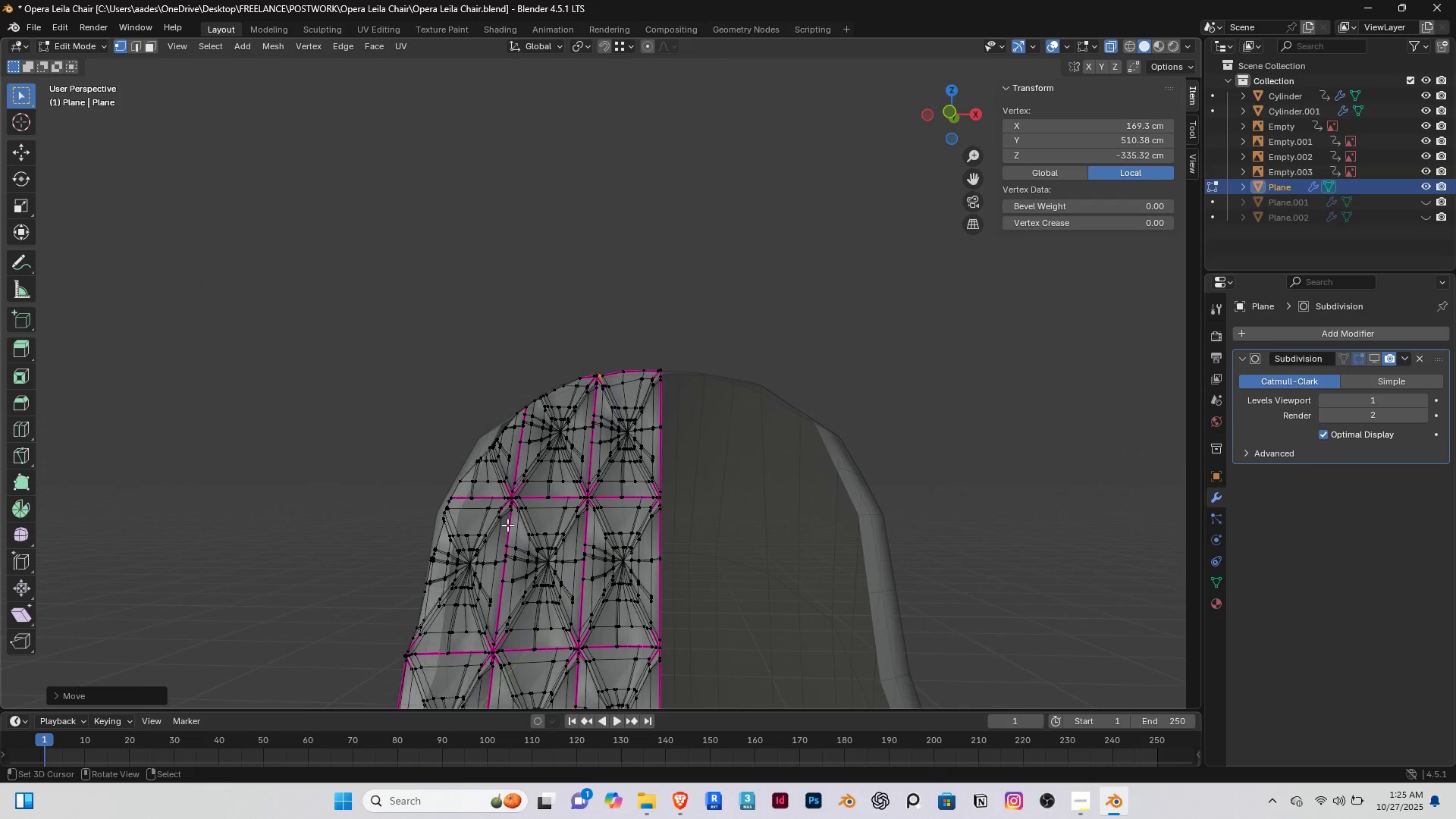 
key(End)
 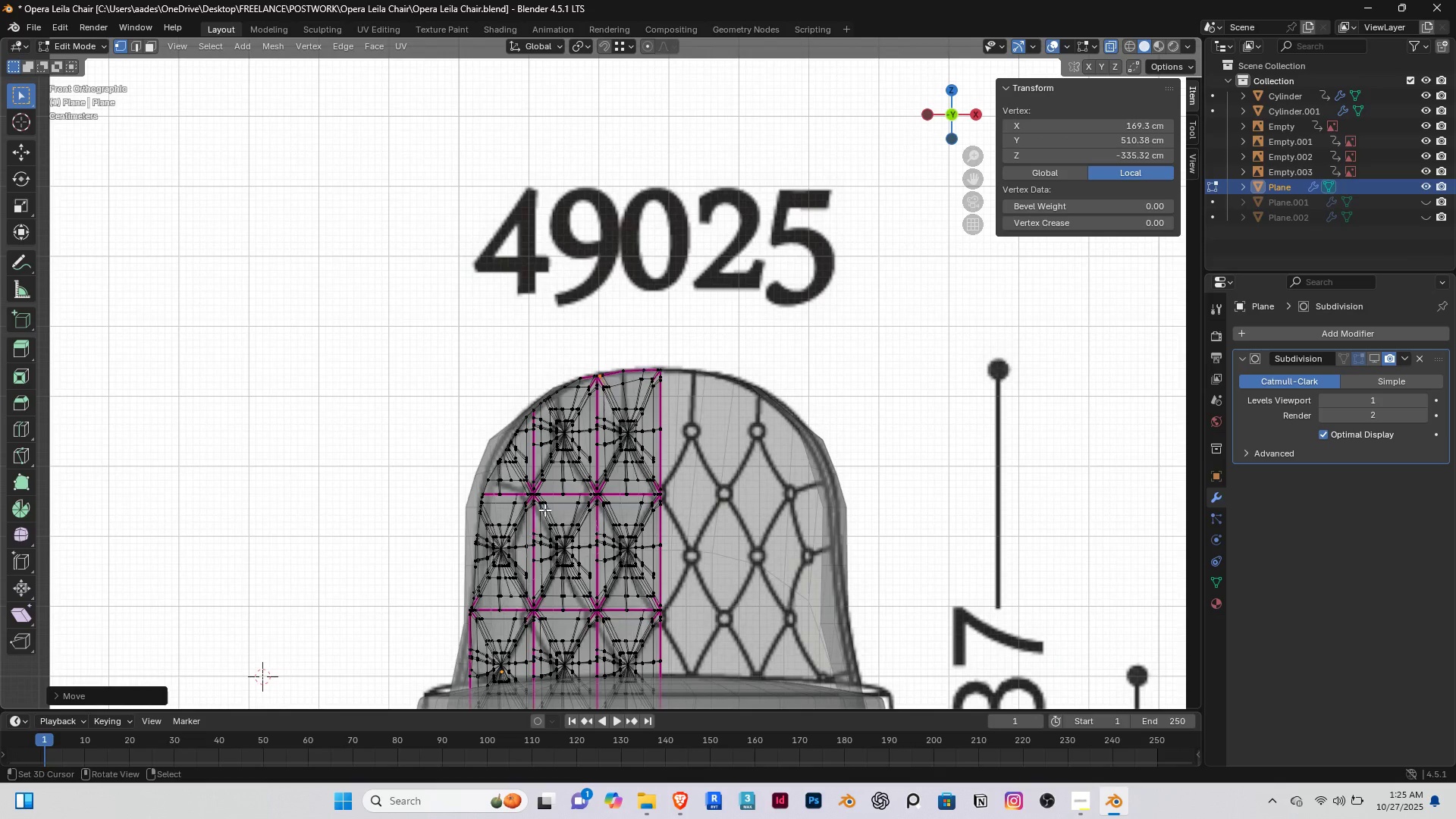 
key(Tab)
 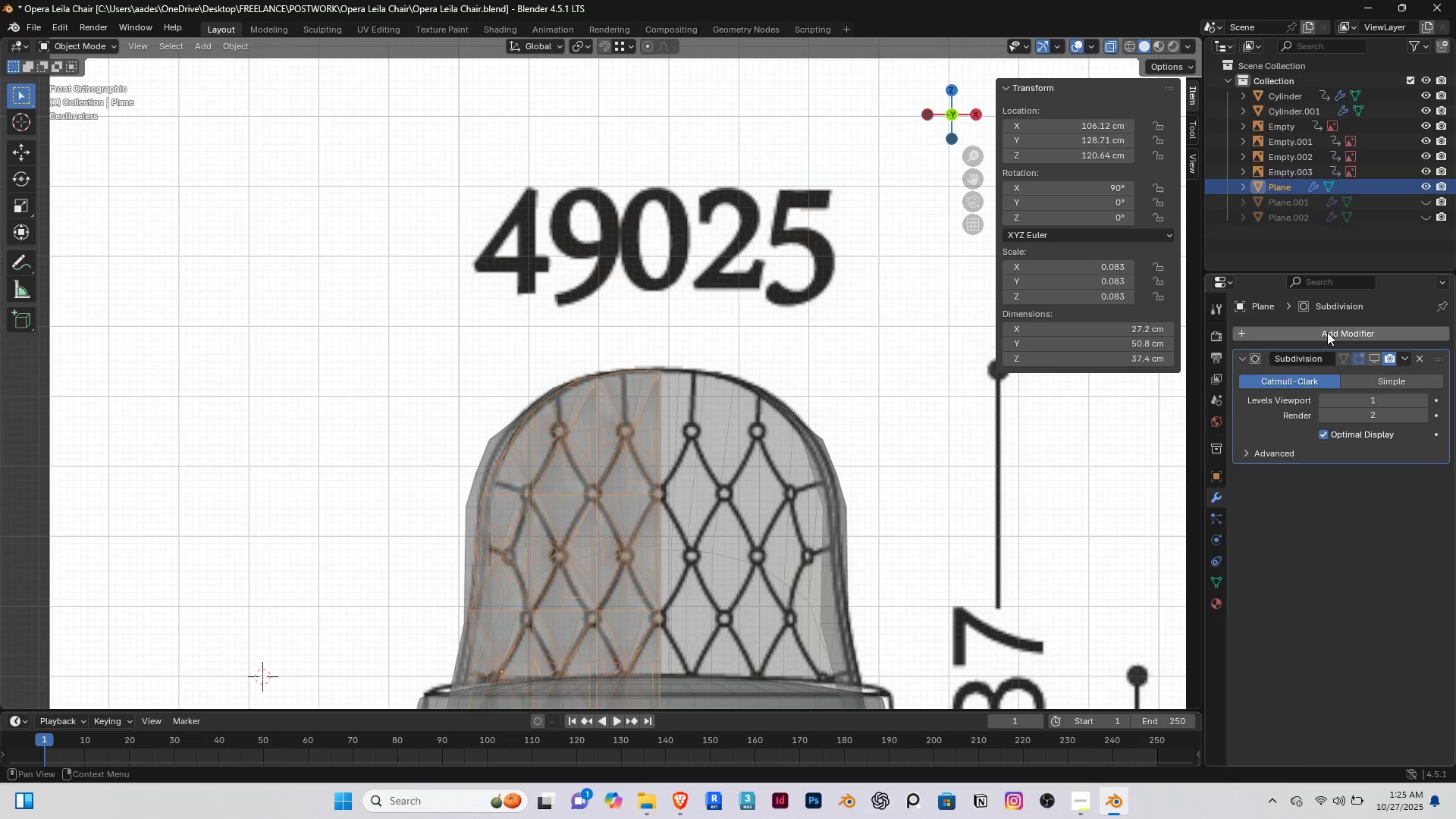 
left_click([1320, 325])
 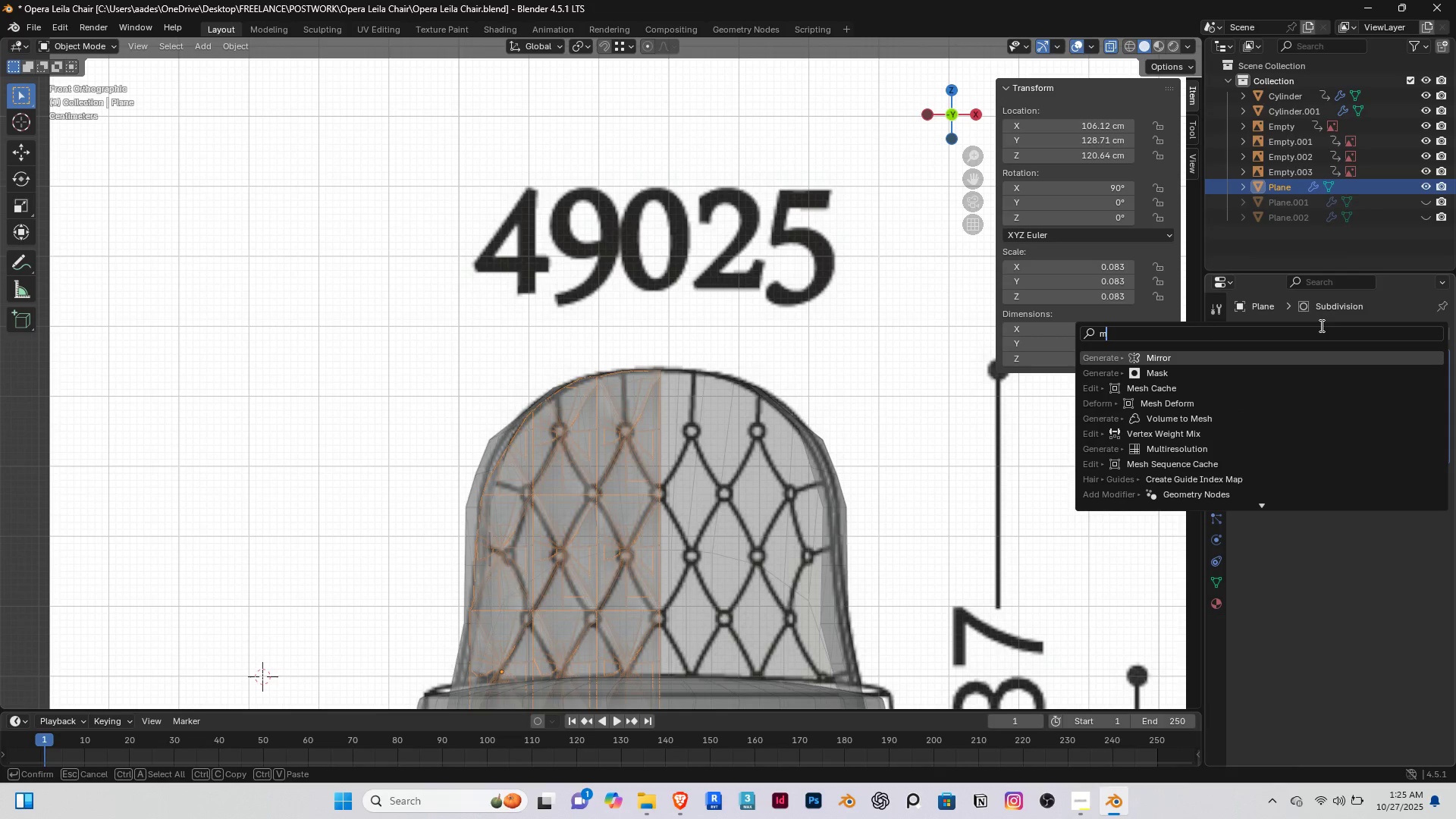 
type(mir)
 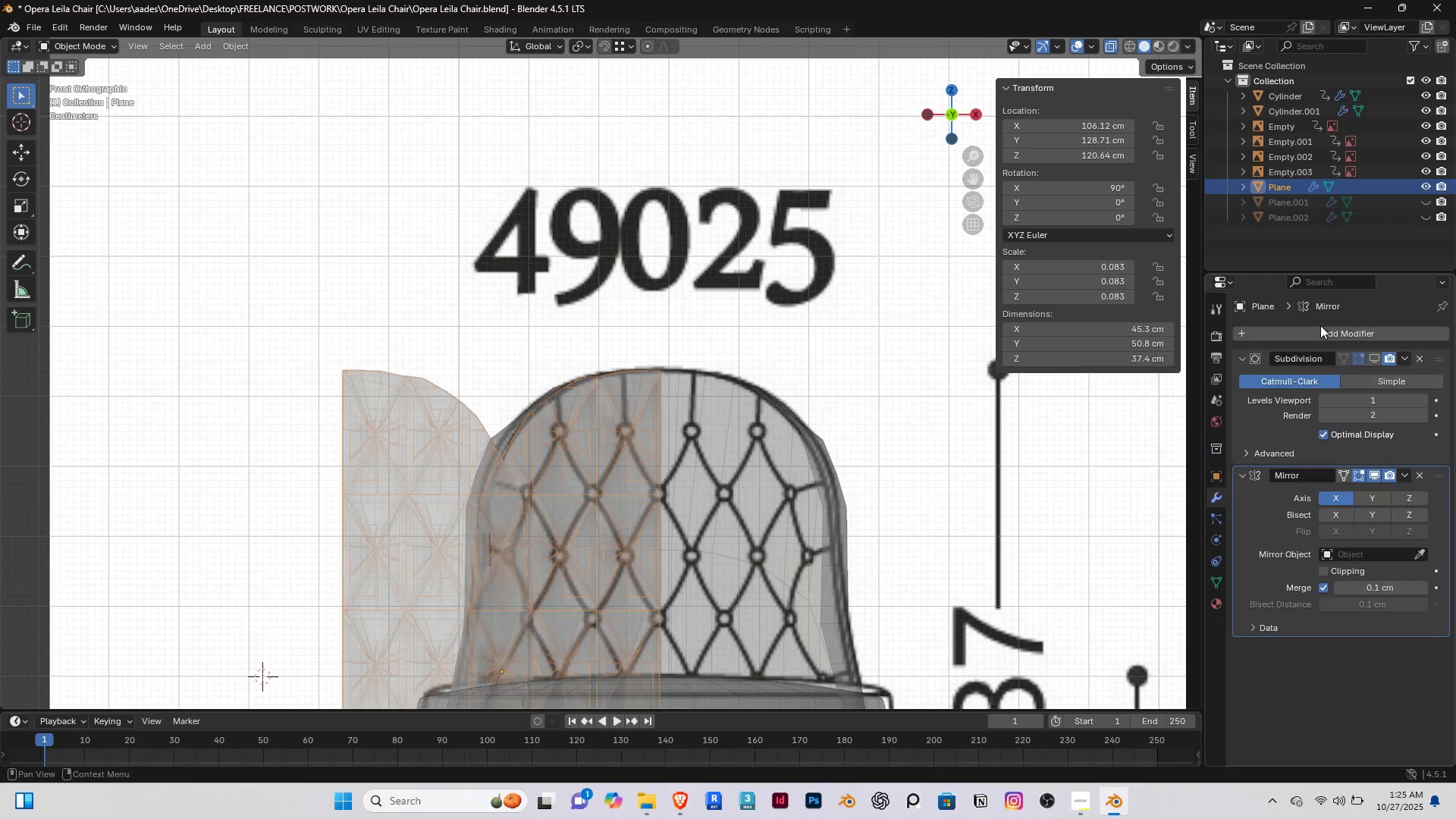 
key(Enter)
 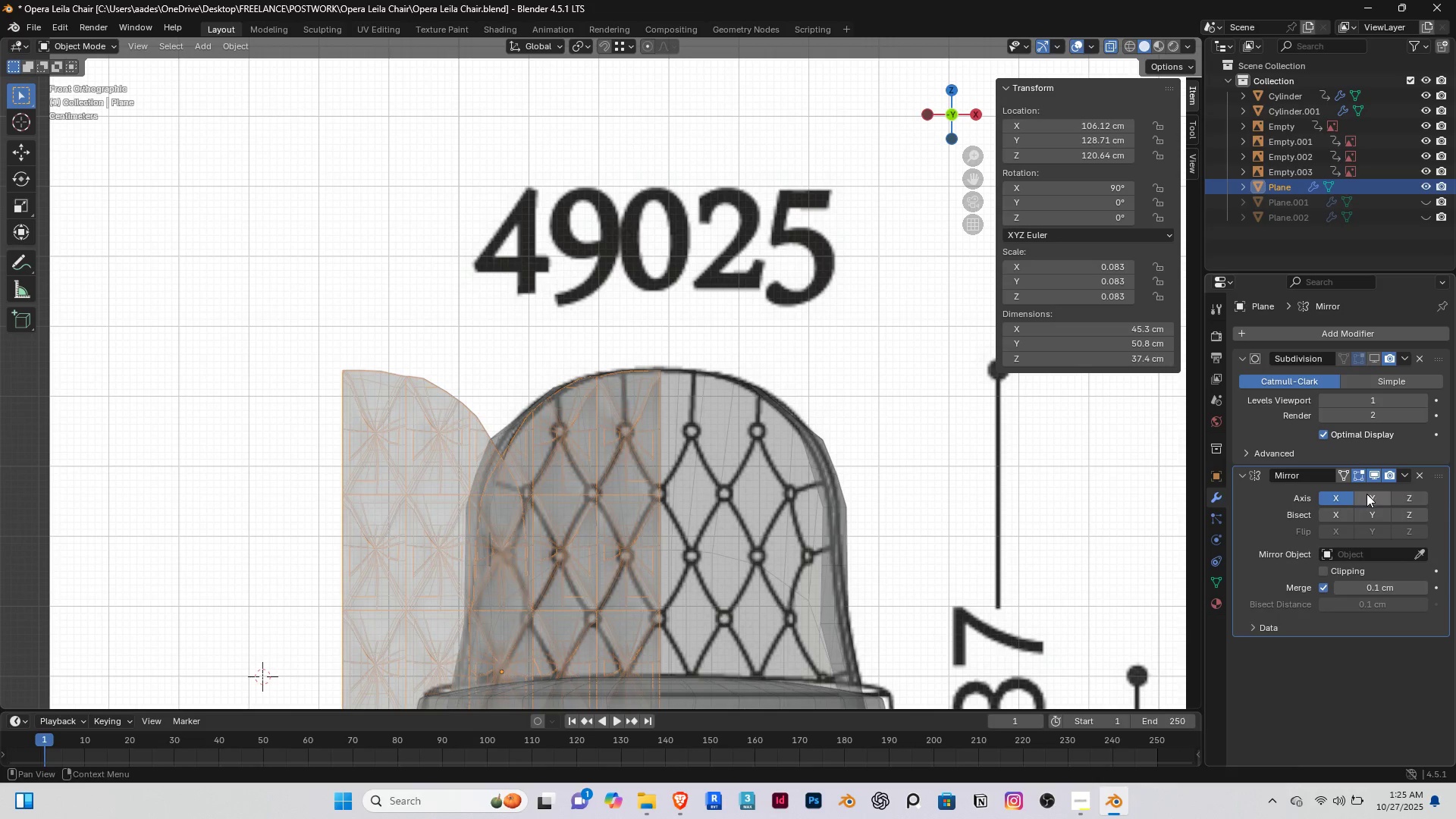 
scroll: coordinate [541, 598], scroll_direction: down, amount: 2.0
 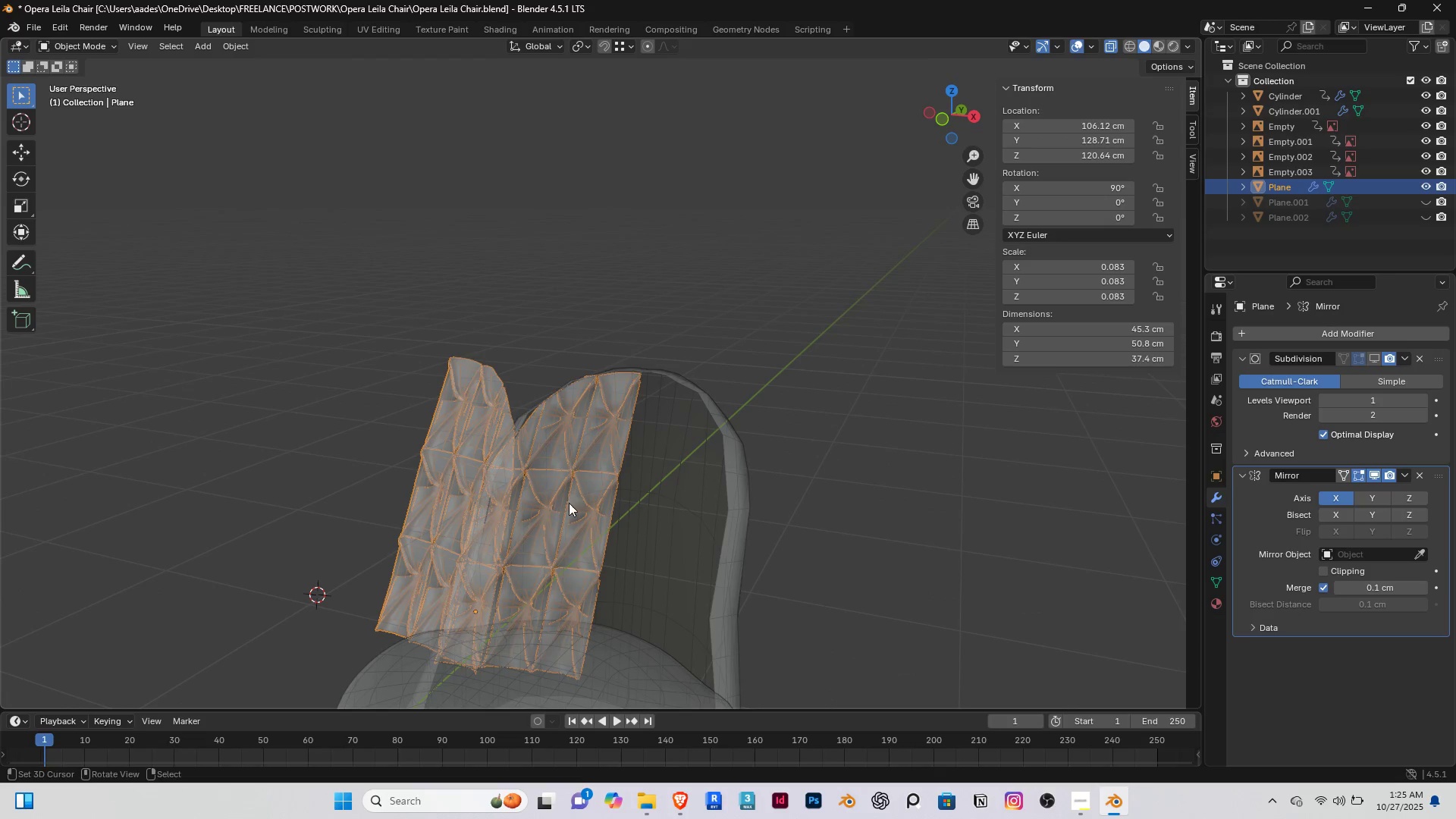 
right_click([575, 504])
 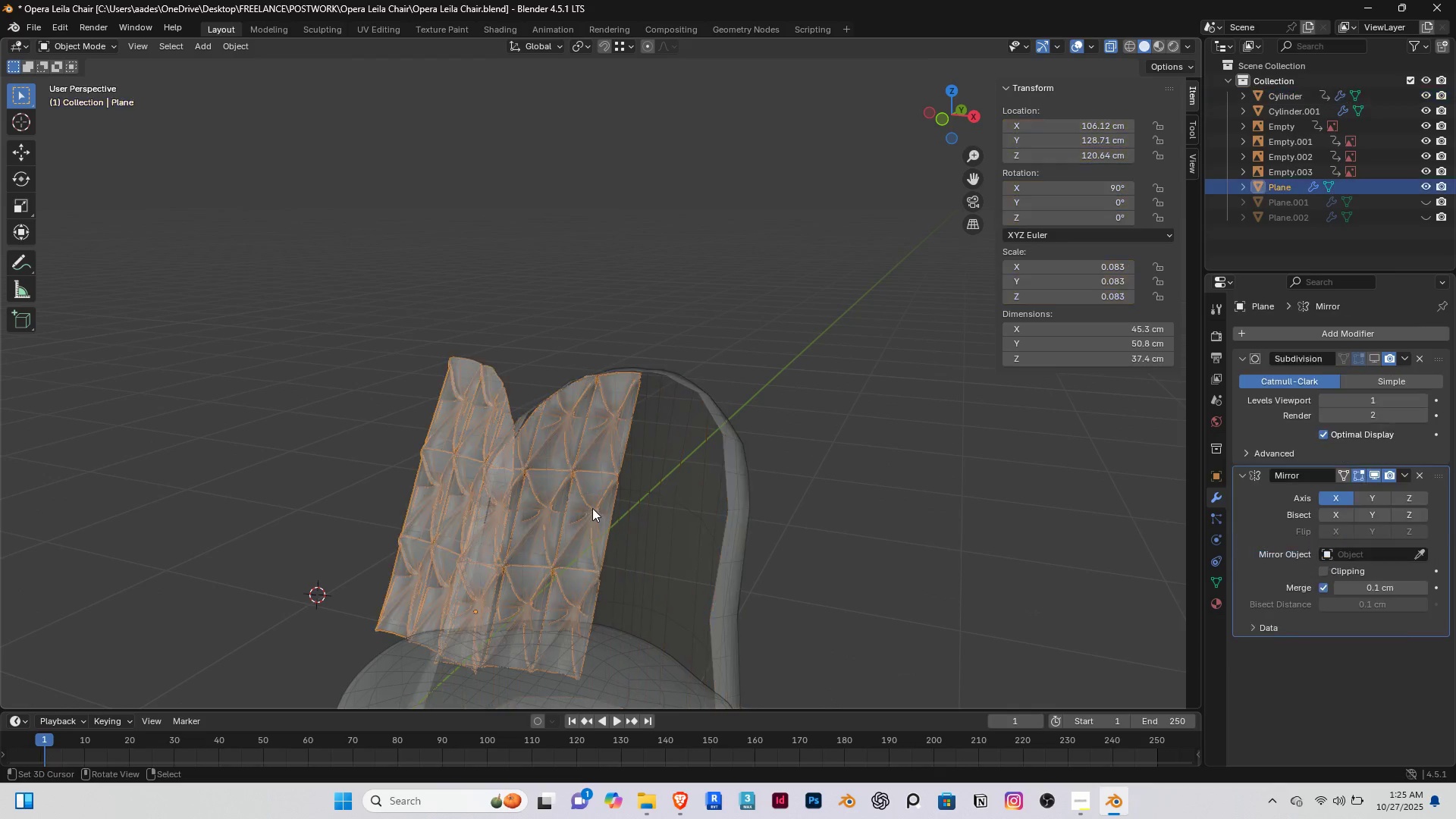 
right_click([592, 508])
 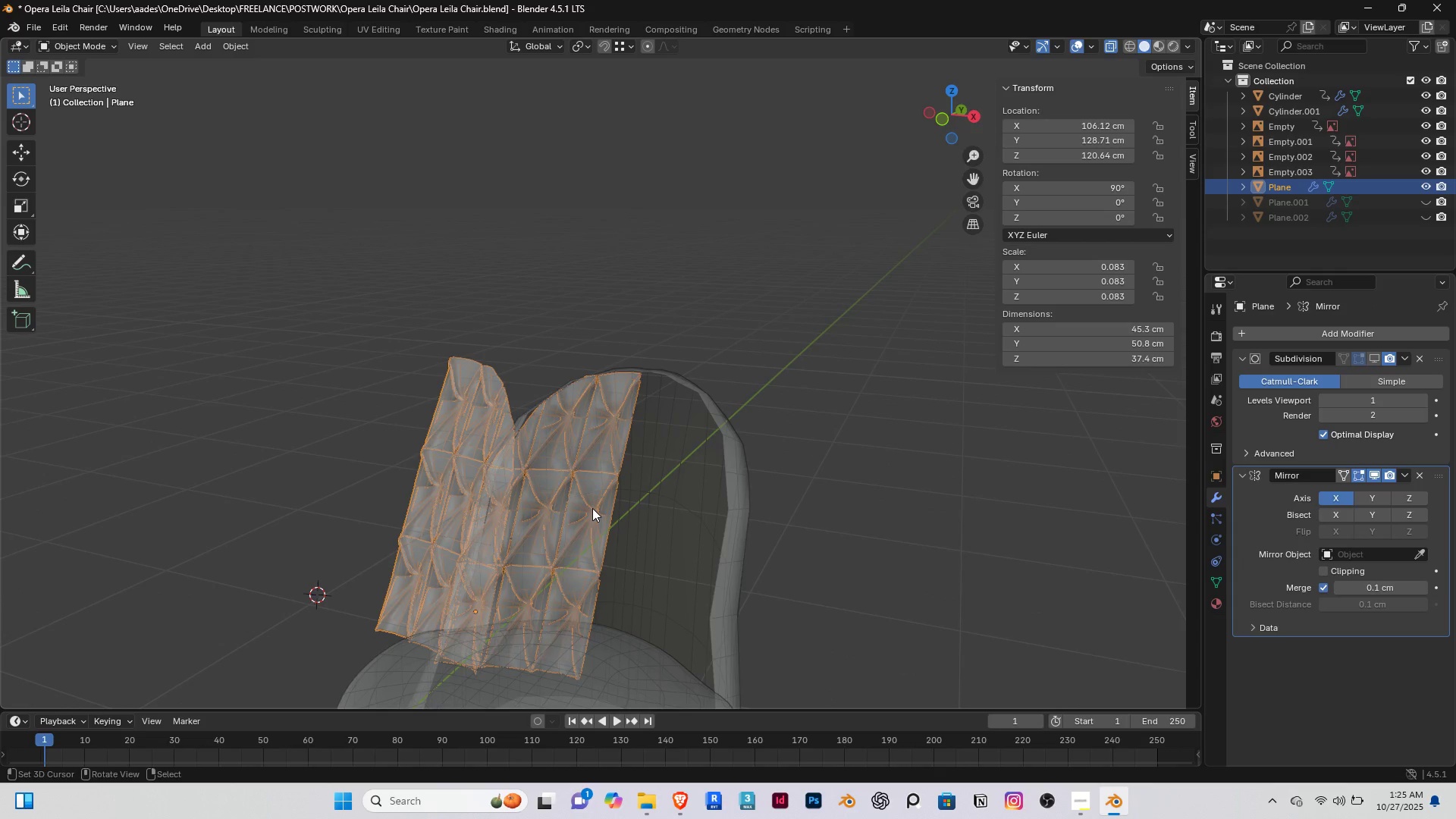 
key(End)
 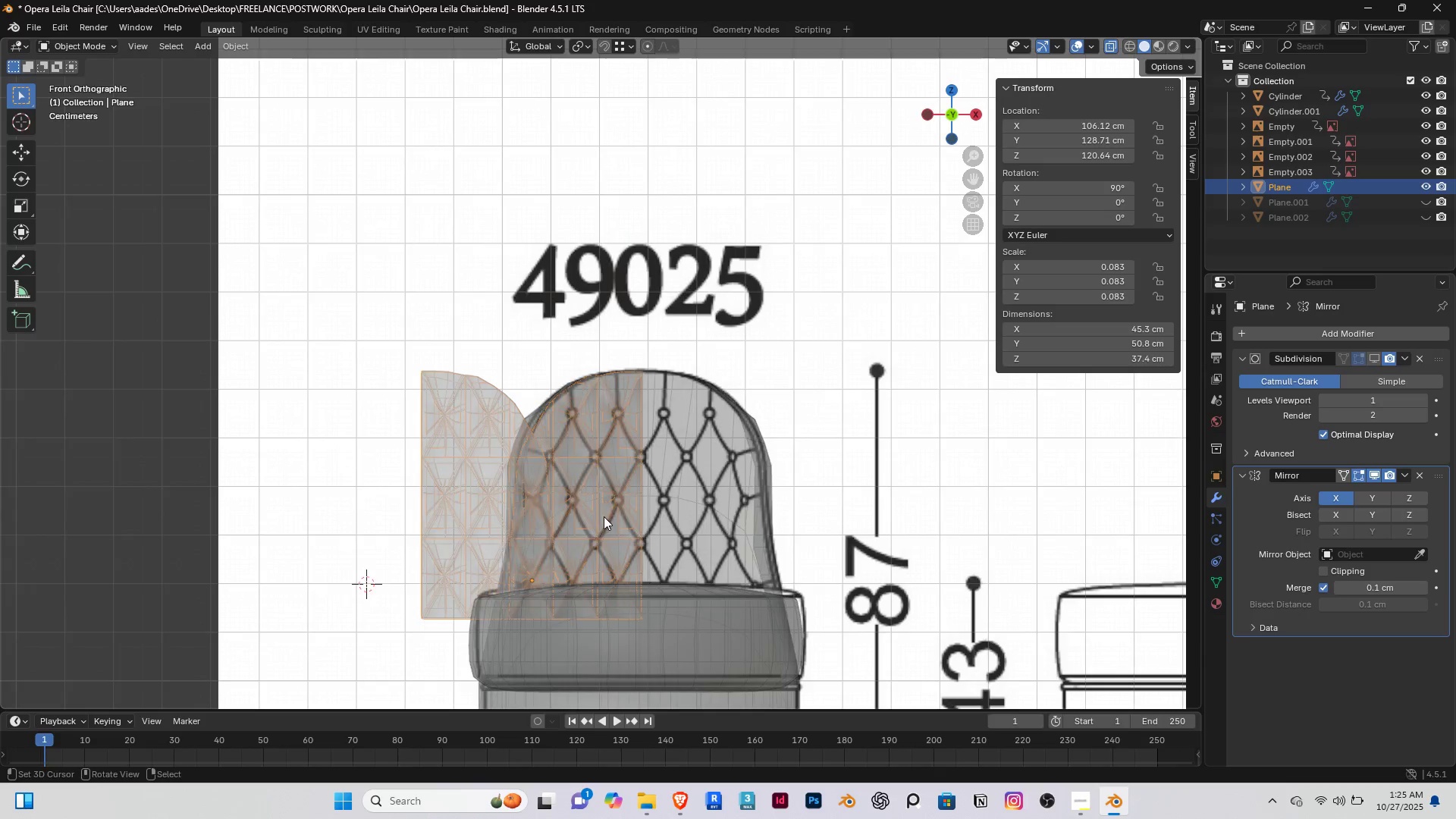 
scroll: coordinate [604, 516], scroll_direction: up, amount: 3.0
 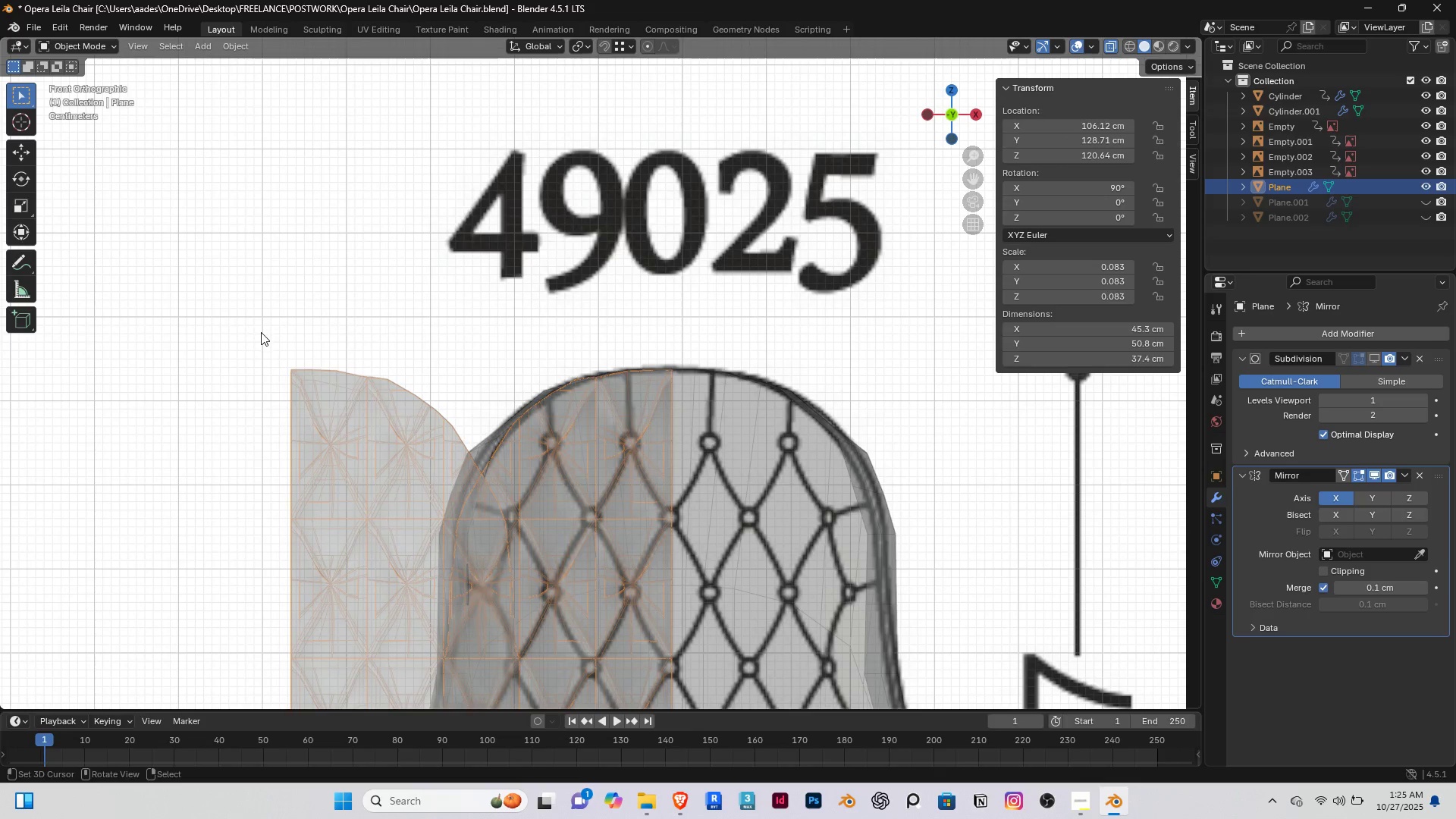 
key(Tab)
 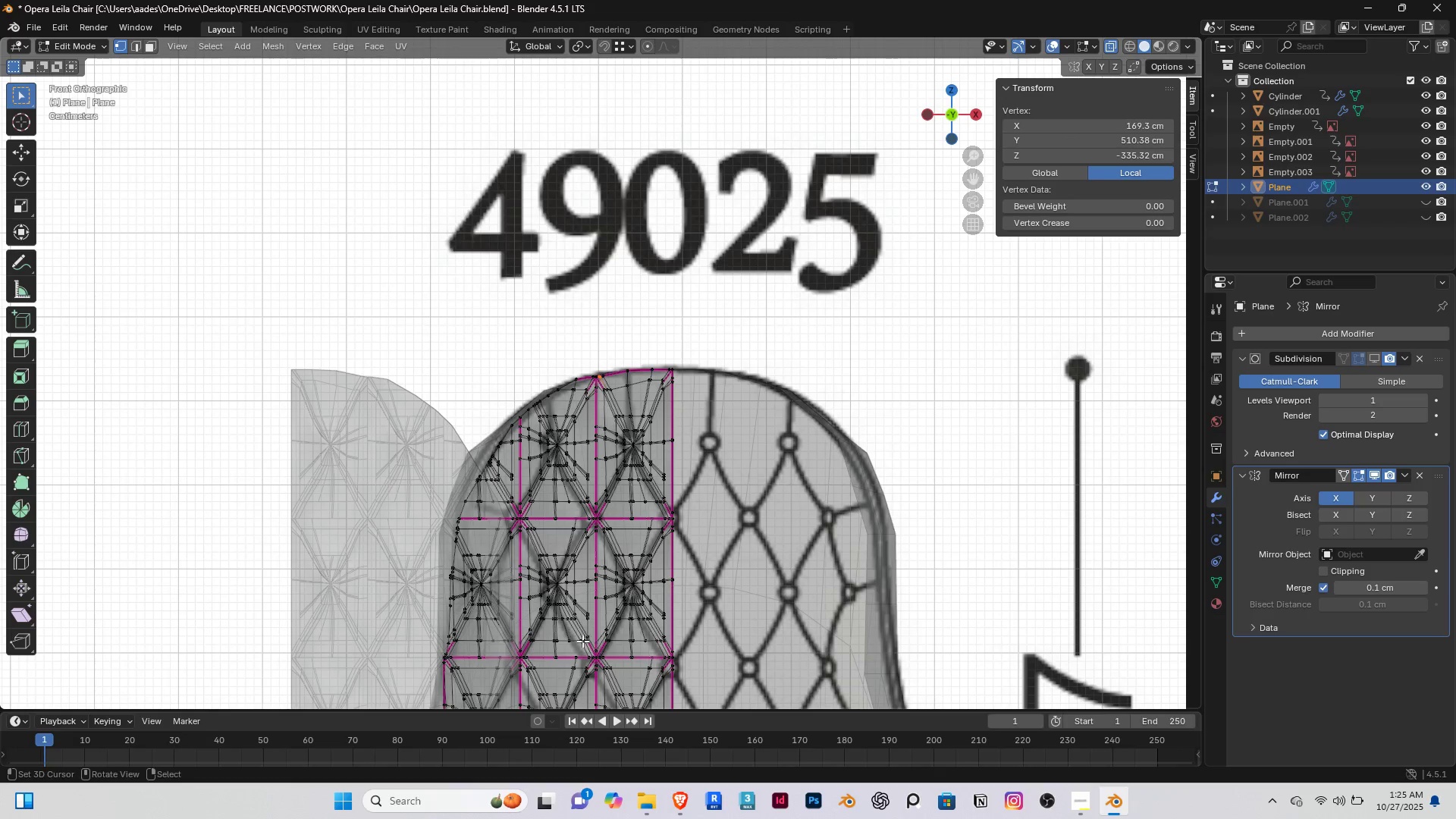 
hold_key(key=ShiftRight, duration=0.35)
 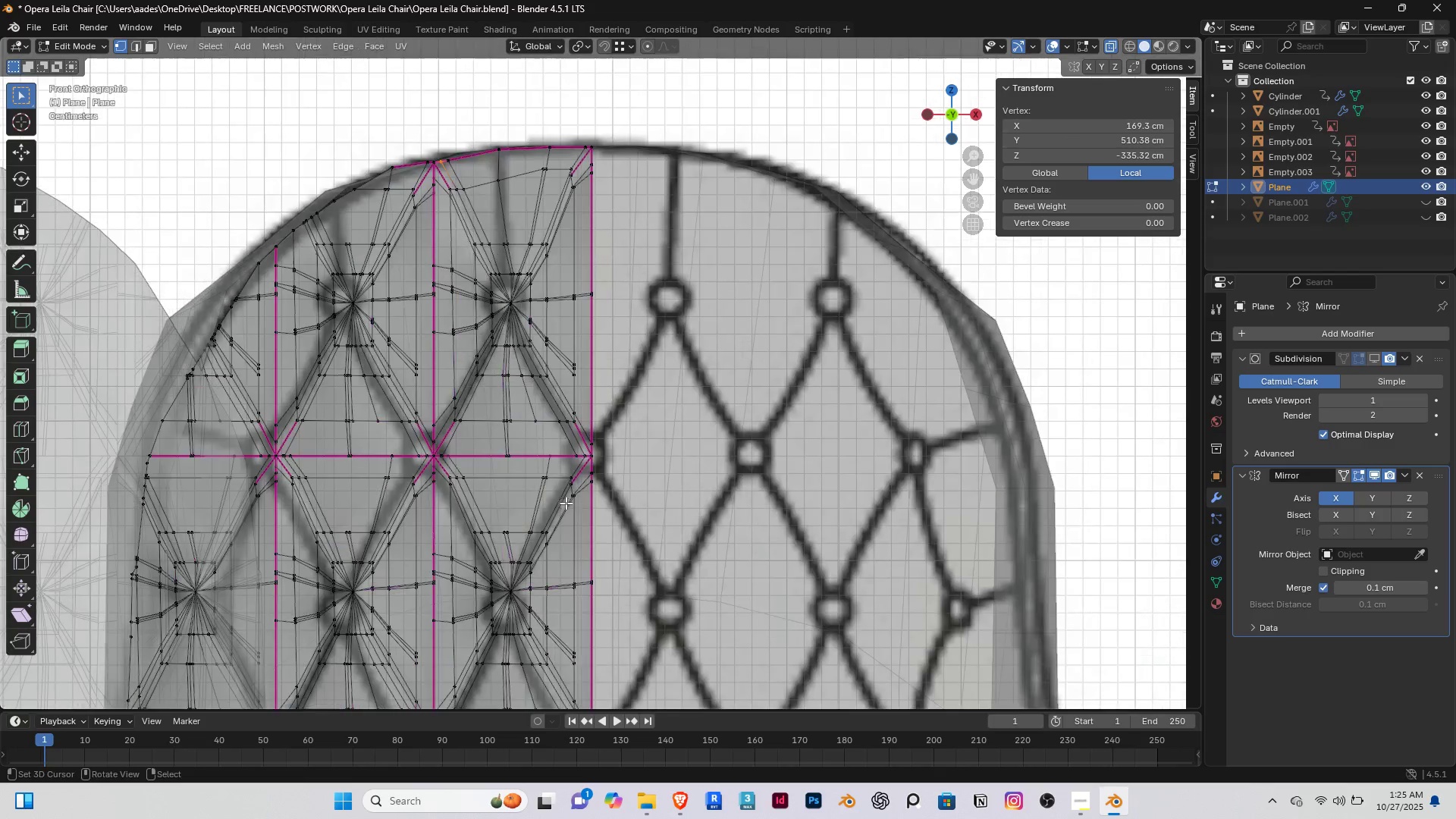 
scroll: coordinate [566, 503], scroll_direction: up, amount: 4.0
 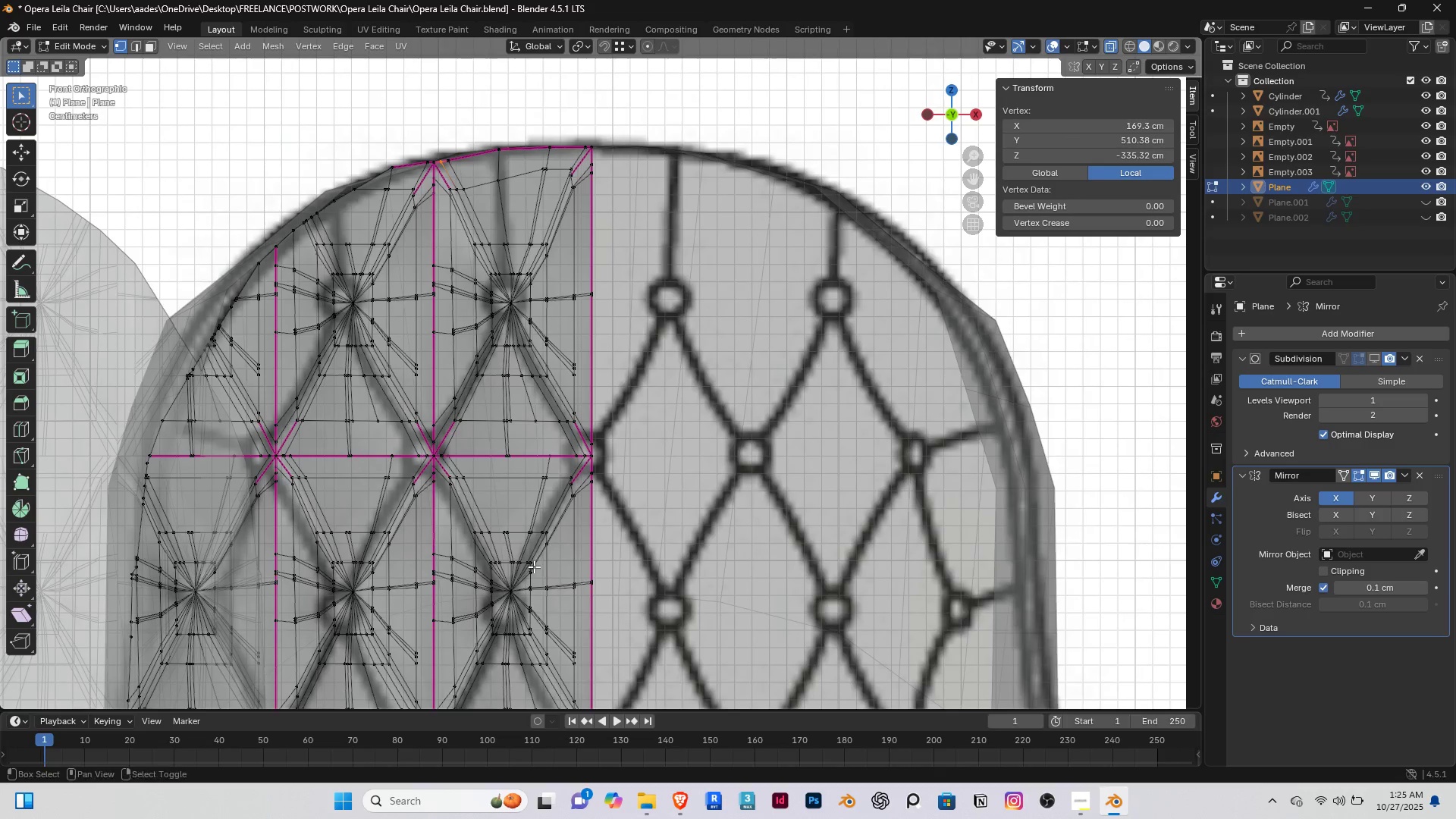 
key(Shift+ShiftRight)
 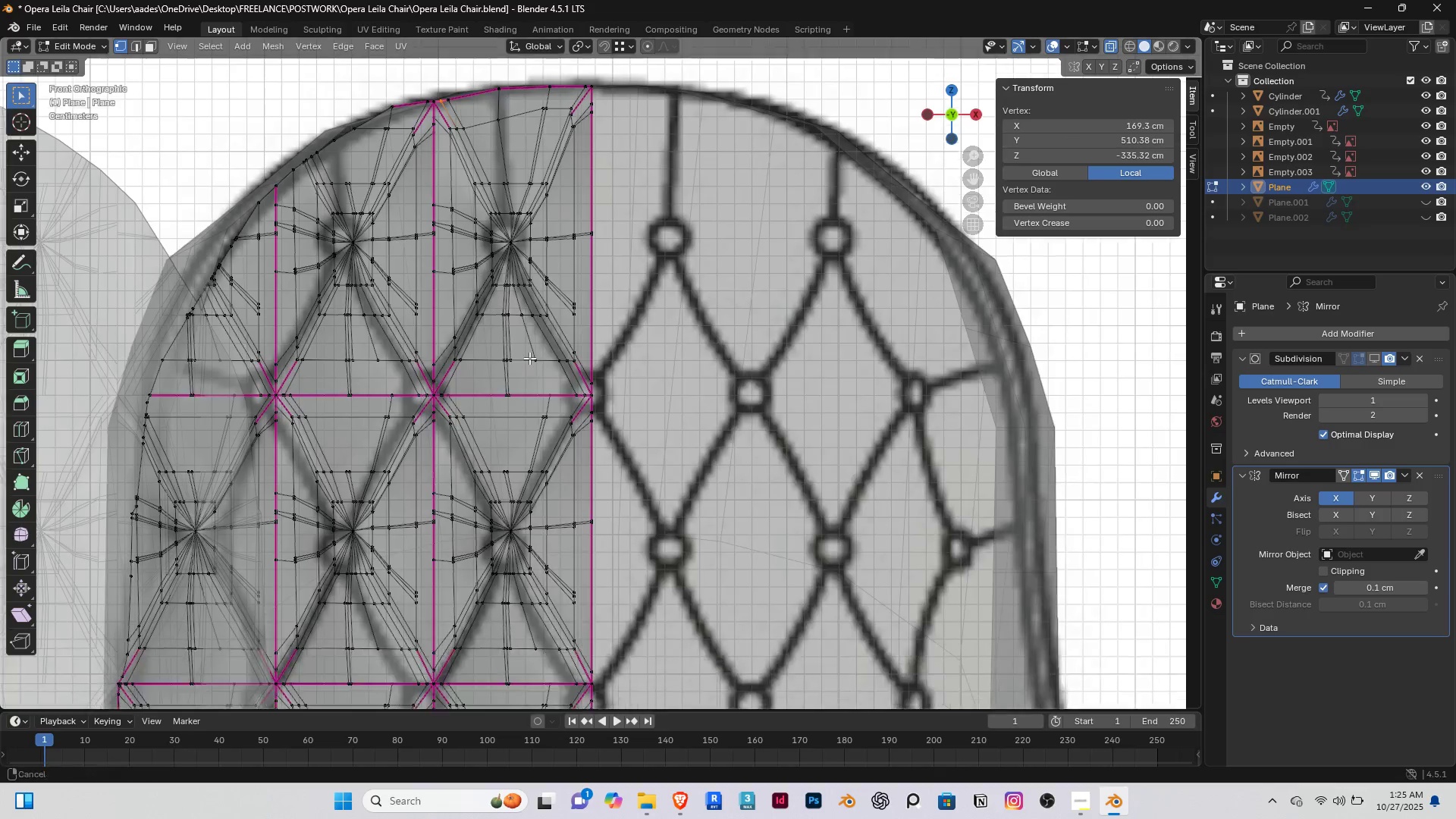 
scroll: coordinate [562, 407], scroll_direction: up, amount: 3.0
 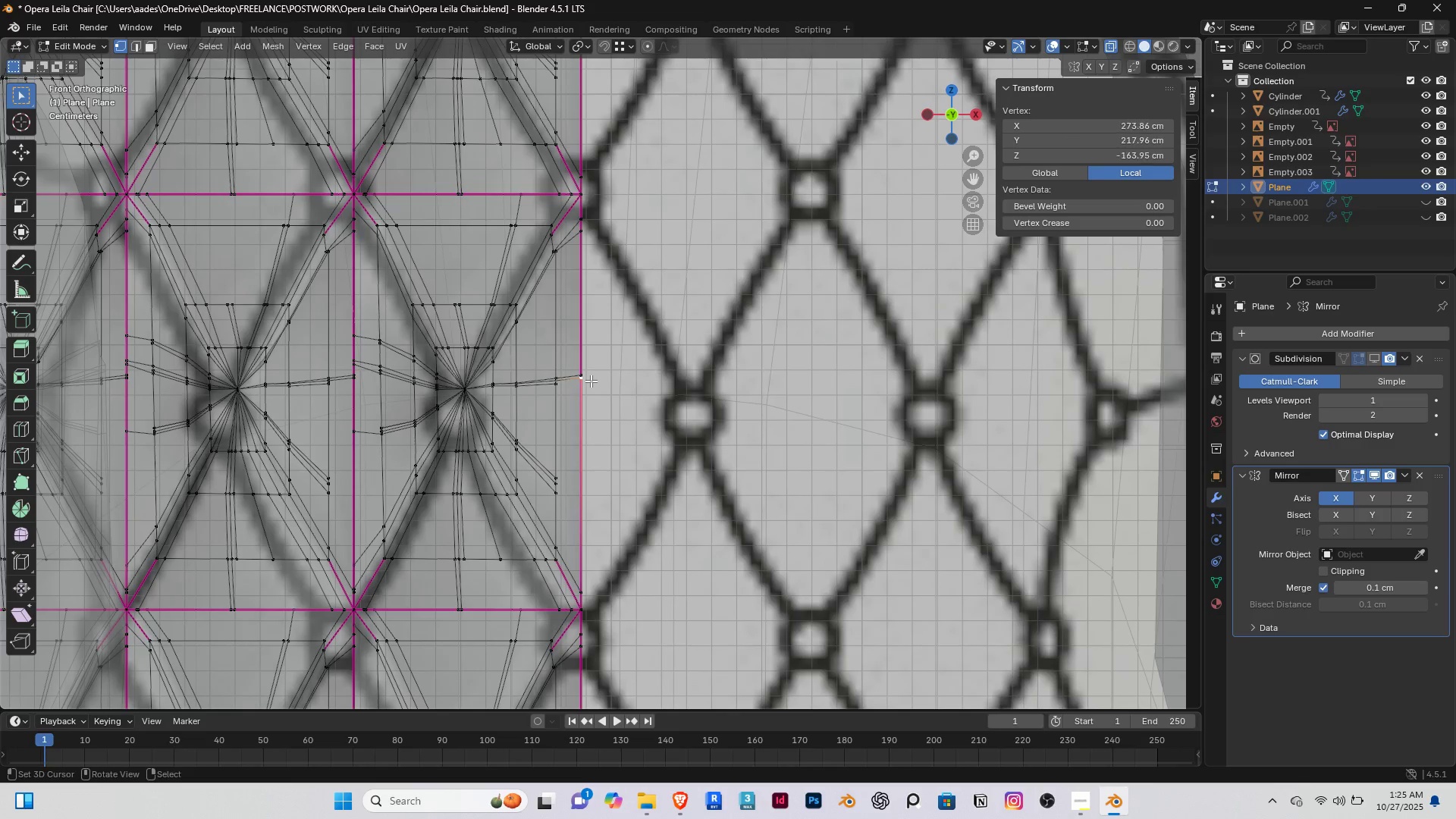 
right_click([591, 381])
 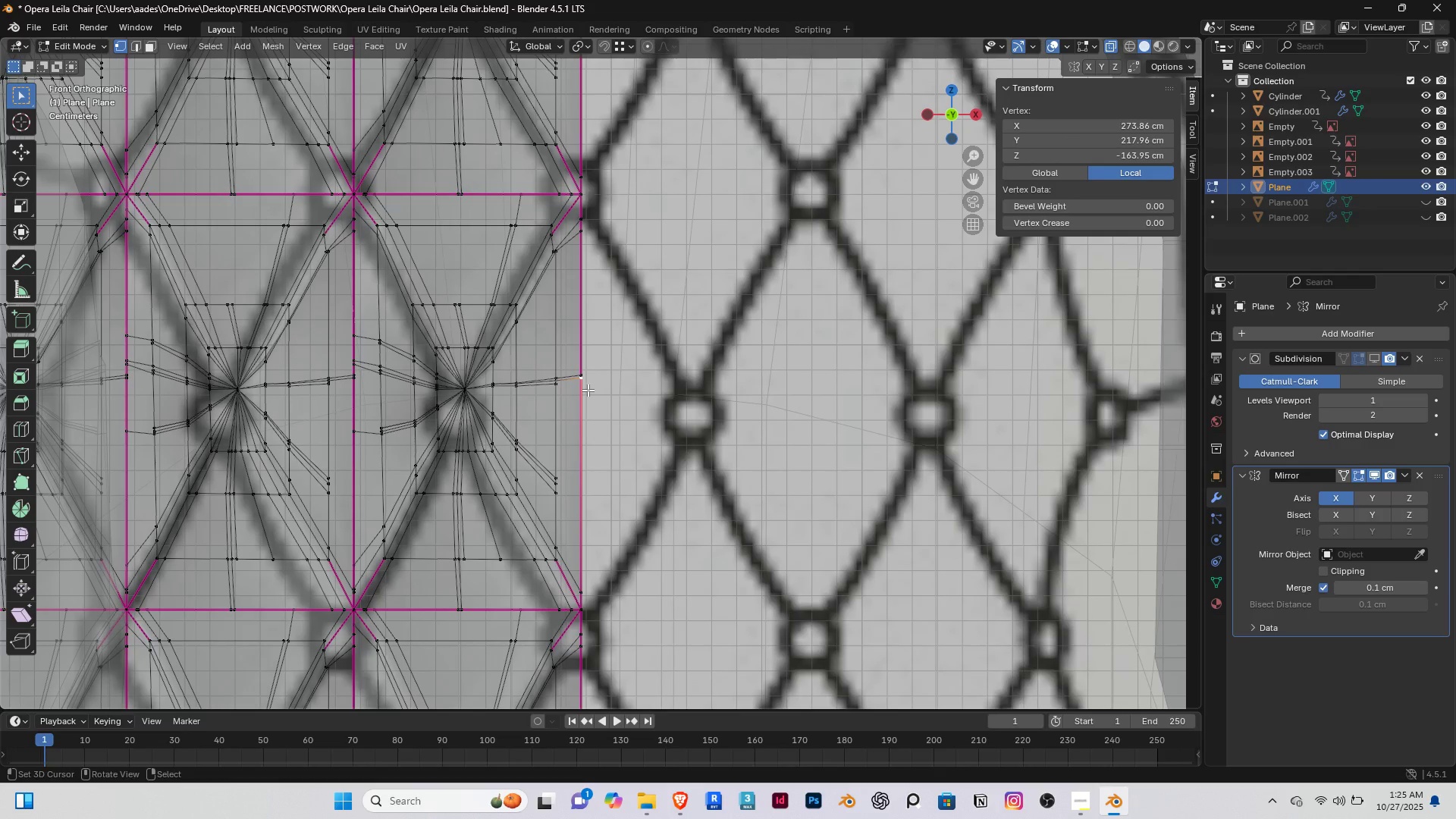 
key(Shift+S)
 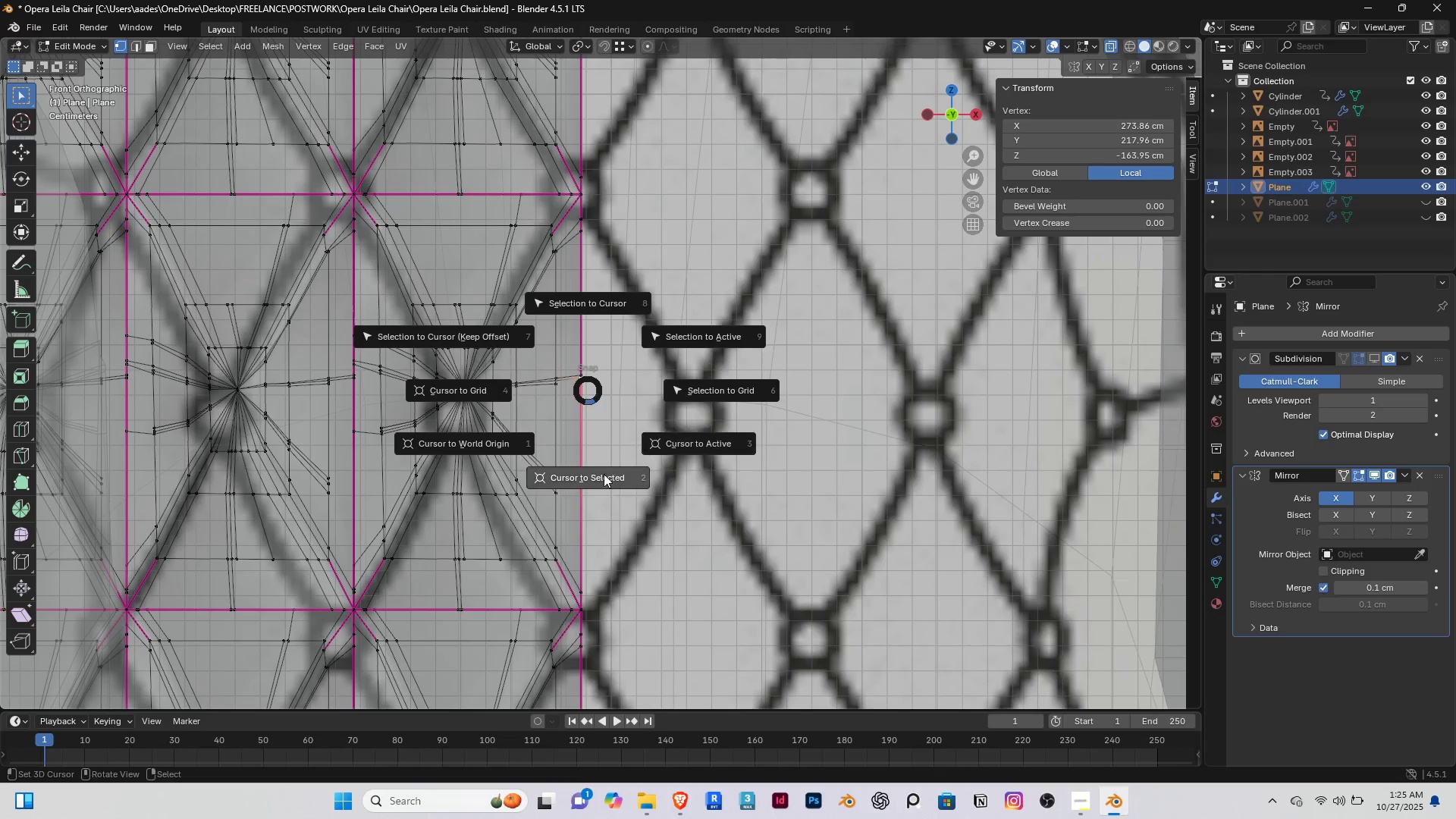 
left_click([602, 475])
 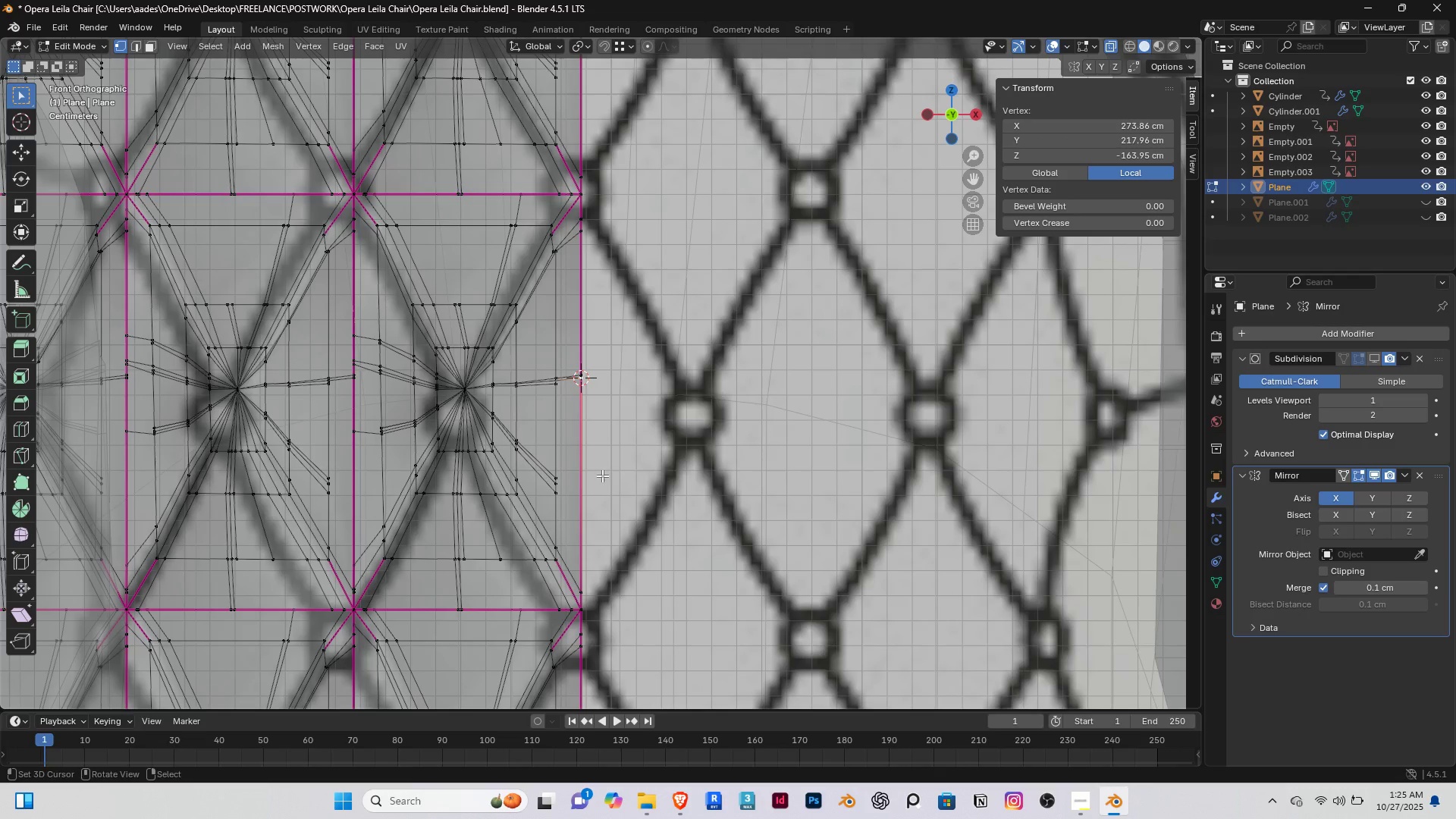 
key(Tab)
 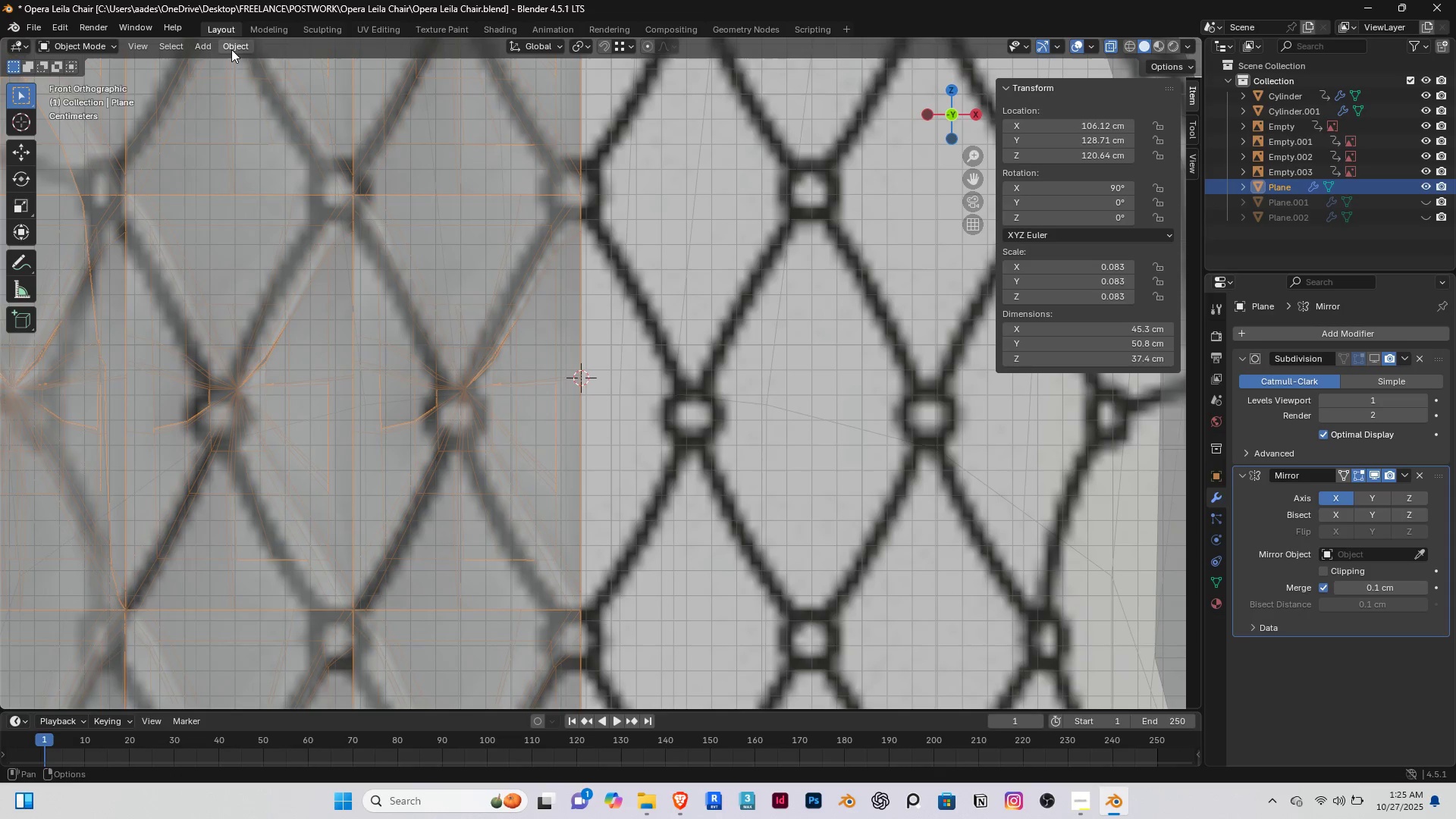 
left_click([231, 46])
 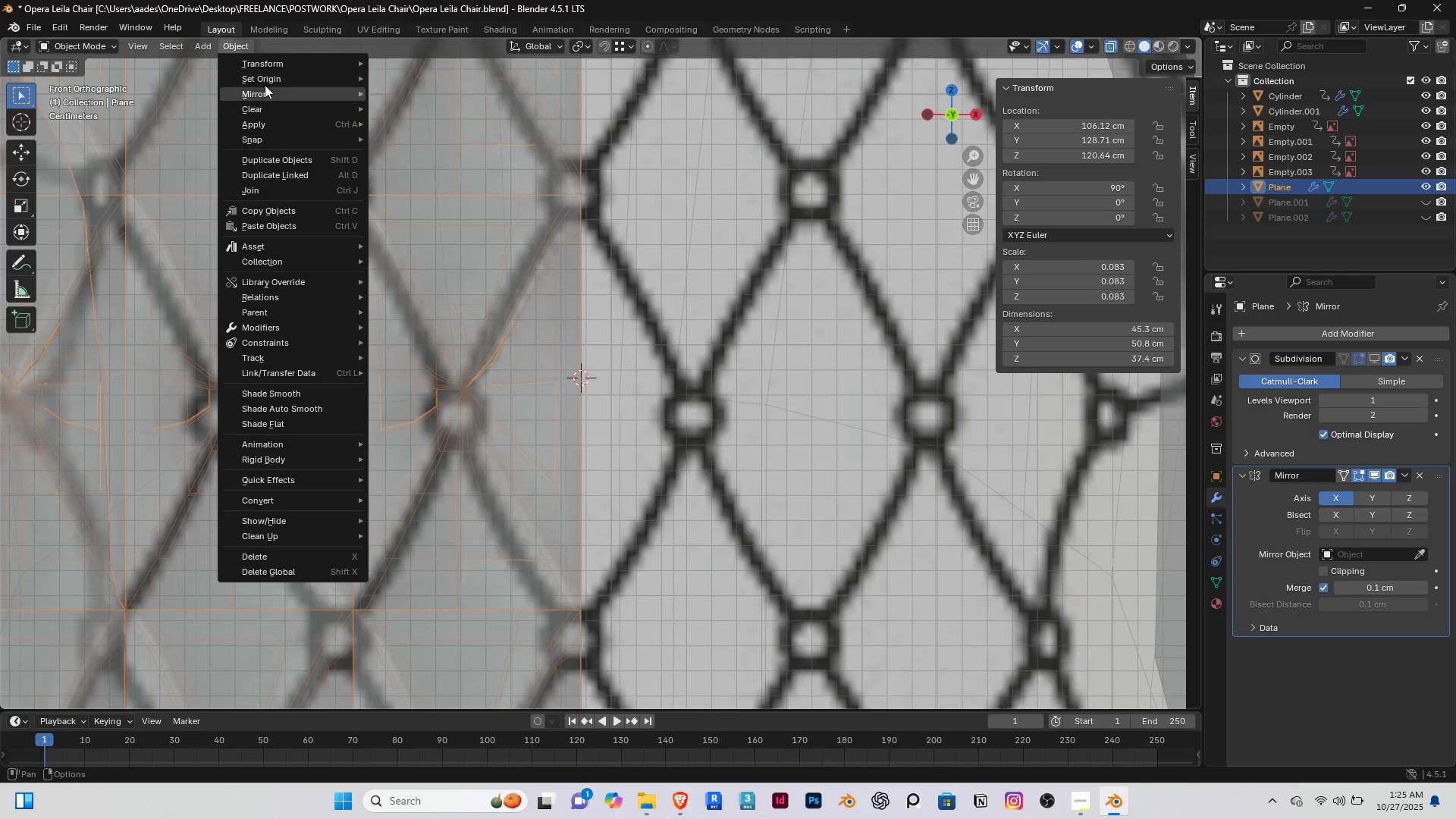 
left_click([265, 76])
 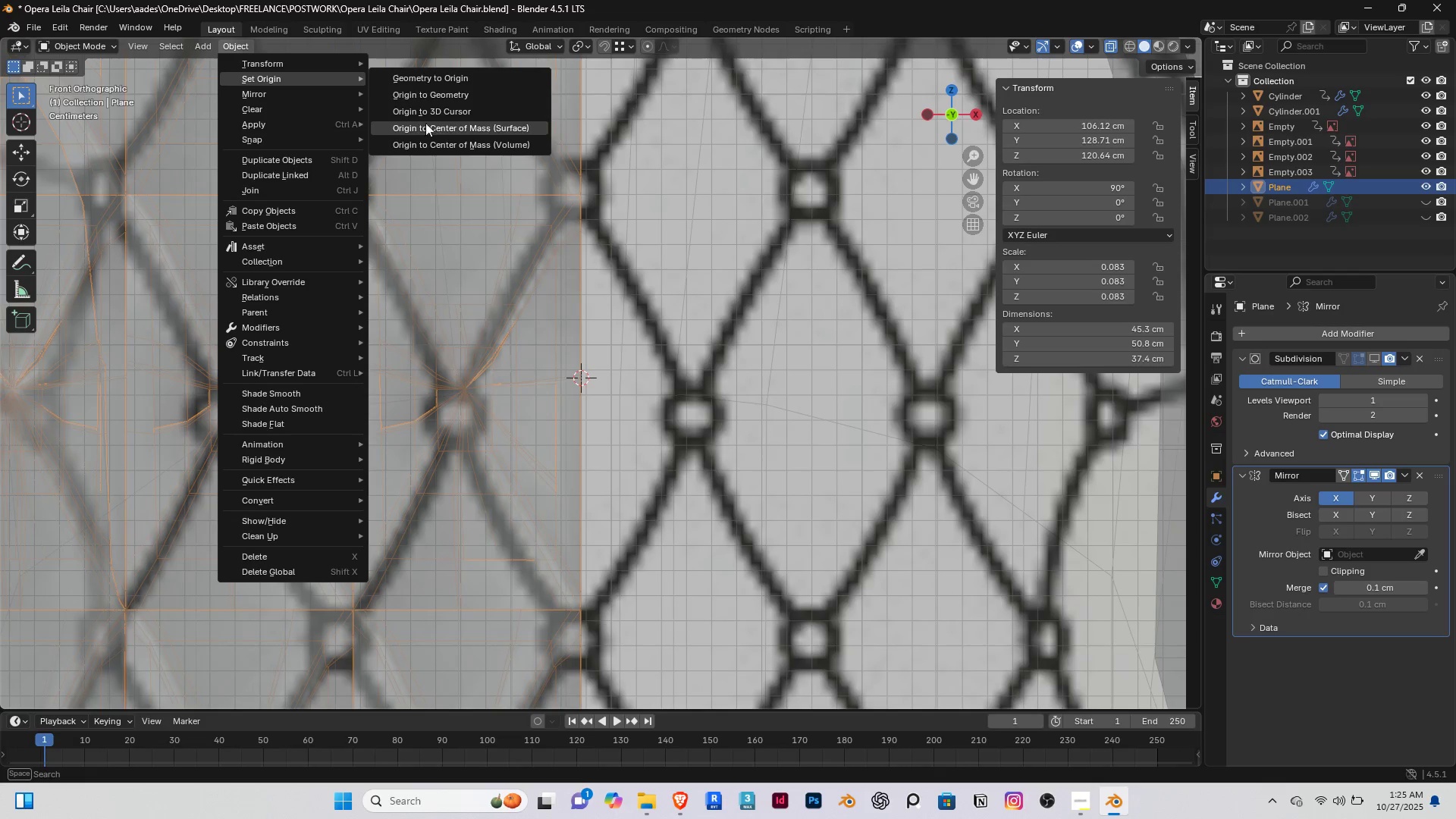 
left_click([435, 113])
 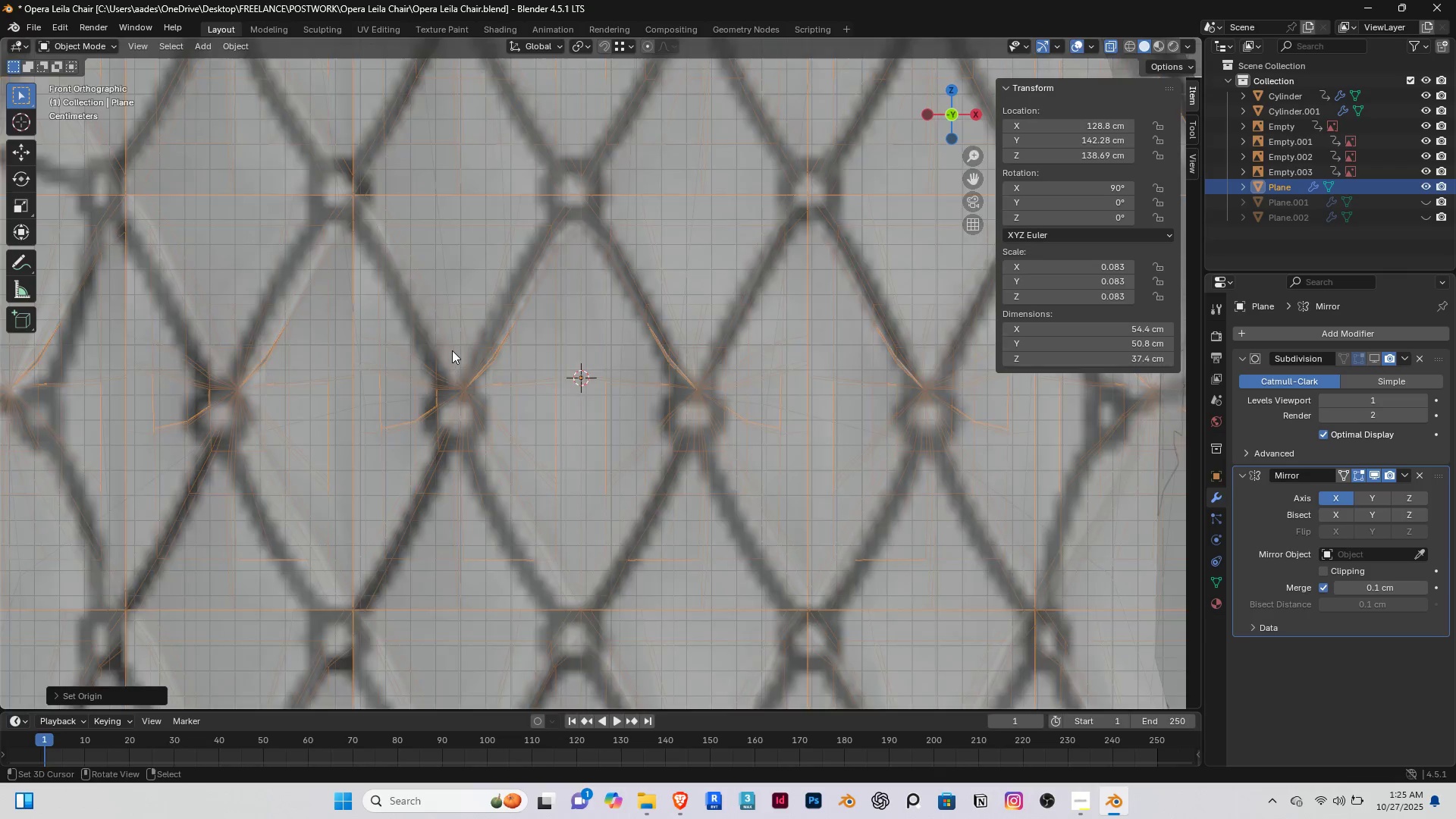 
scroll: coordinate [452, 350], scroll_direction: down, amount: 10.0
 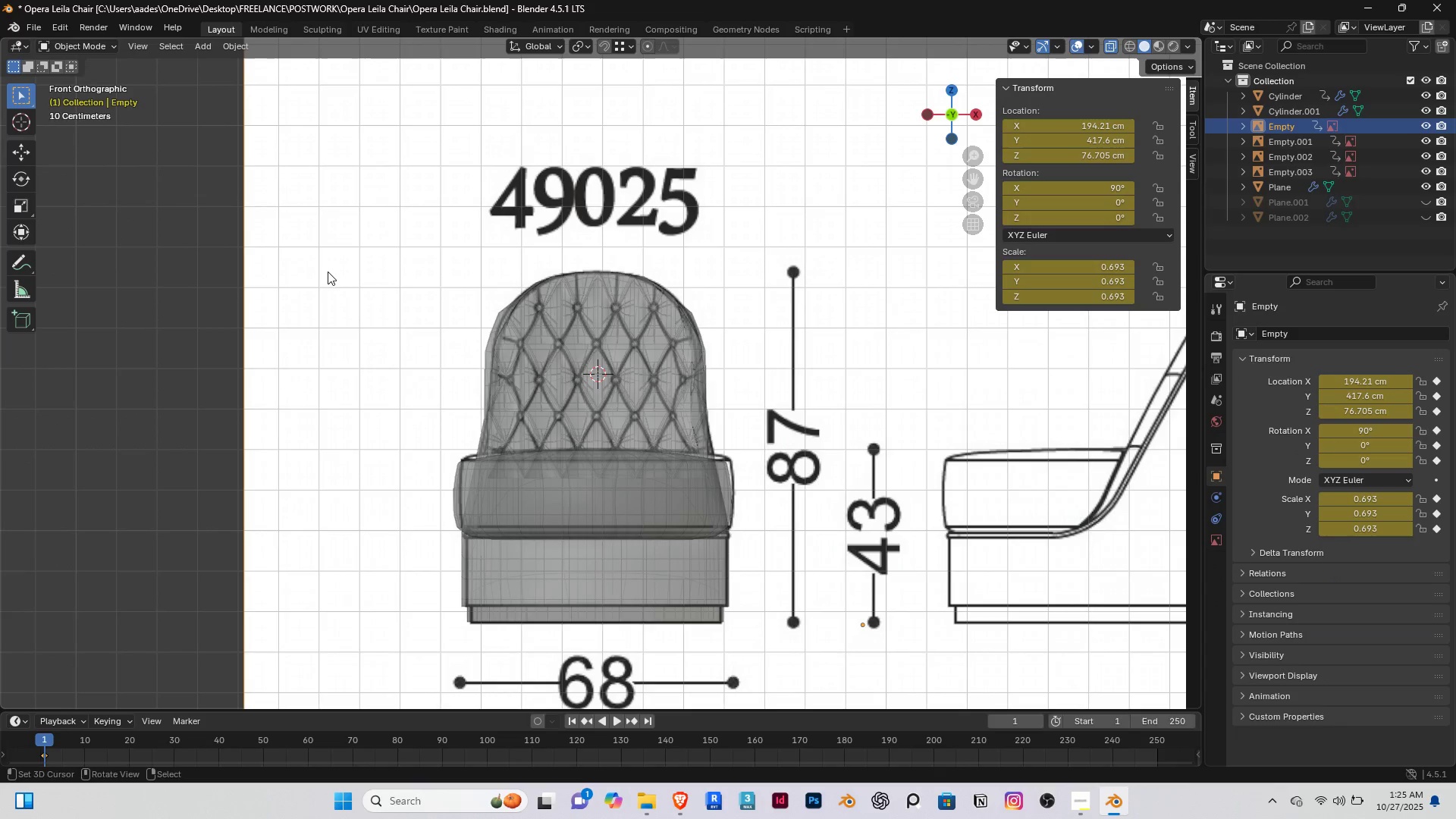 
right_click([328, 271])
 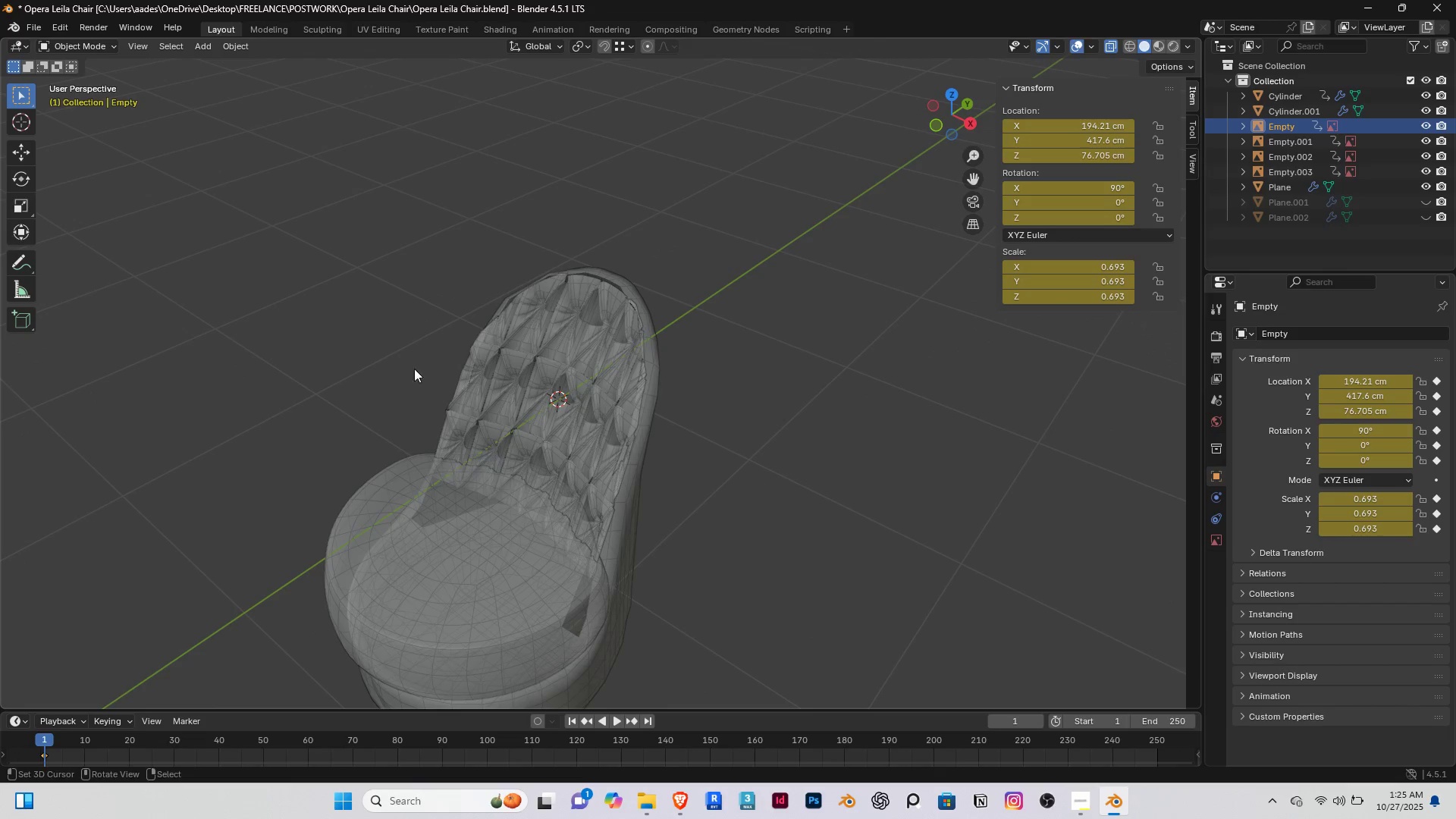 
scroll: coordinate [570, 335], scroll_direction: up, amount: 3.0
 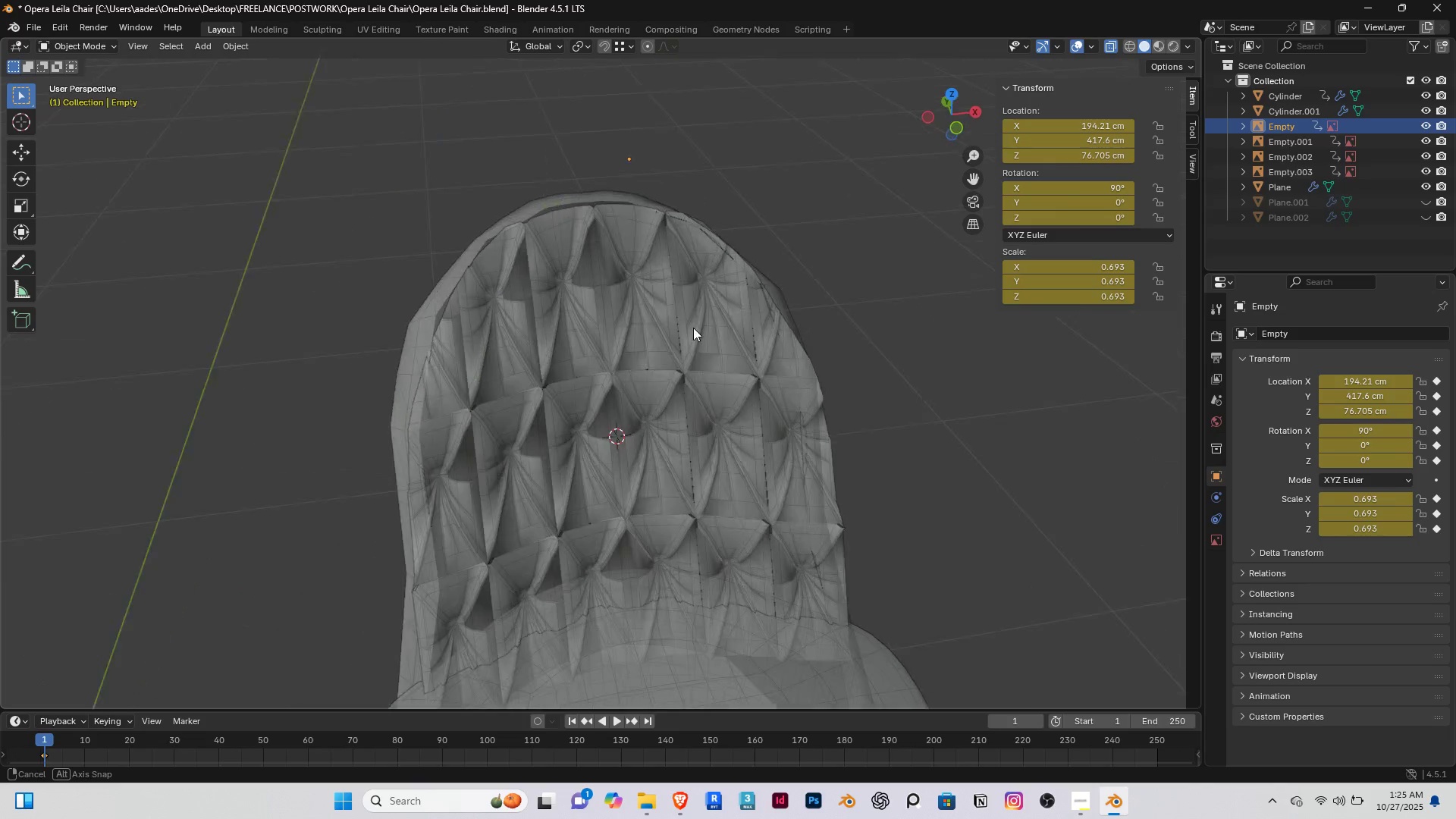 
middle_click([700, 328])
 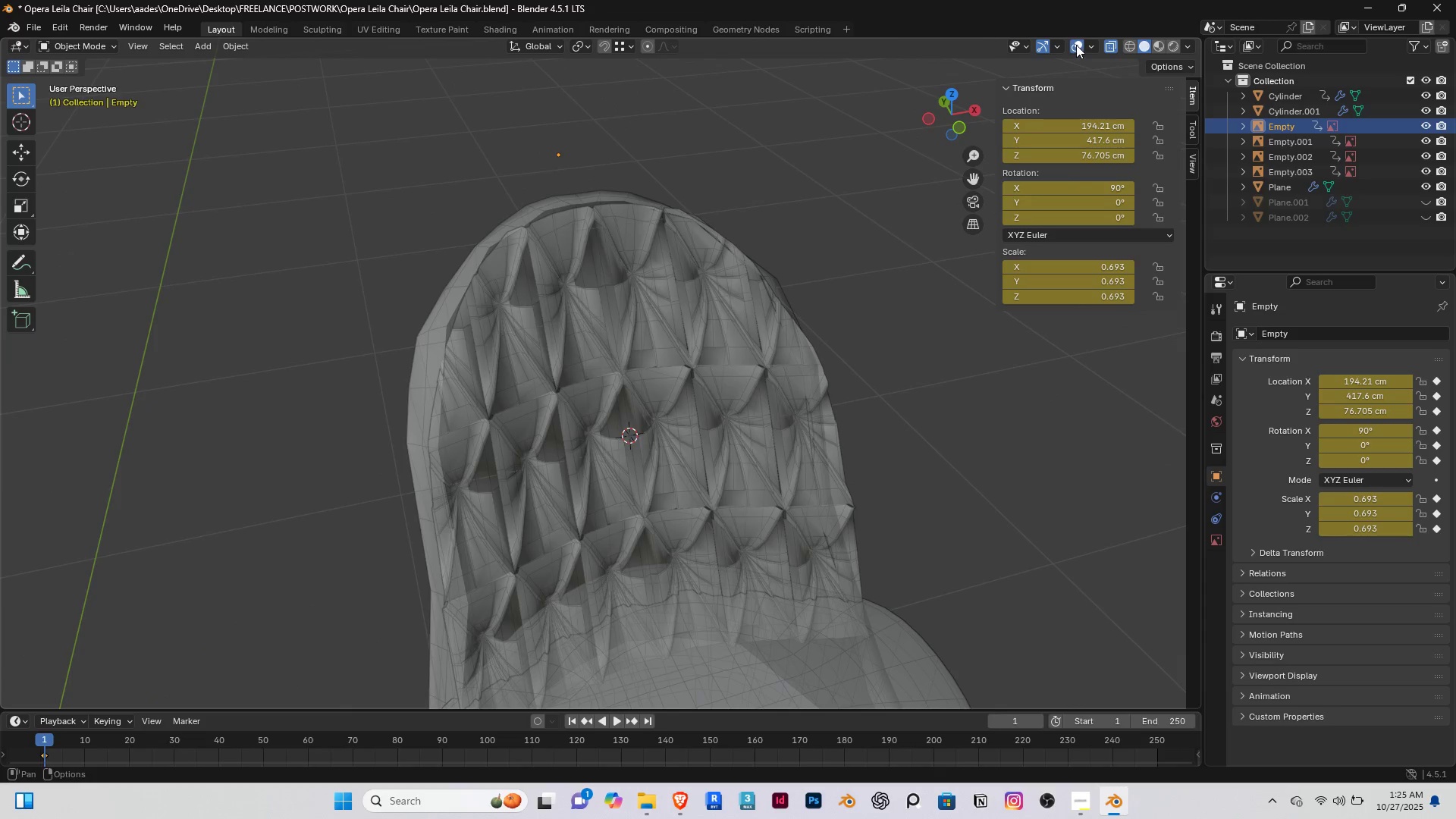 
left_click([1076, 45])
 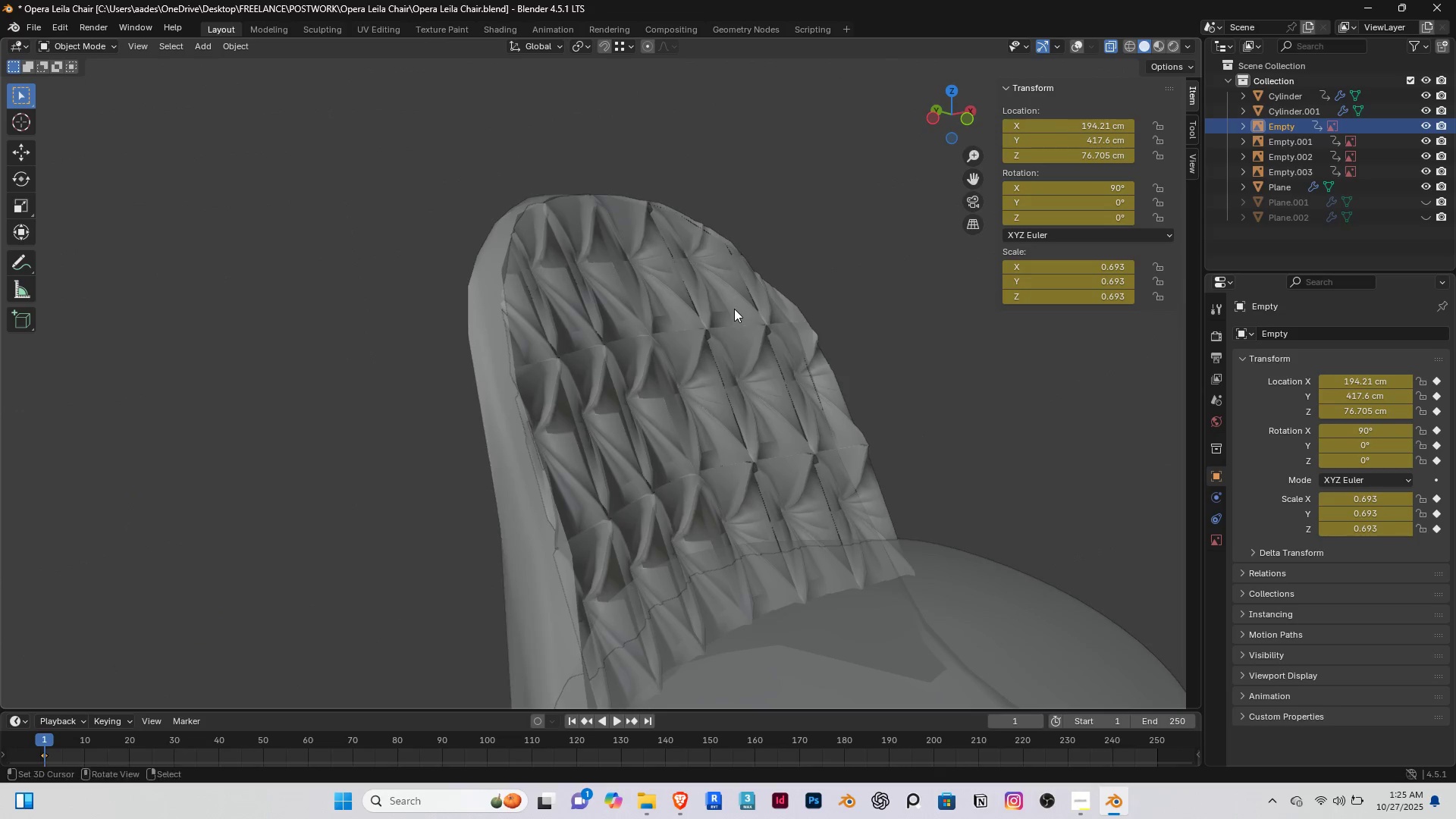 
scroll: coordinate [734, 309], scroll_direction: down, amount: 3.0
 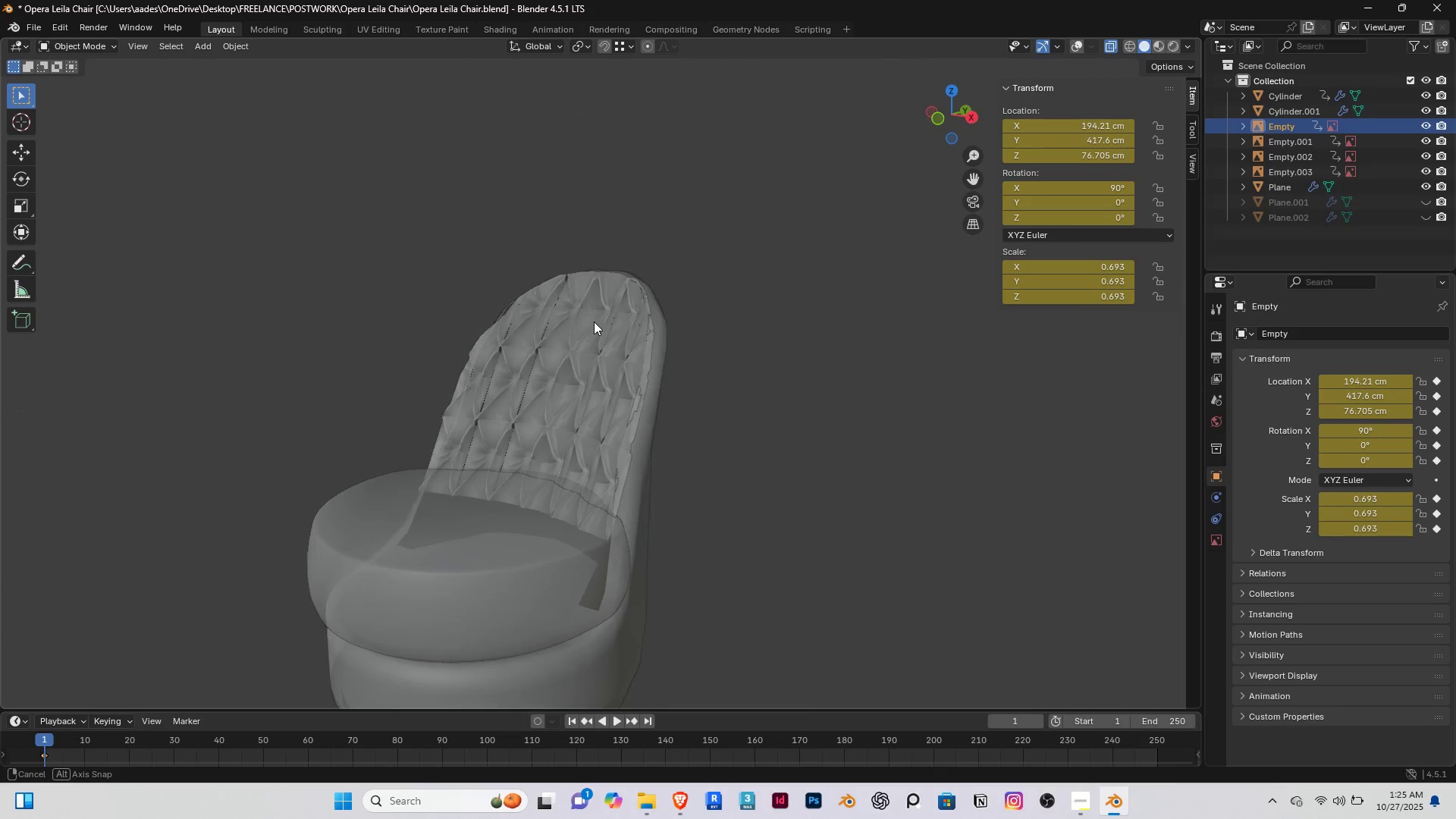 
scroll: coordinate [626, 317], scroll_direction: up, amount: 2.0
 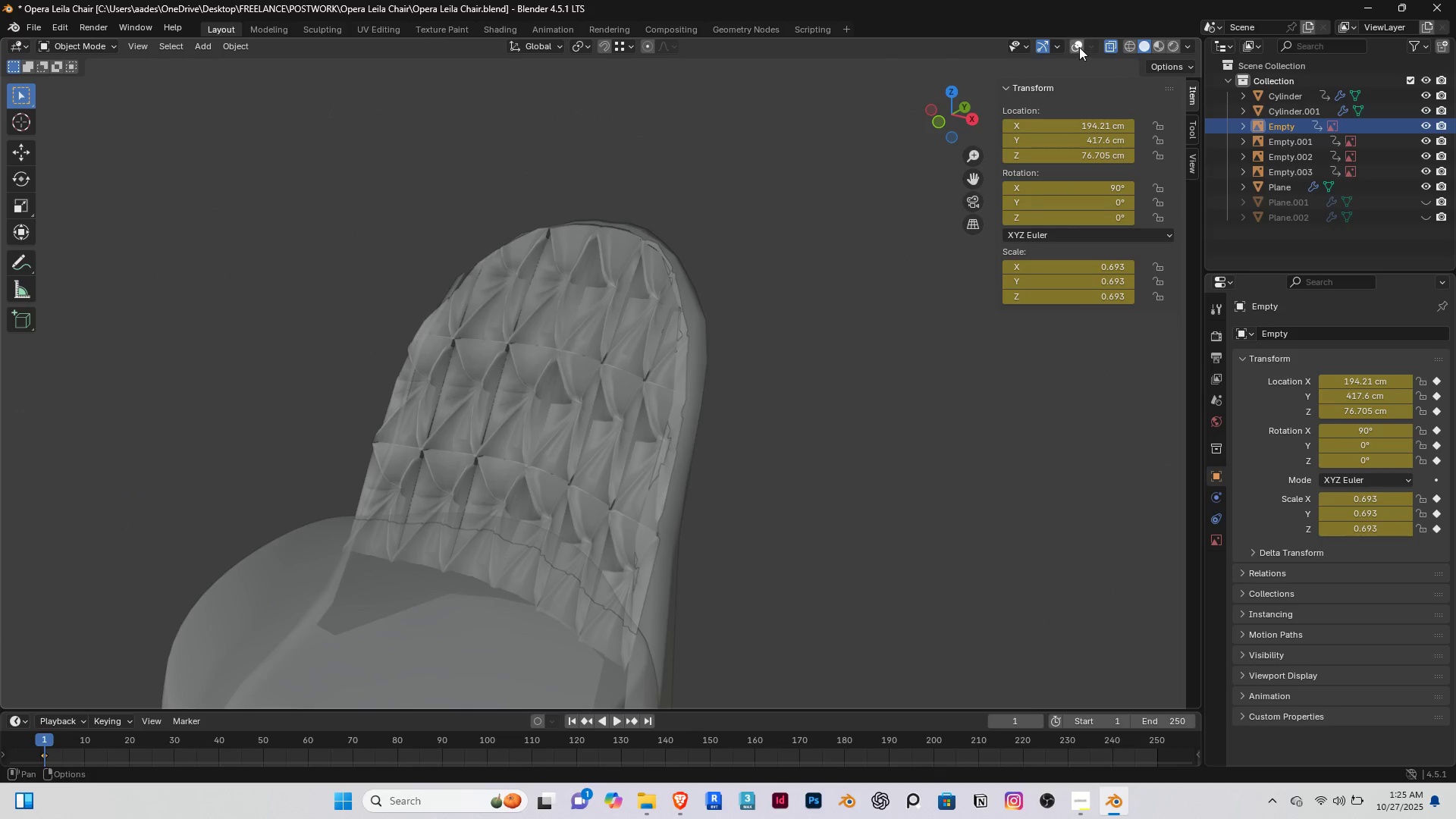 
left_click([1110, 45])
 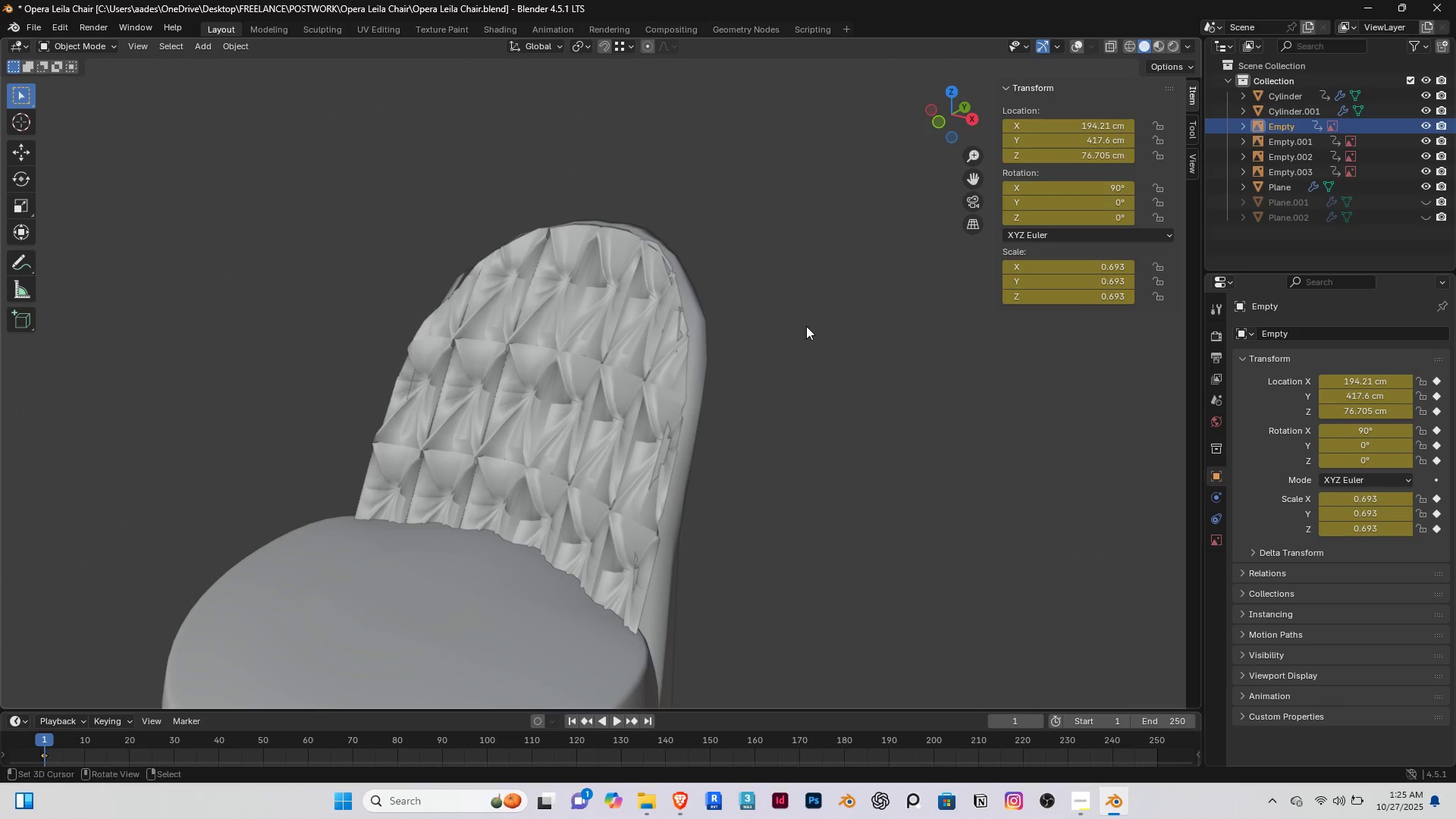 
scroll: coordinate [538, 460], scroll_direction: up, amount: 4.0
 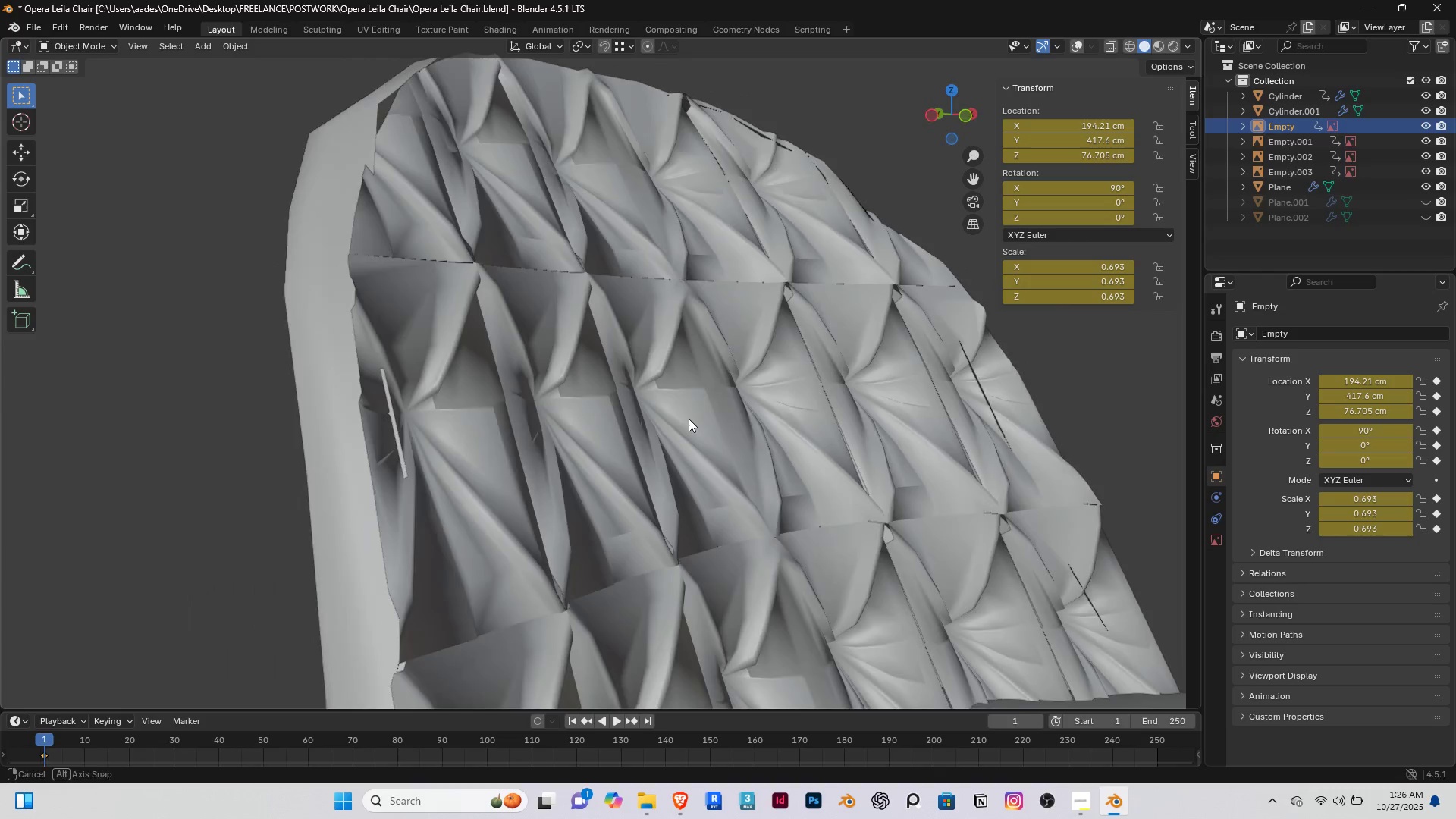 
middle_click([691, 419])
 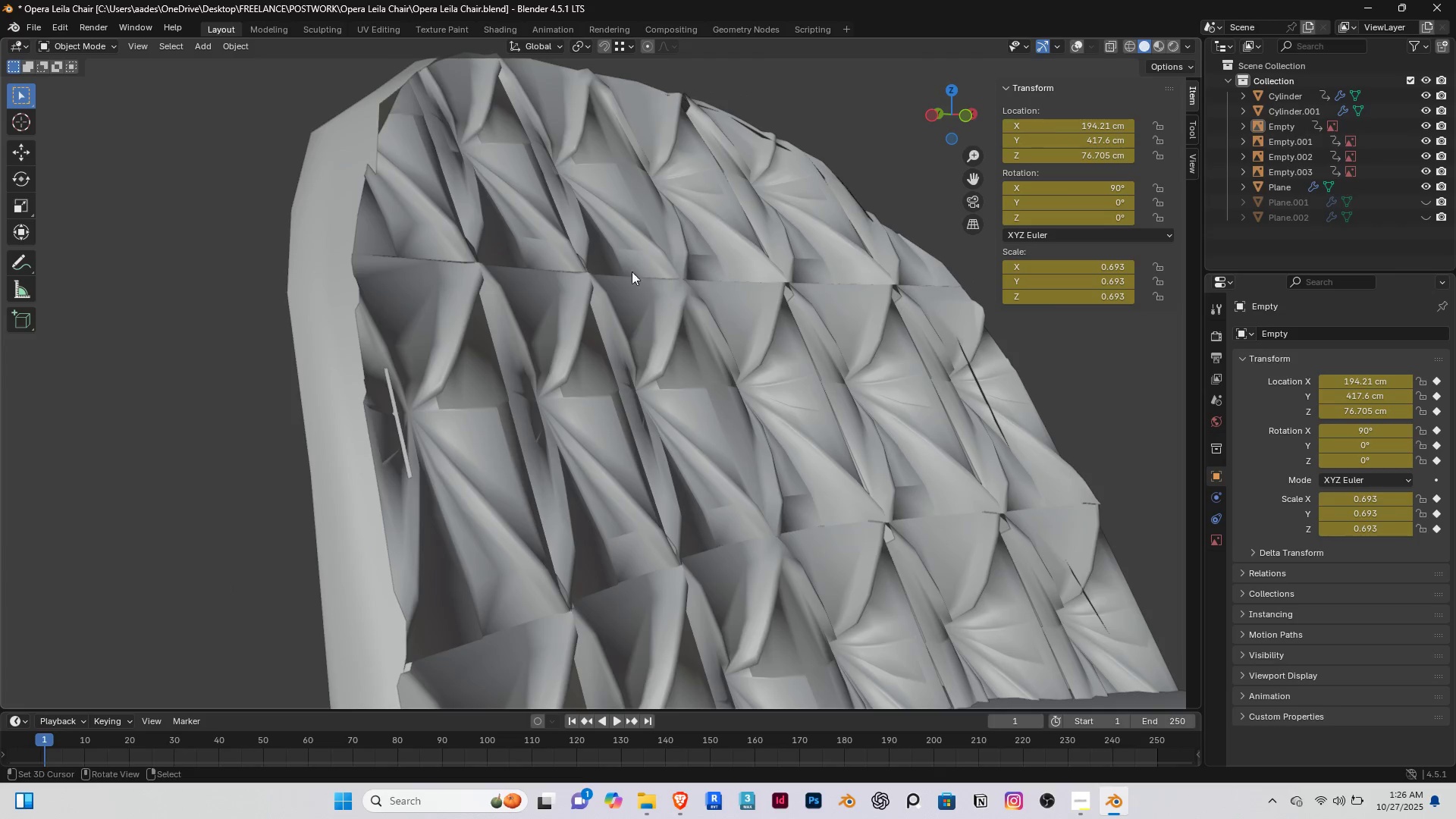 
double_click([644, 266])
 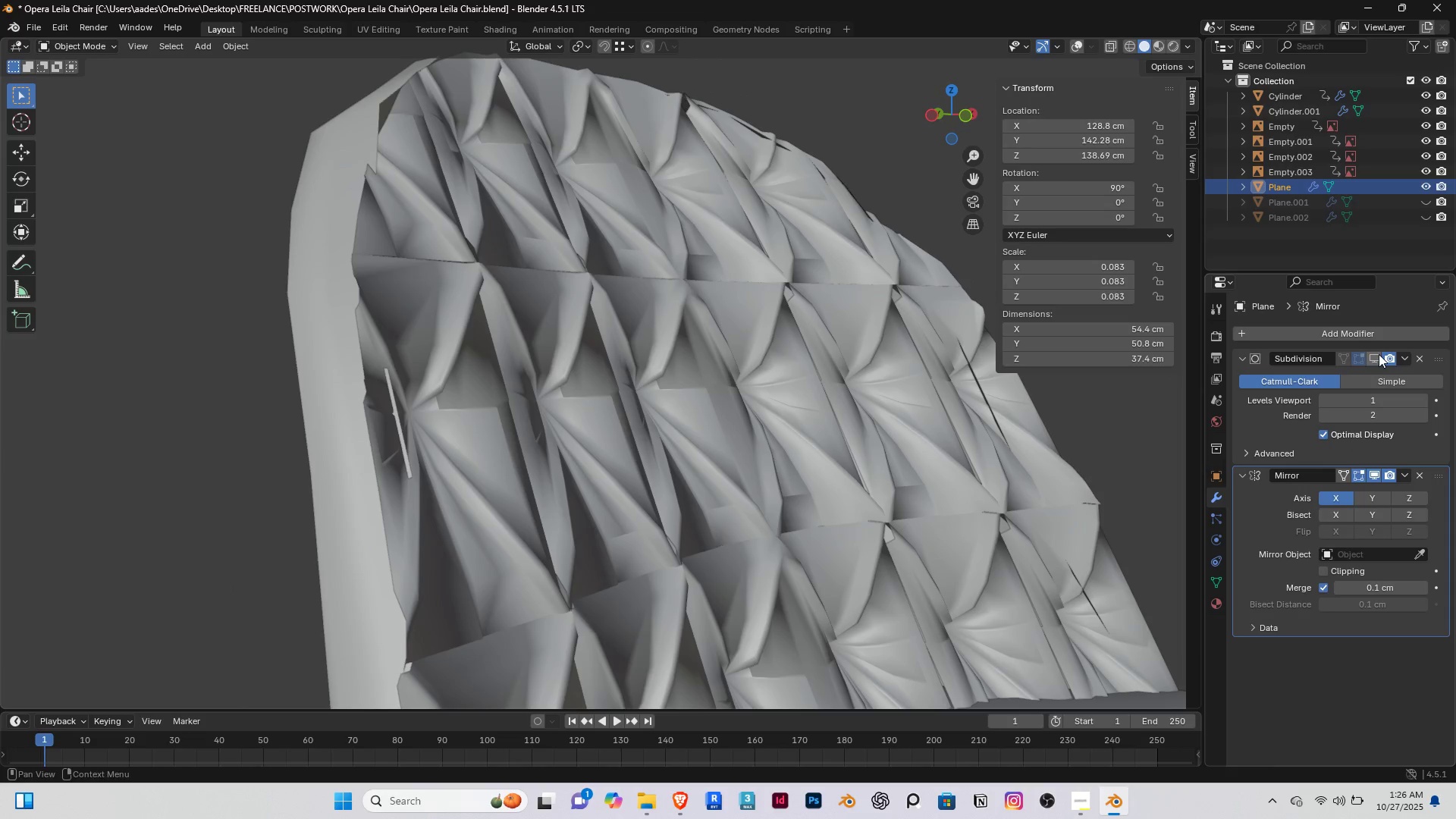 
left_click([1370, 356])
 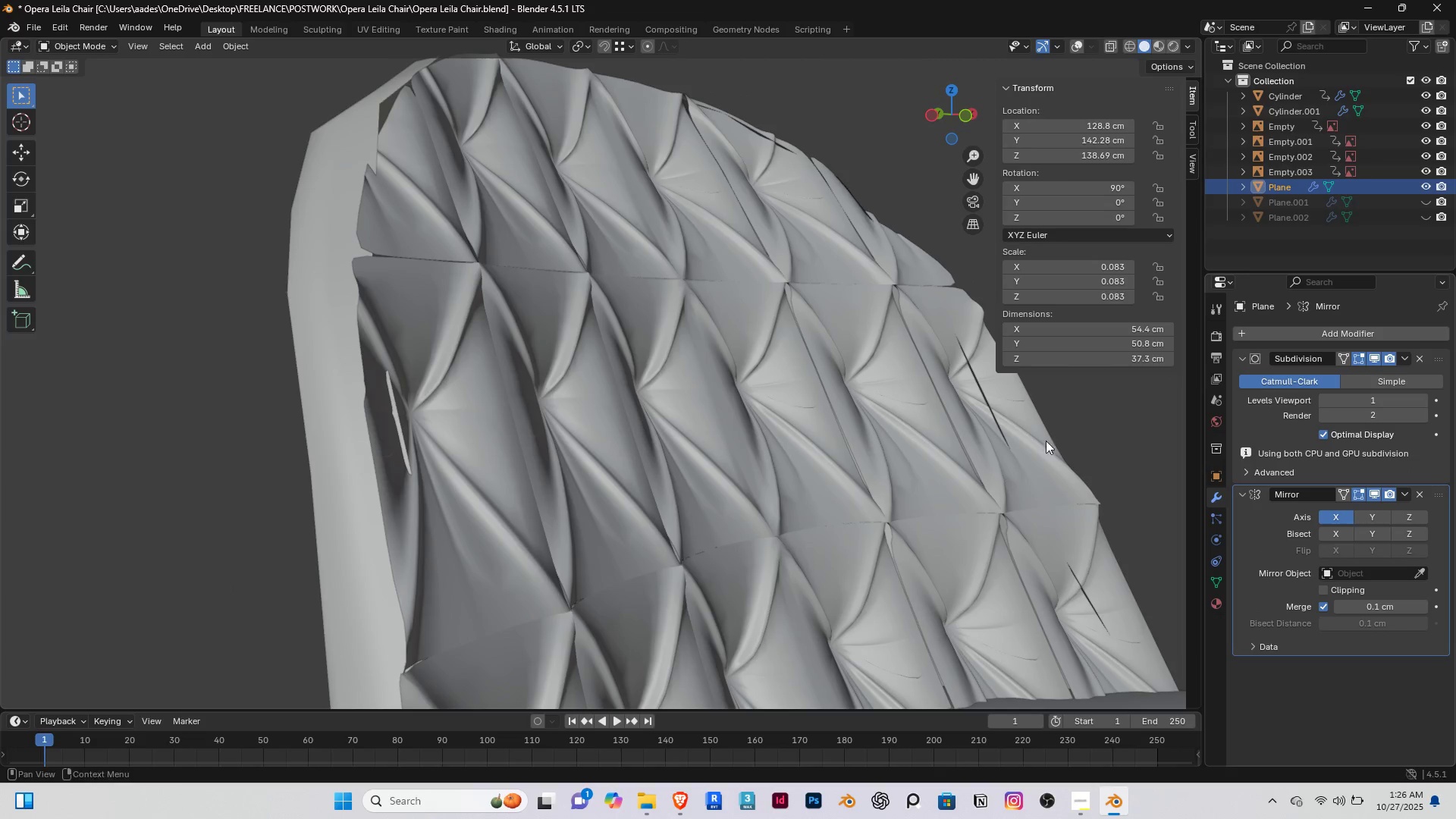 
scroll: coordinate [816, 497], scroll_direction: down, amount: 3.0
 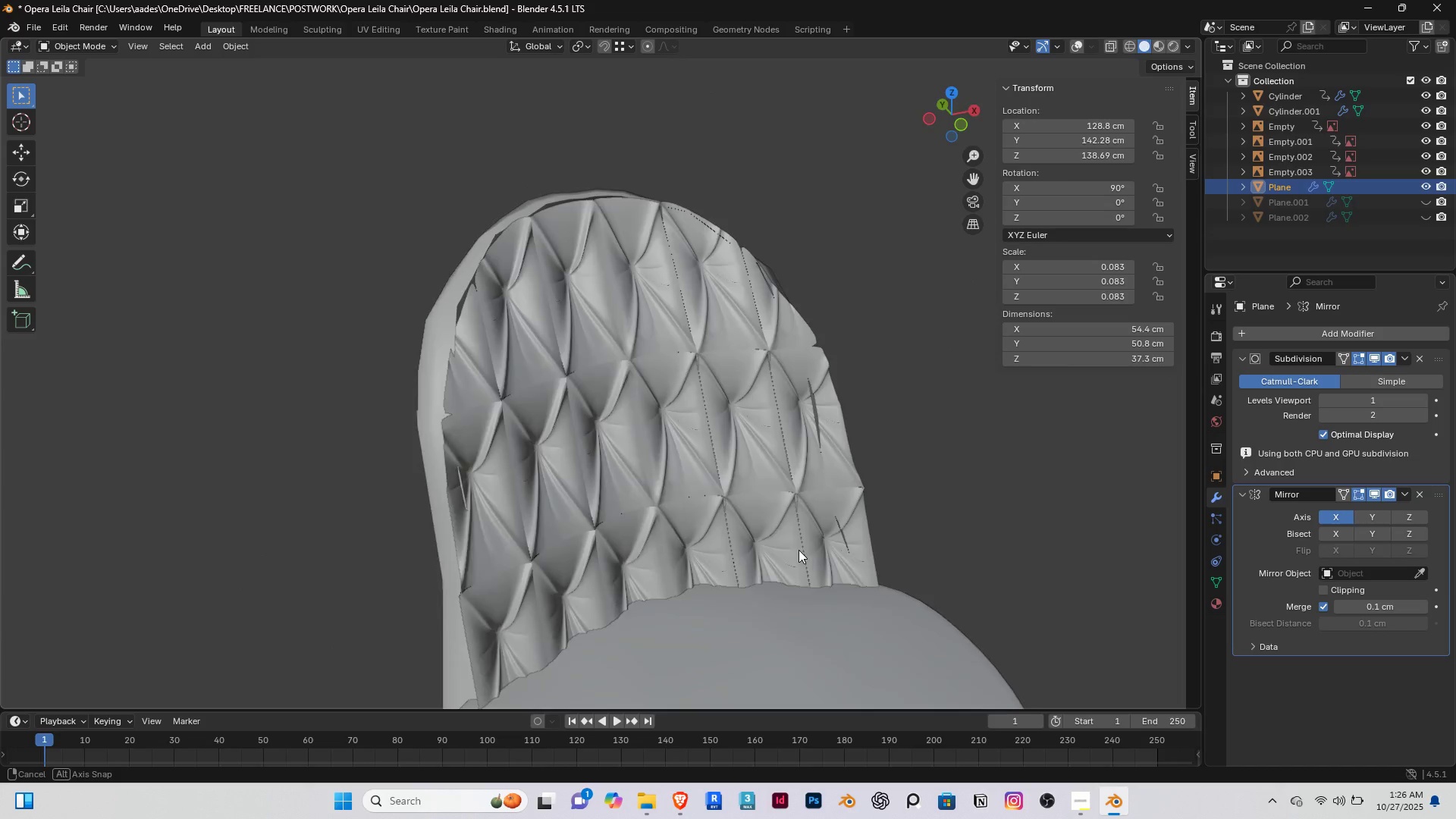 
scroll: coordinate [634, 425], scroll_direction: up, amount: 2.0
 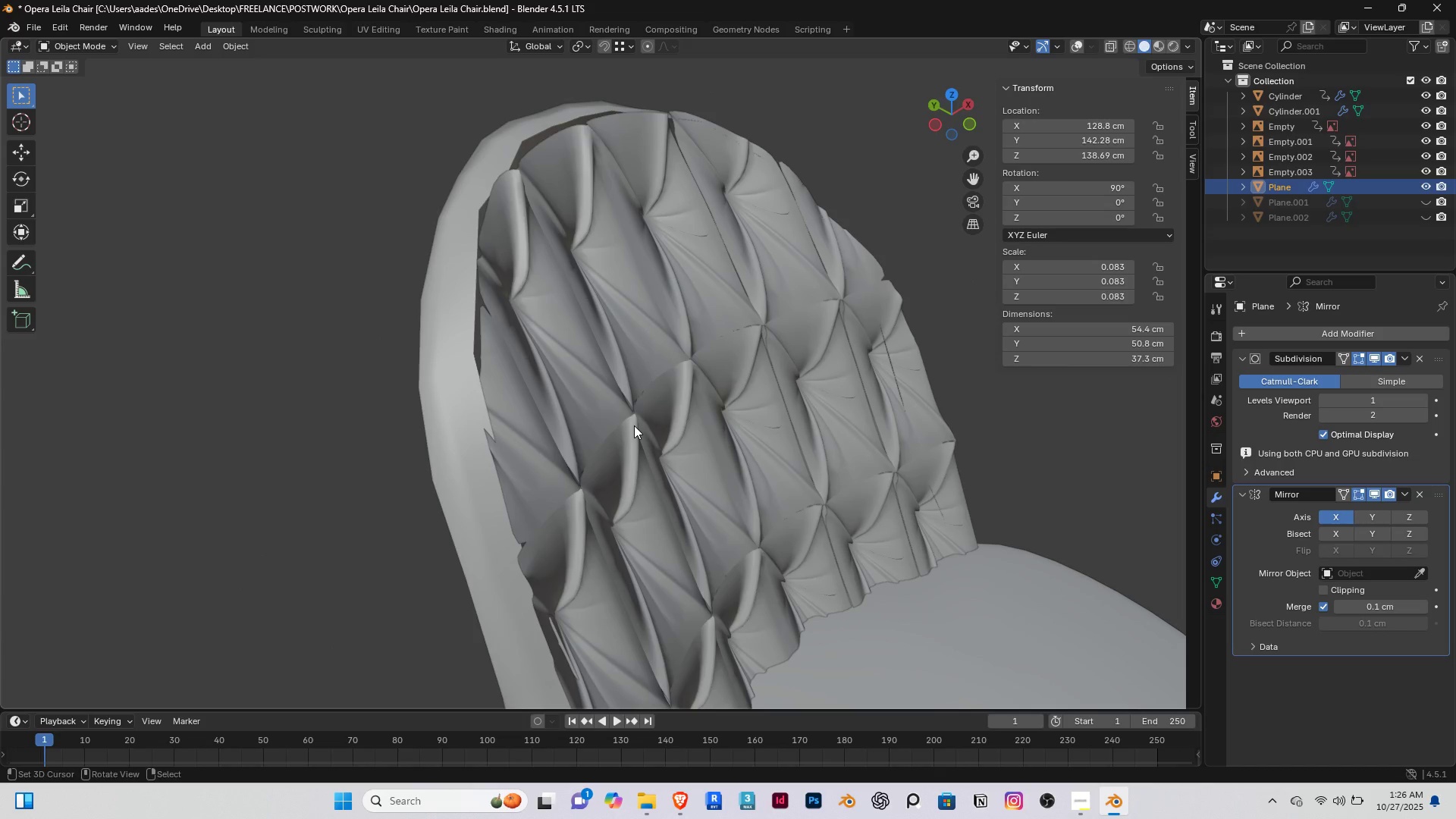 
key(Tab)
 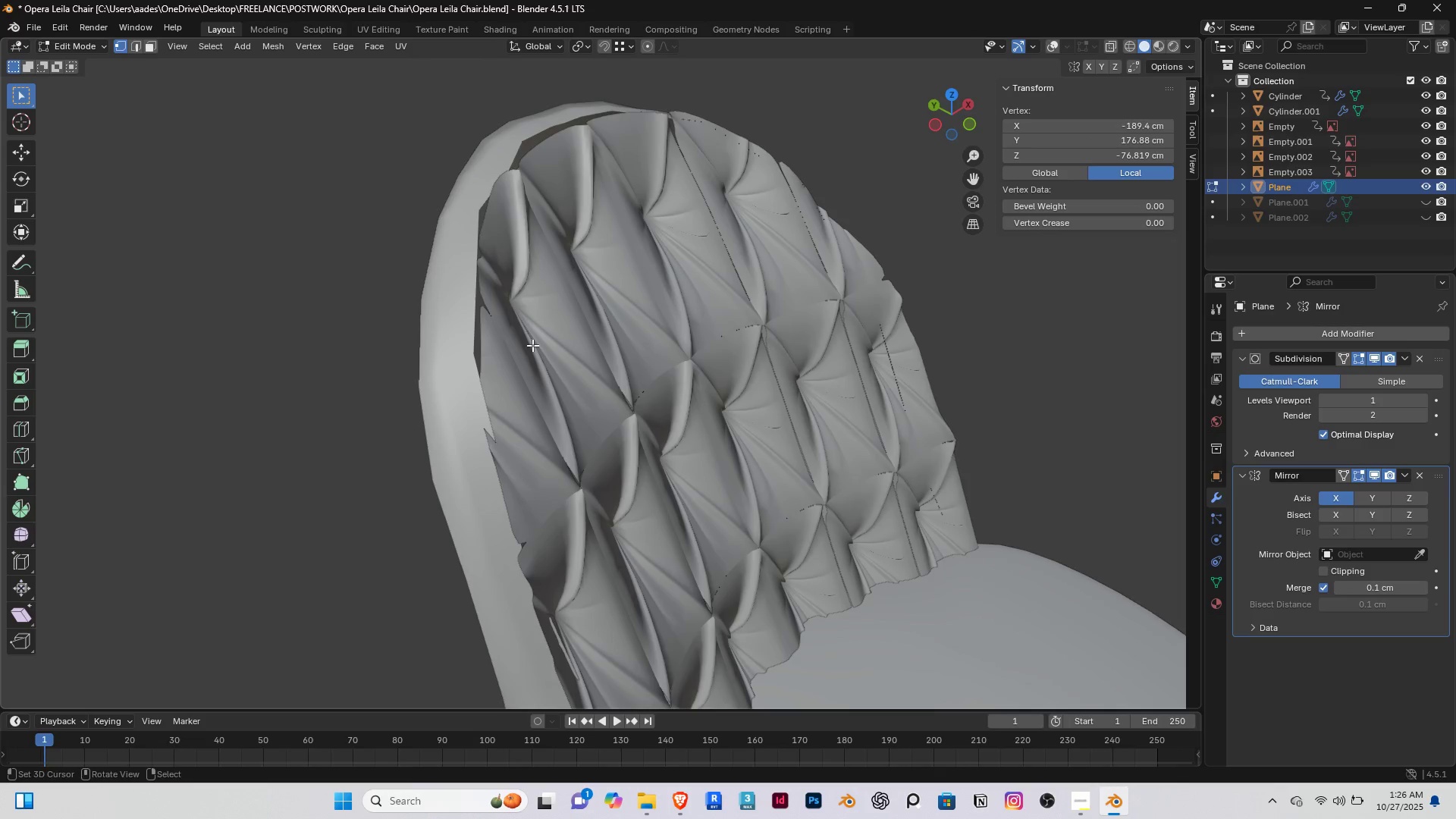 
right_click([532, 345])
 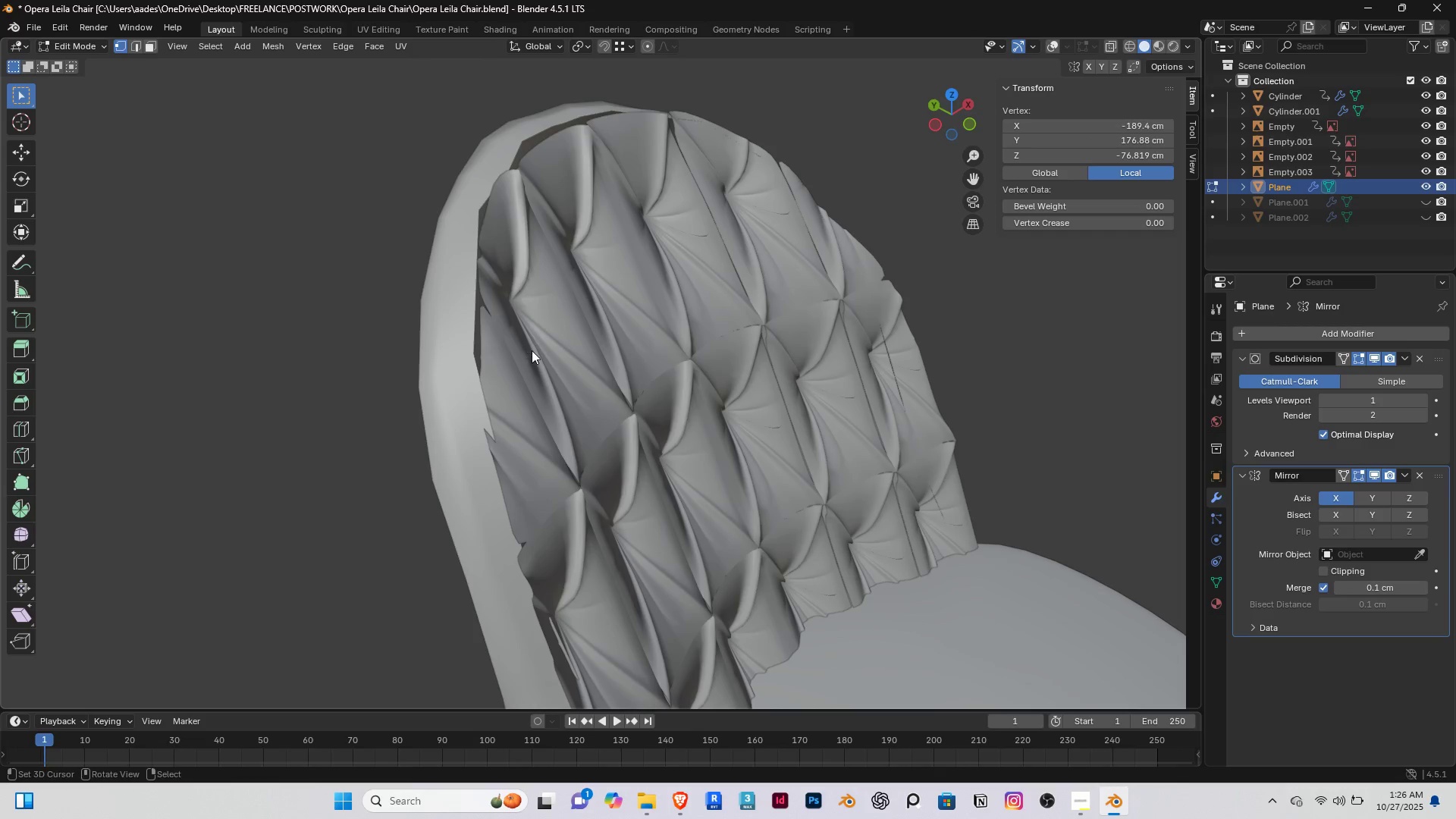 
key(Tab)
 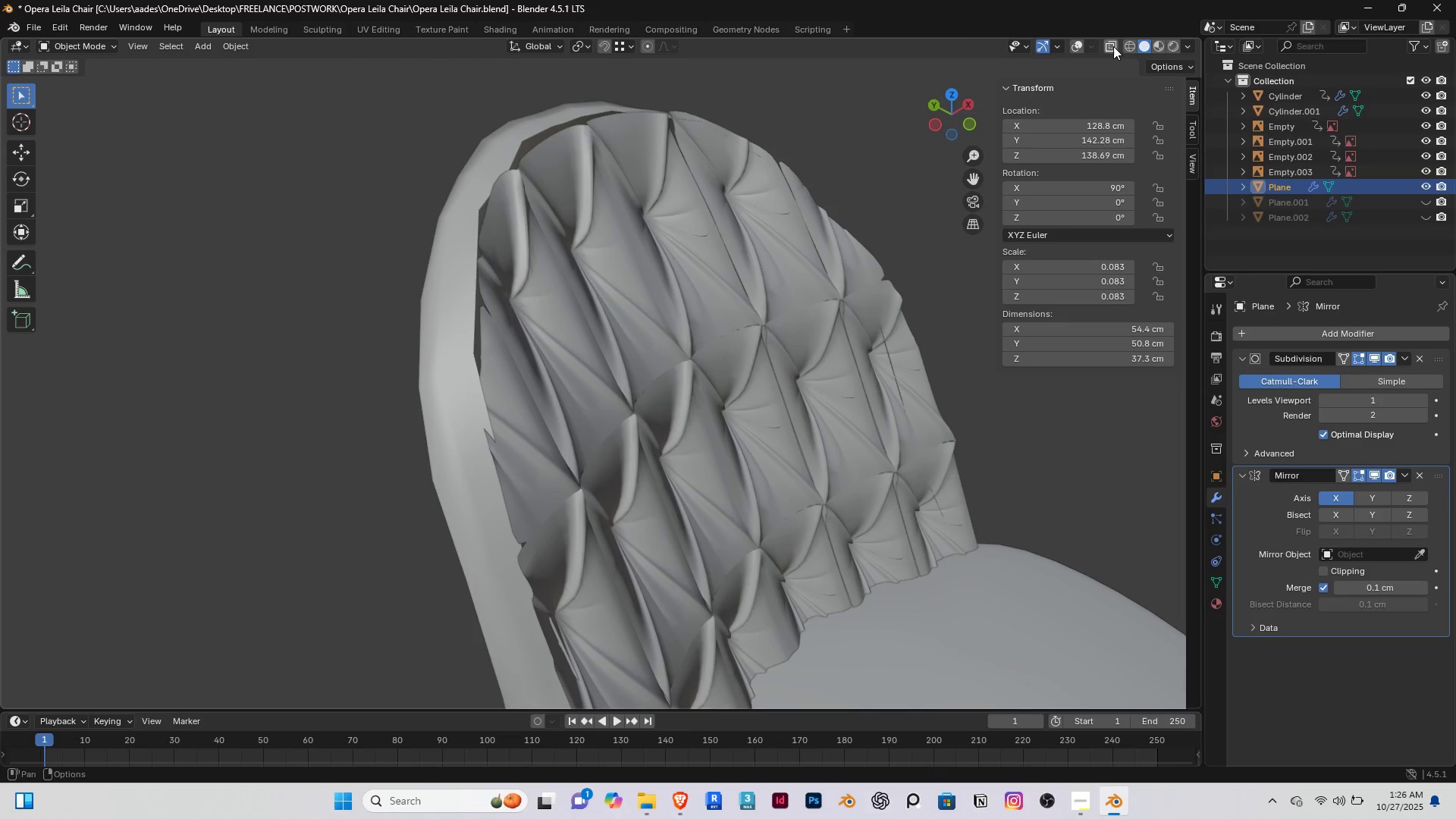 
left_click([1113, 46])
 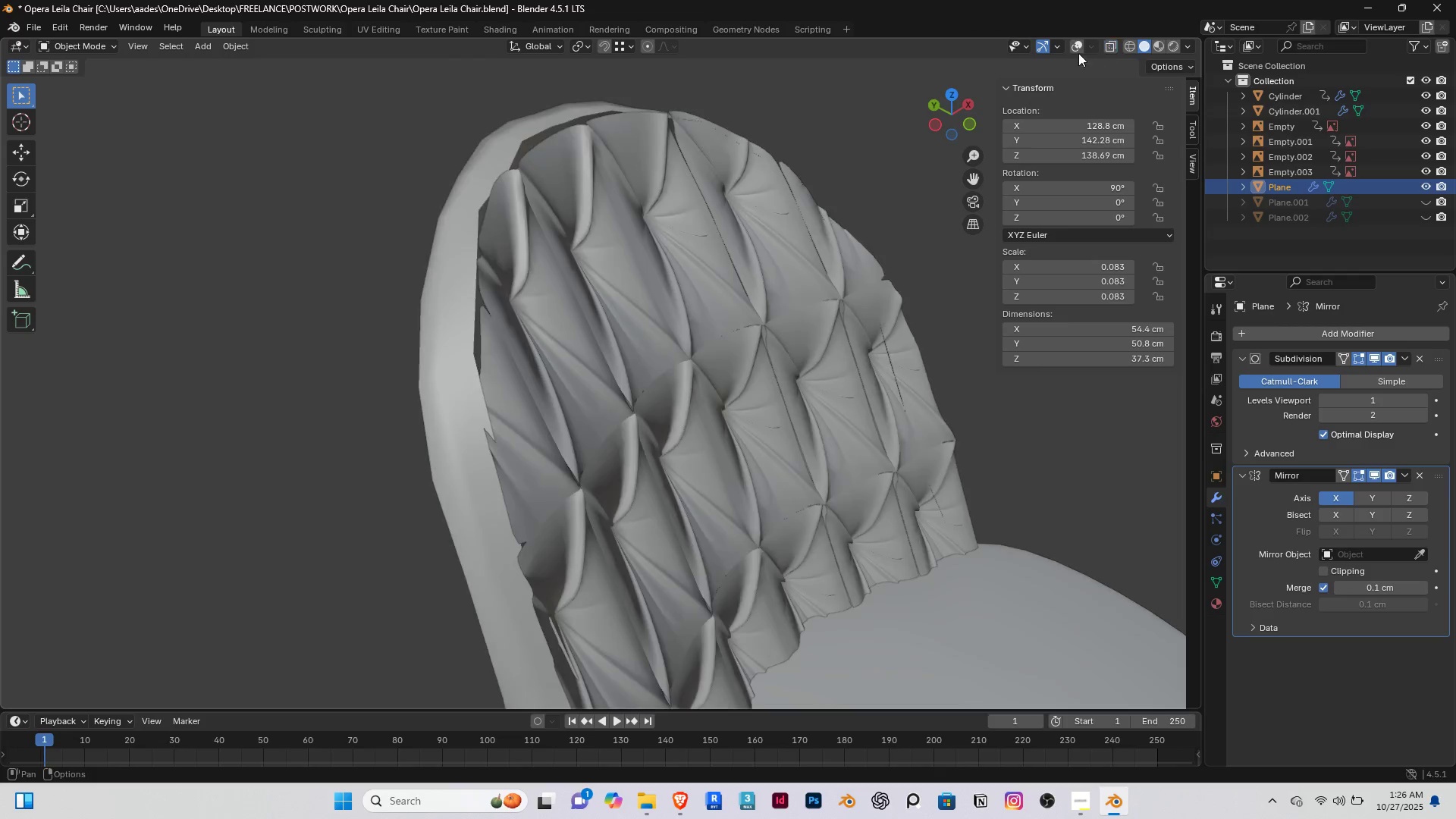 
double_click([1067, 45])
 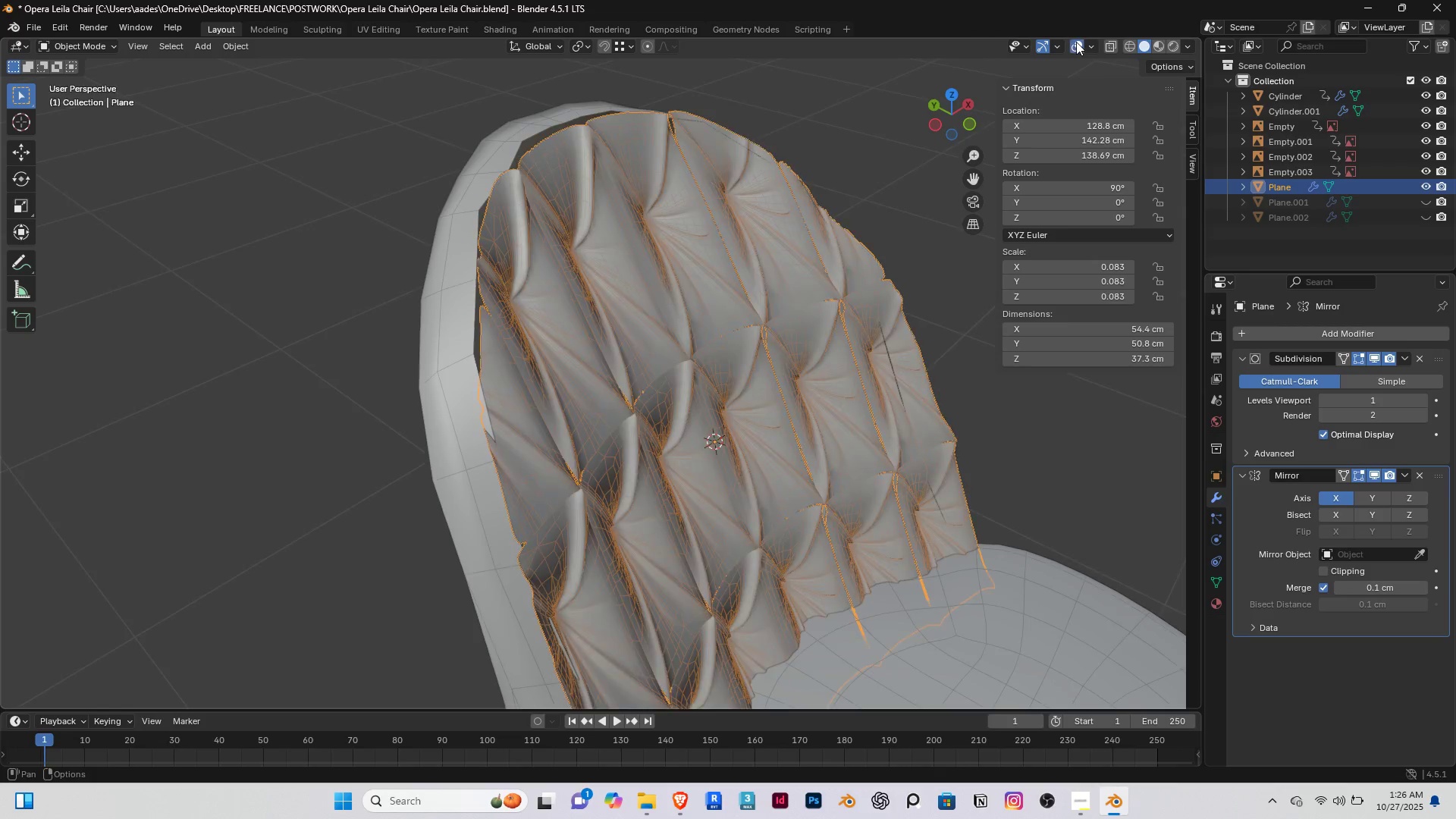 
left_click([1076, 42])
 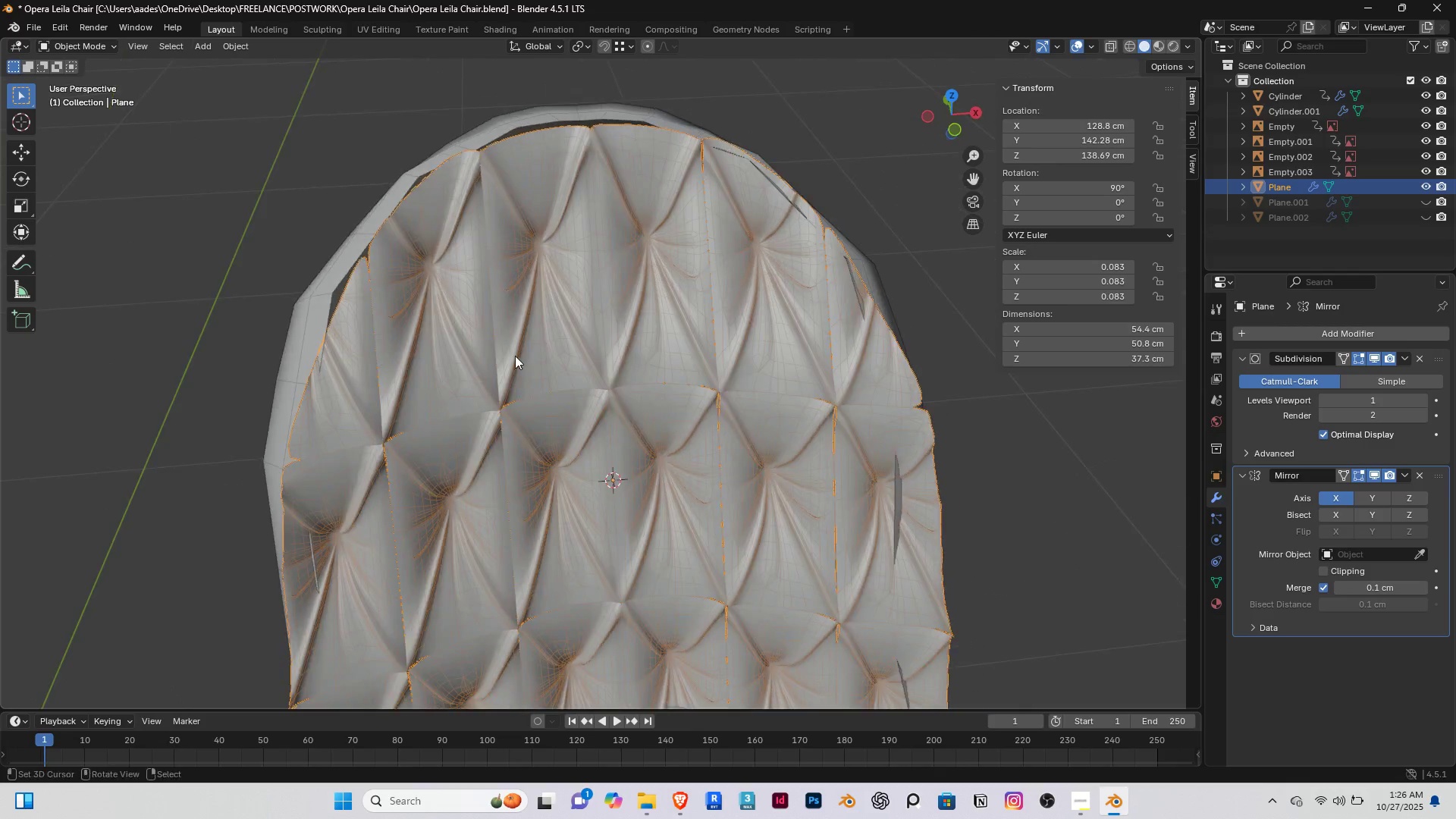 
key(Shift+ShiftRight)
 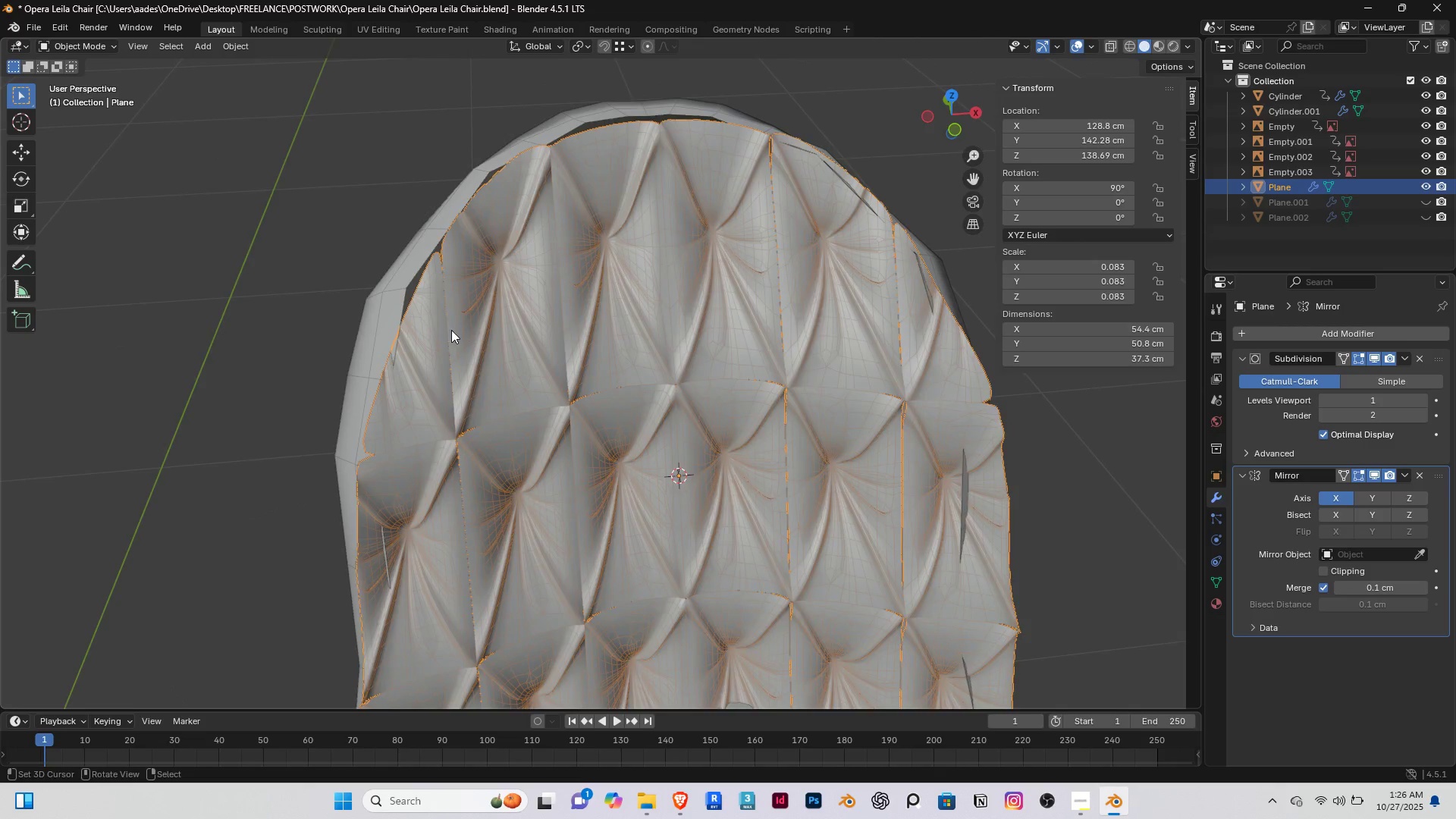 
scroll: coordinate [451, 330], scroll_direction: up, amount: 2.0
 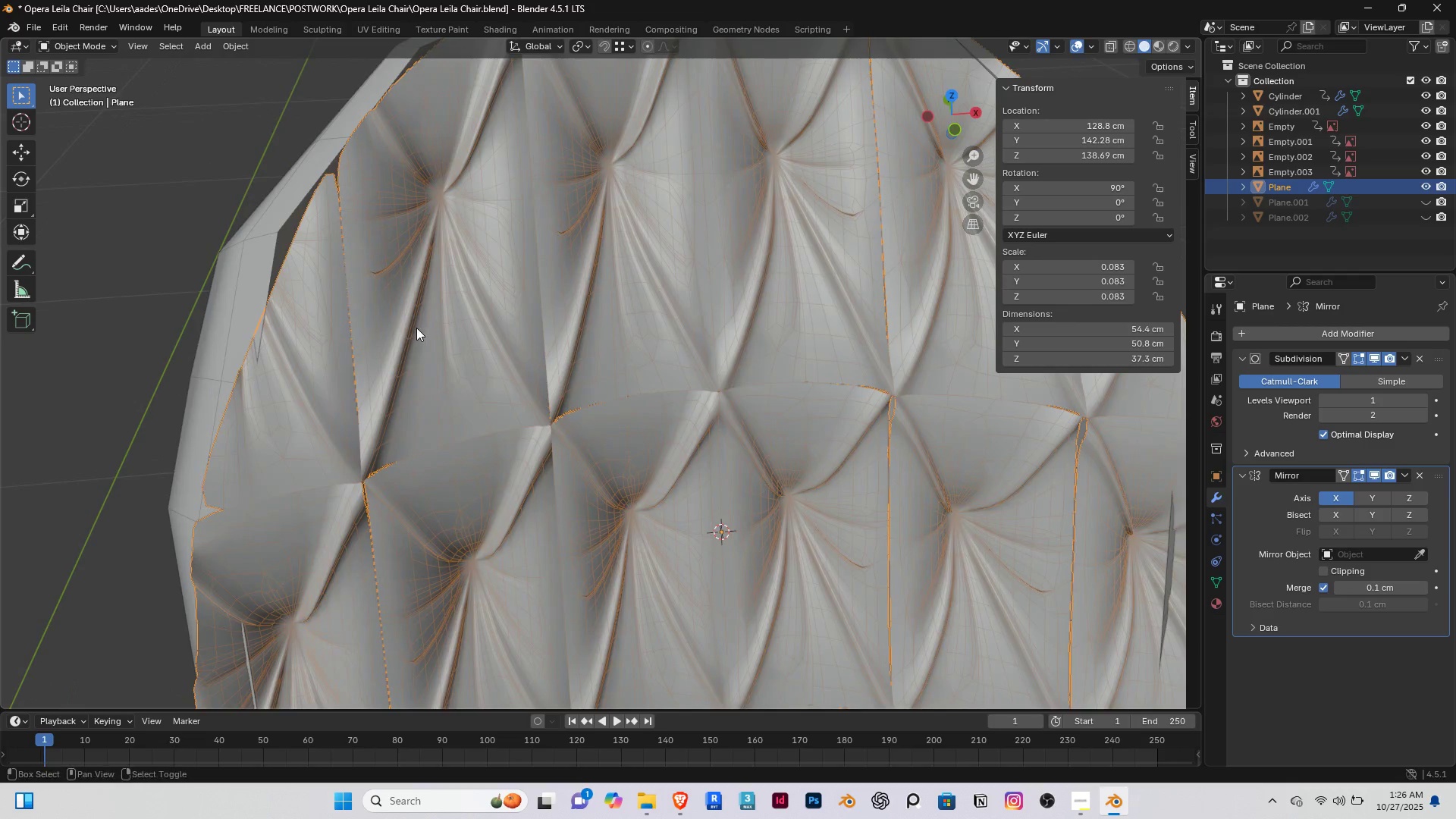 
hold_key(key=ShiftRight, duration=0.48)
 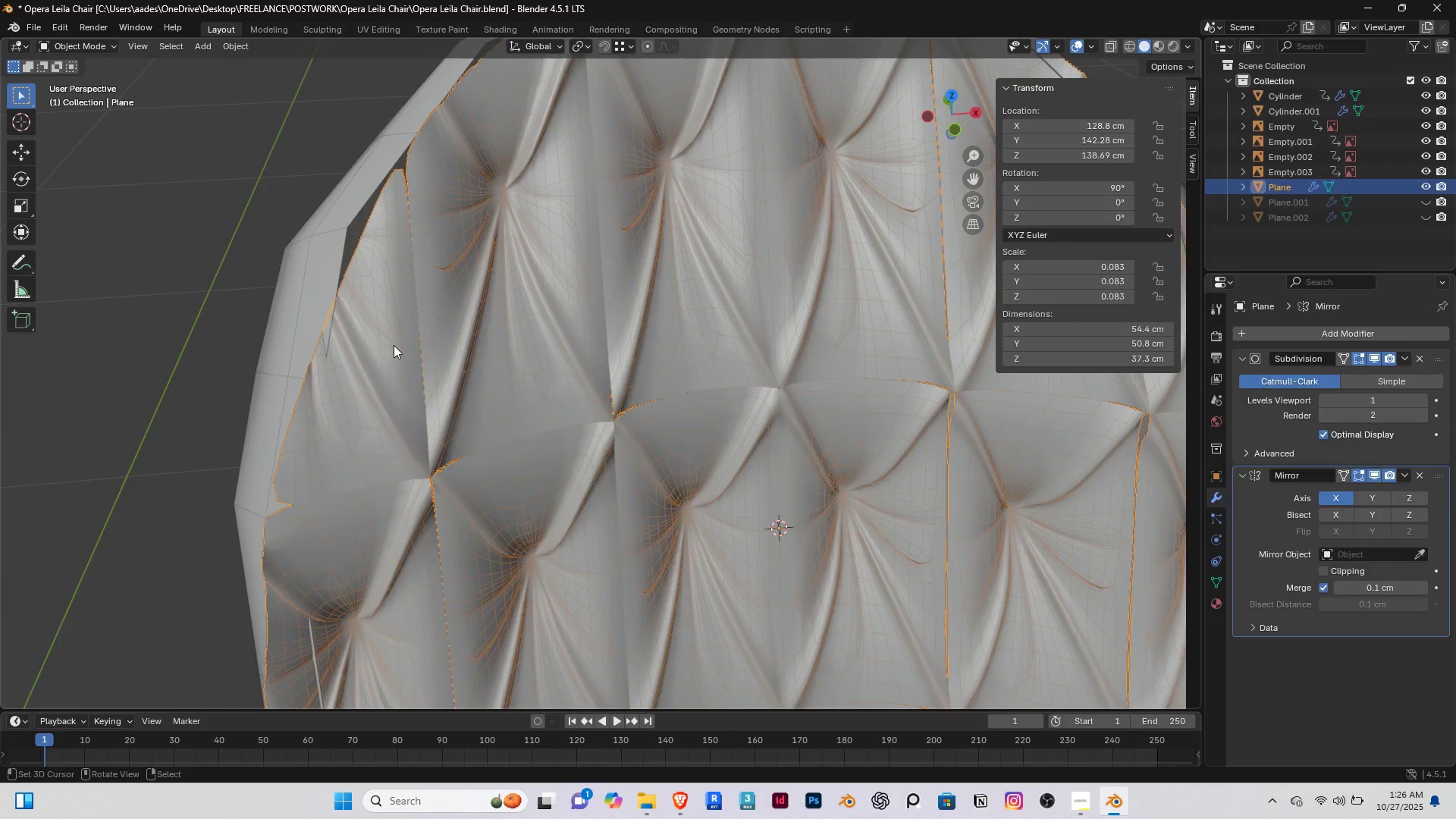 
right_click([394, 345])
 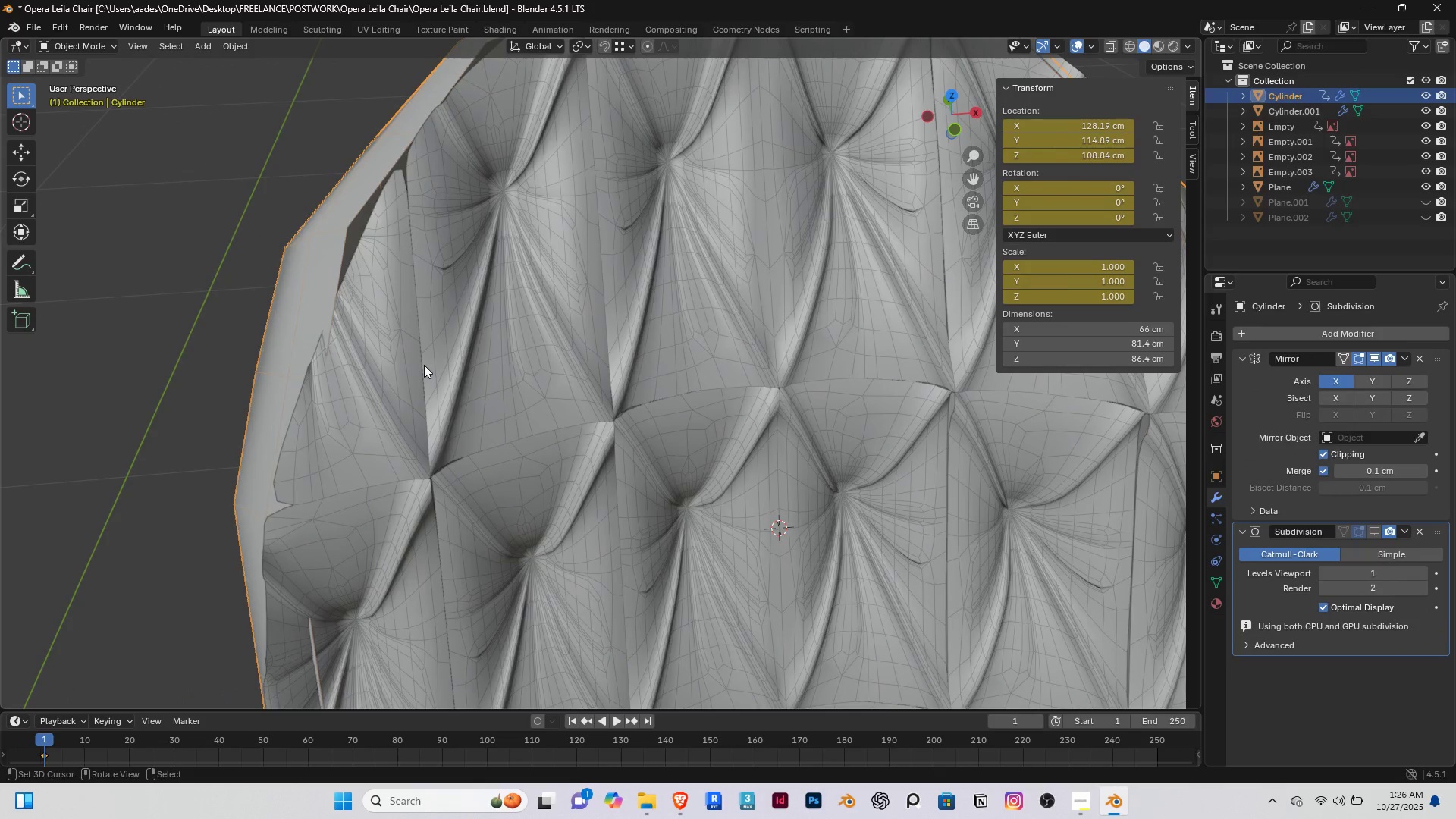 
right_click([424, 365])
 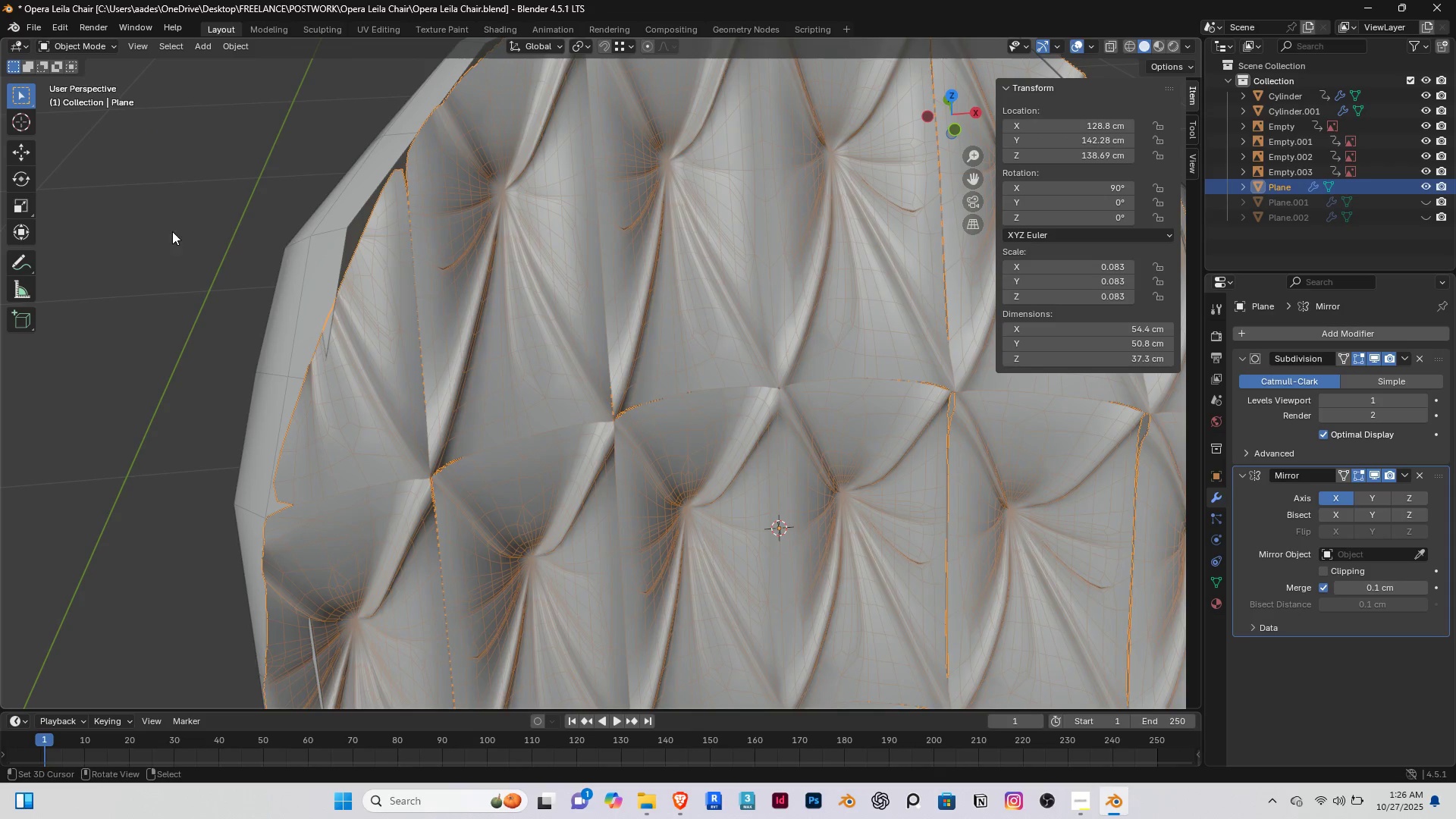 
double_click([231, 224])
 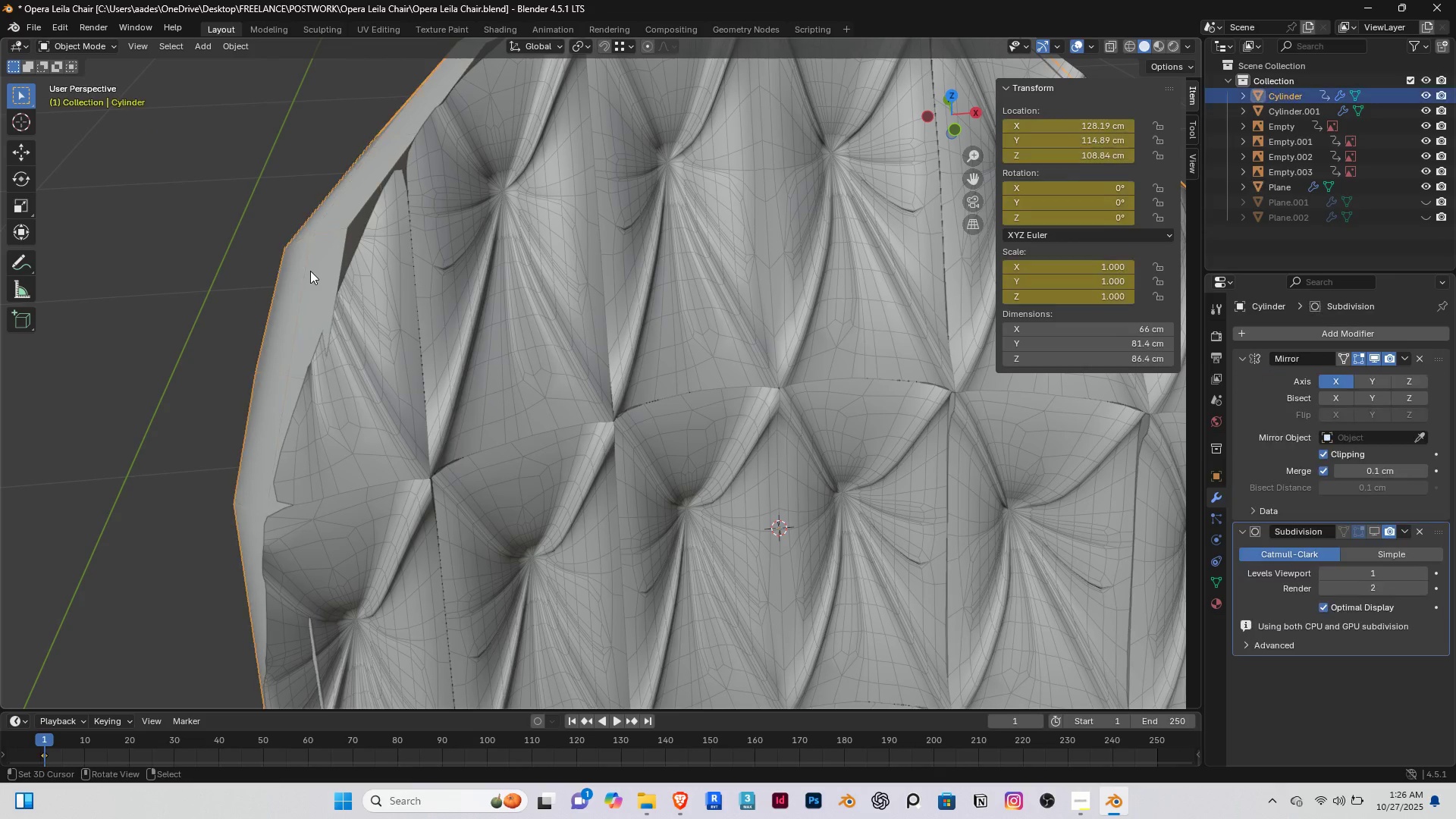 
right_click([310, 271])
 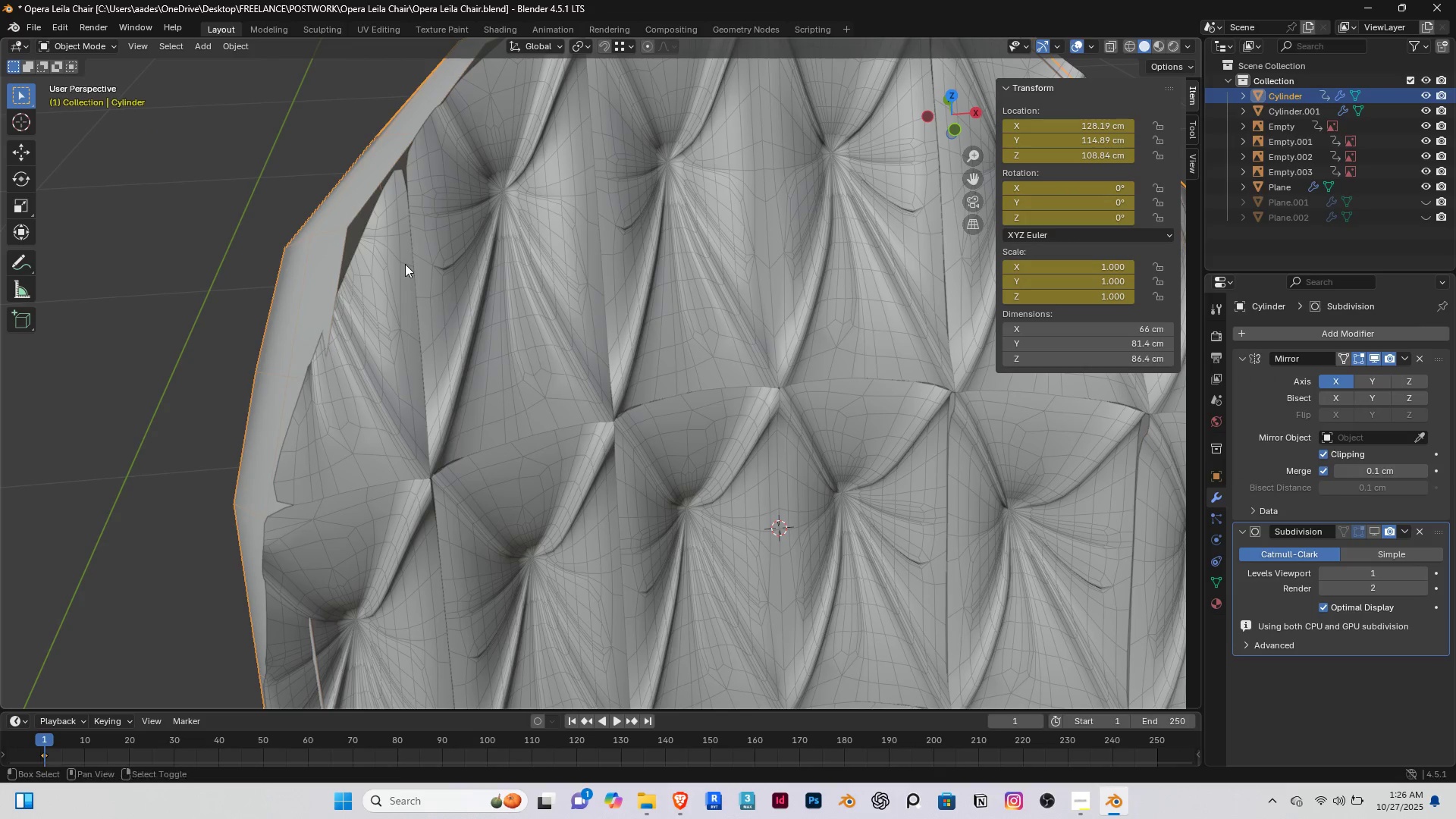 
hold_key(key=ShiftRight, duration=0.63)
right_click([405, 264])
 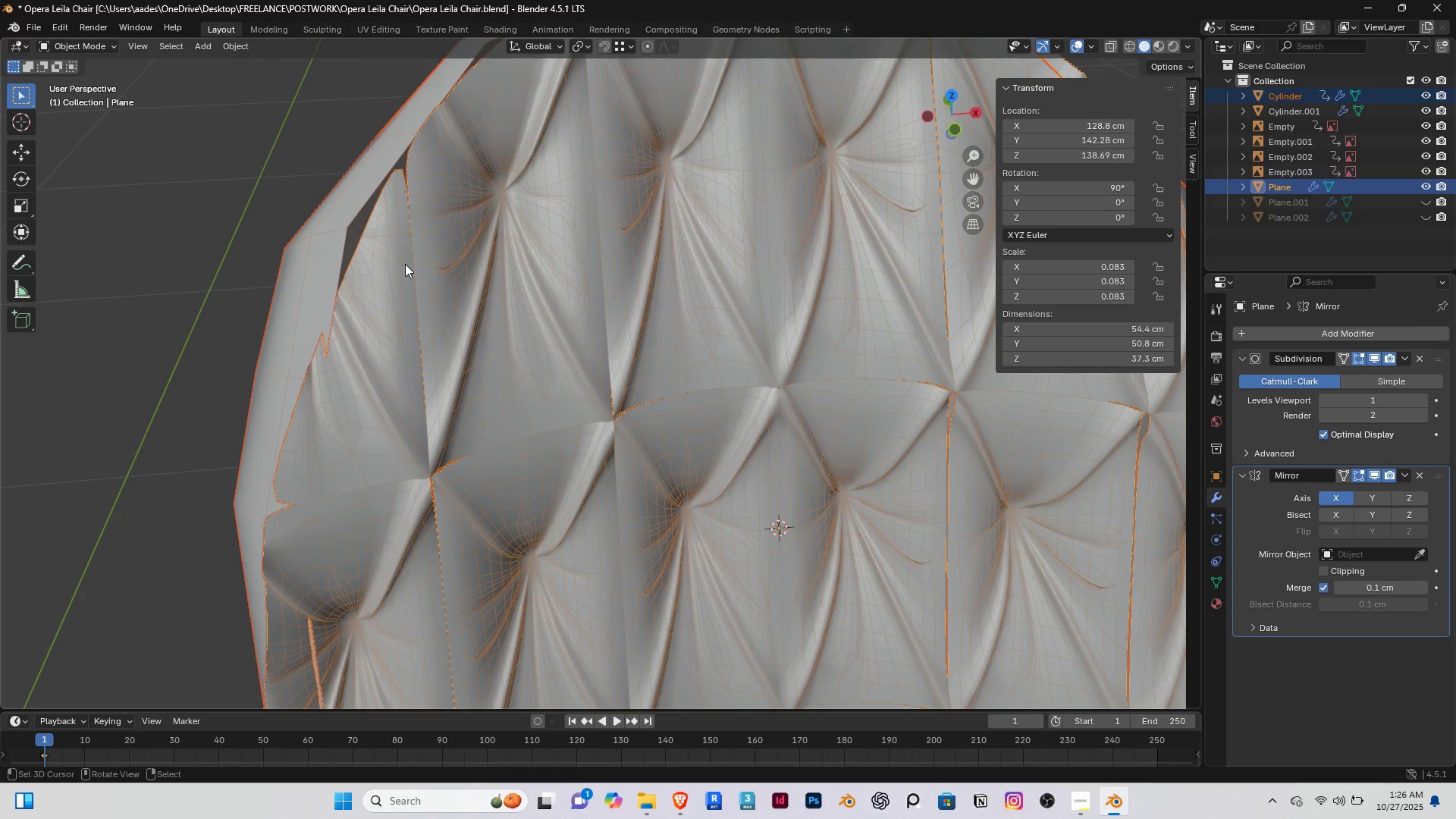 
key(Control+J)
 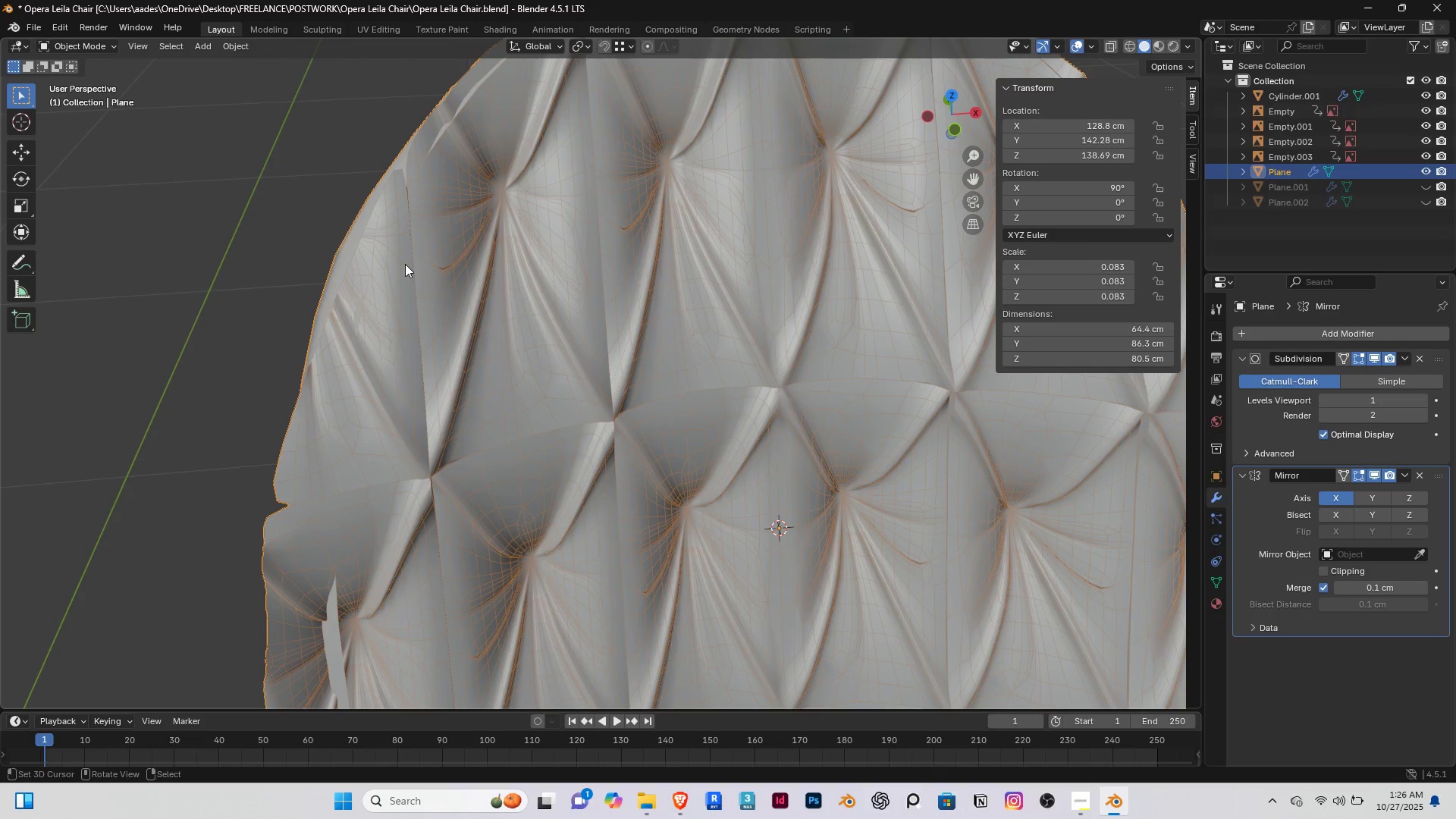 
scroll: coordinate [405, 264], scroll_direction: down, amount: 5.0
 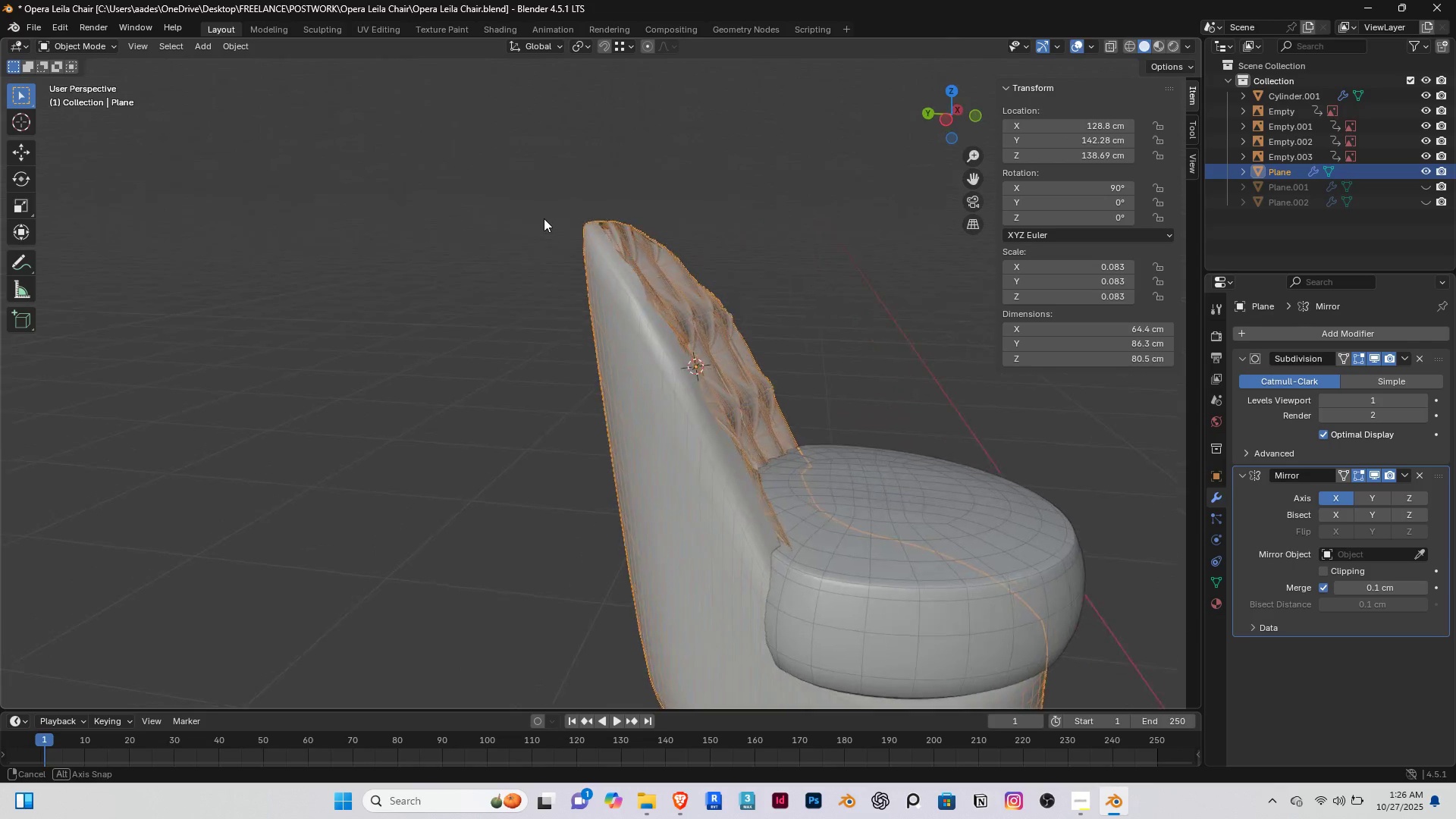 
middle_click([526, 217])
 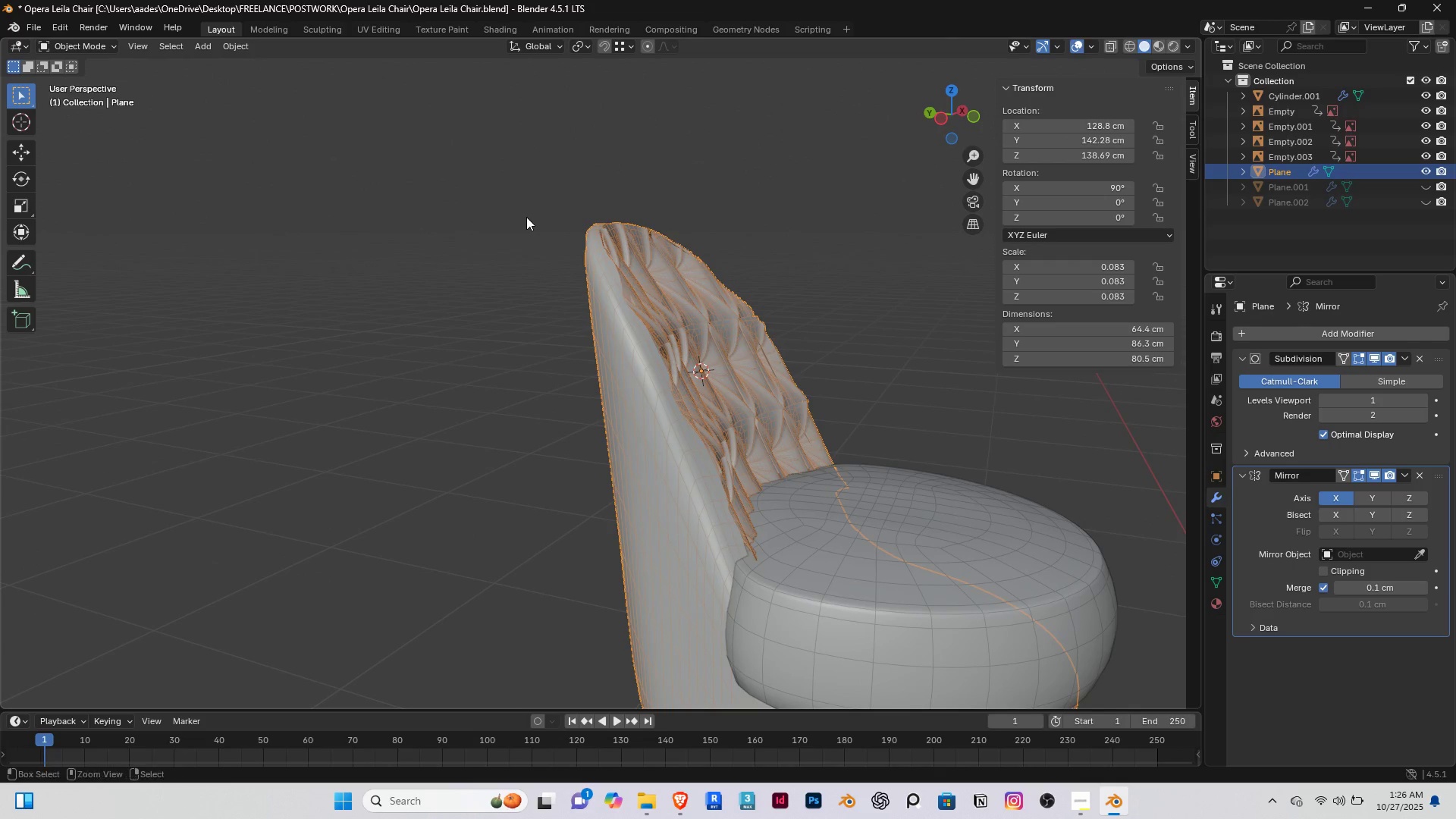 
key(Control+Z)
 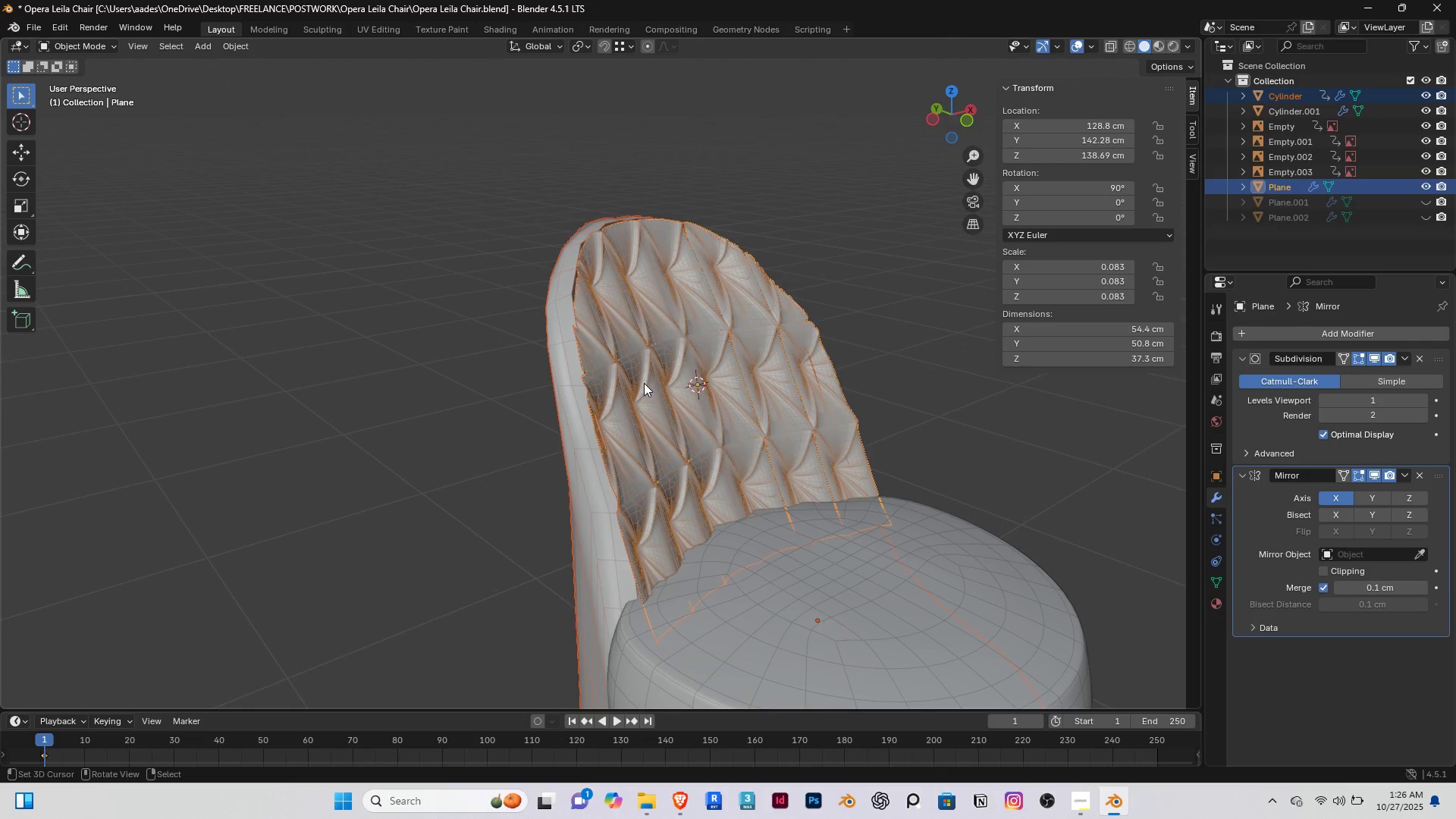 
double_click([477, 301])
 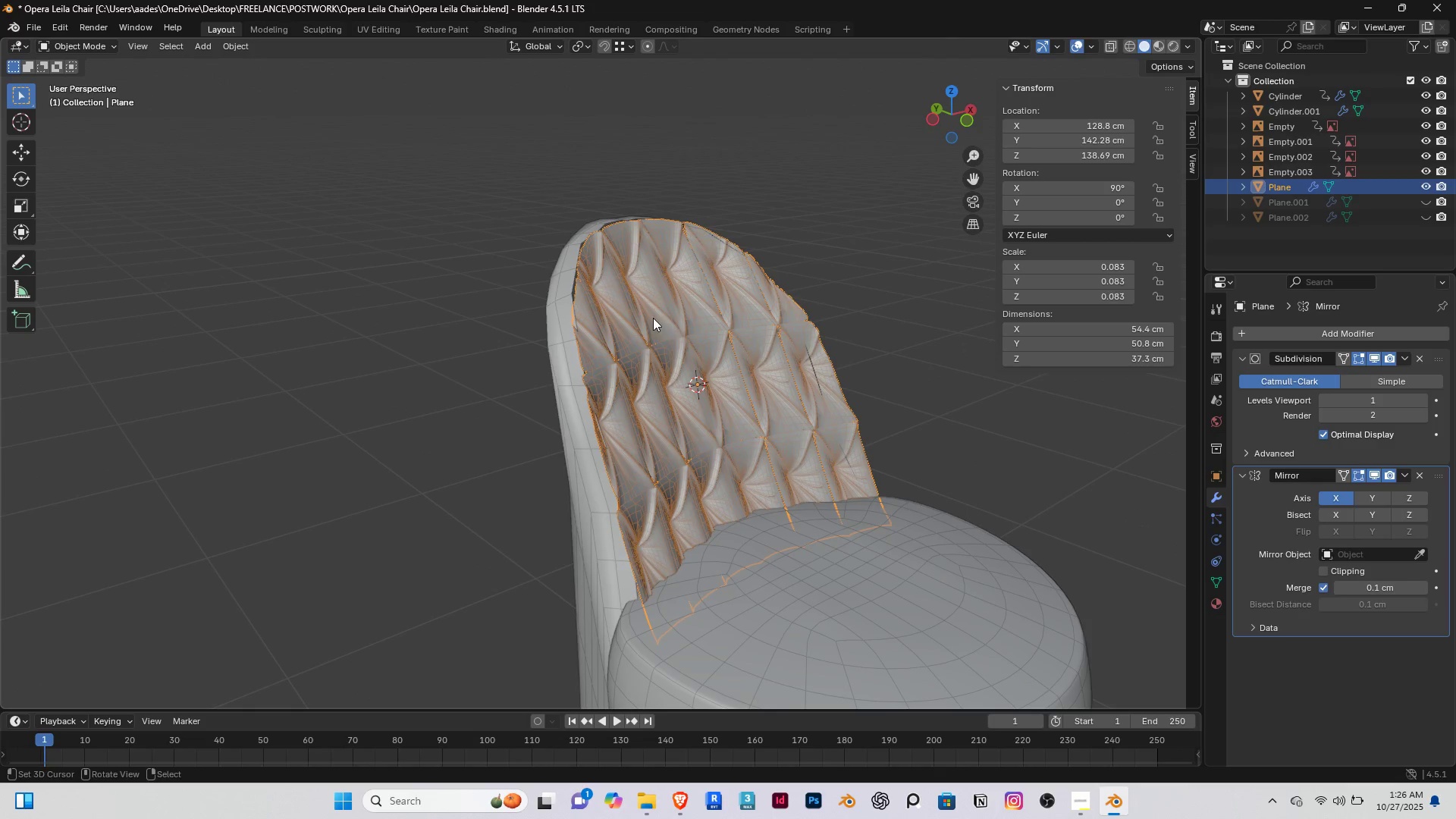 
triple_click([653, 318])
 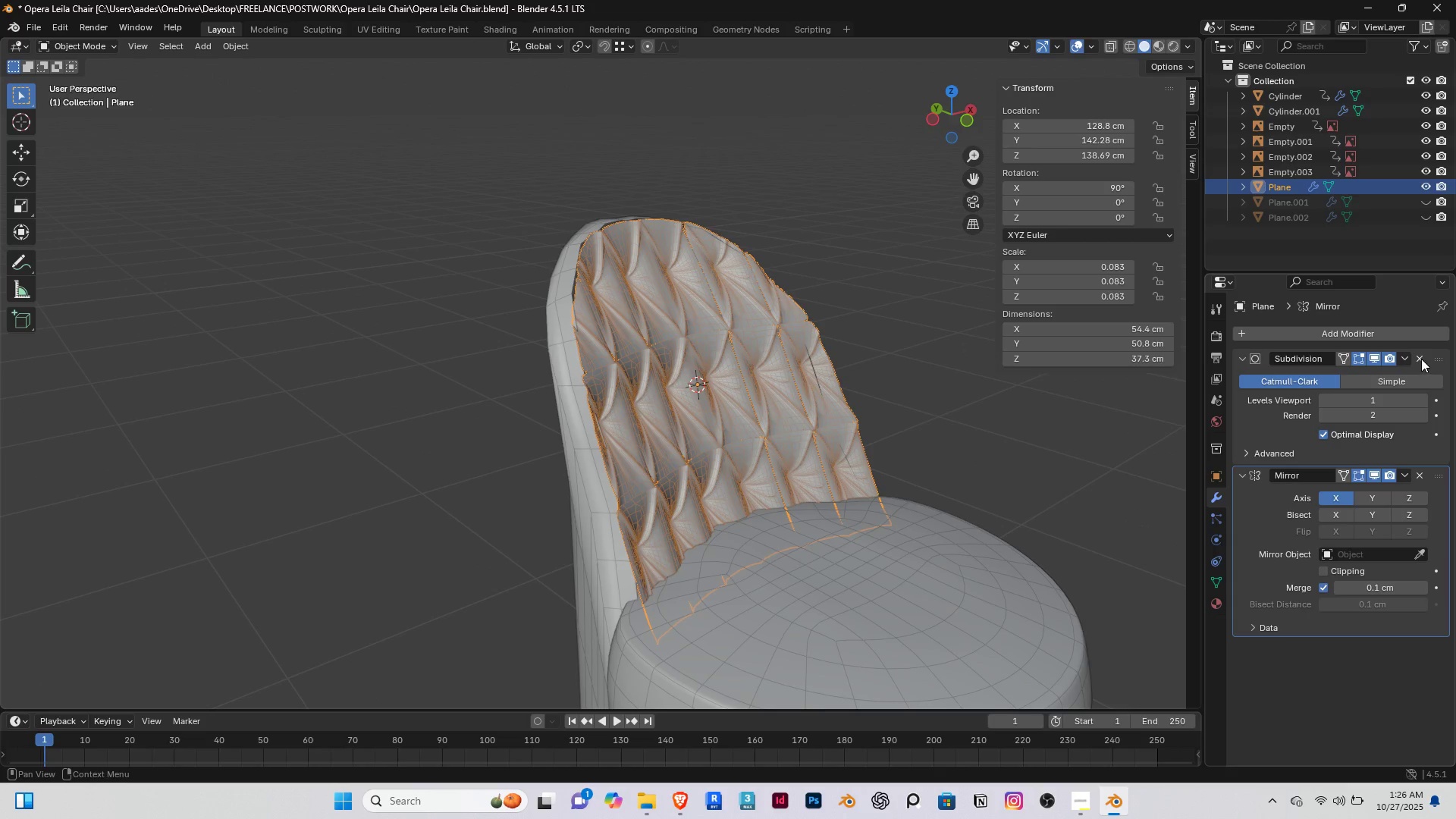 
left_click([1419, 356])
 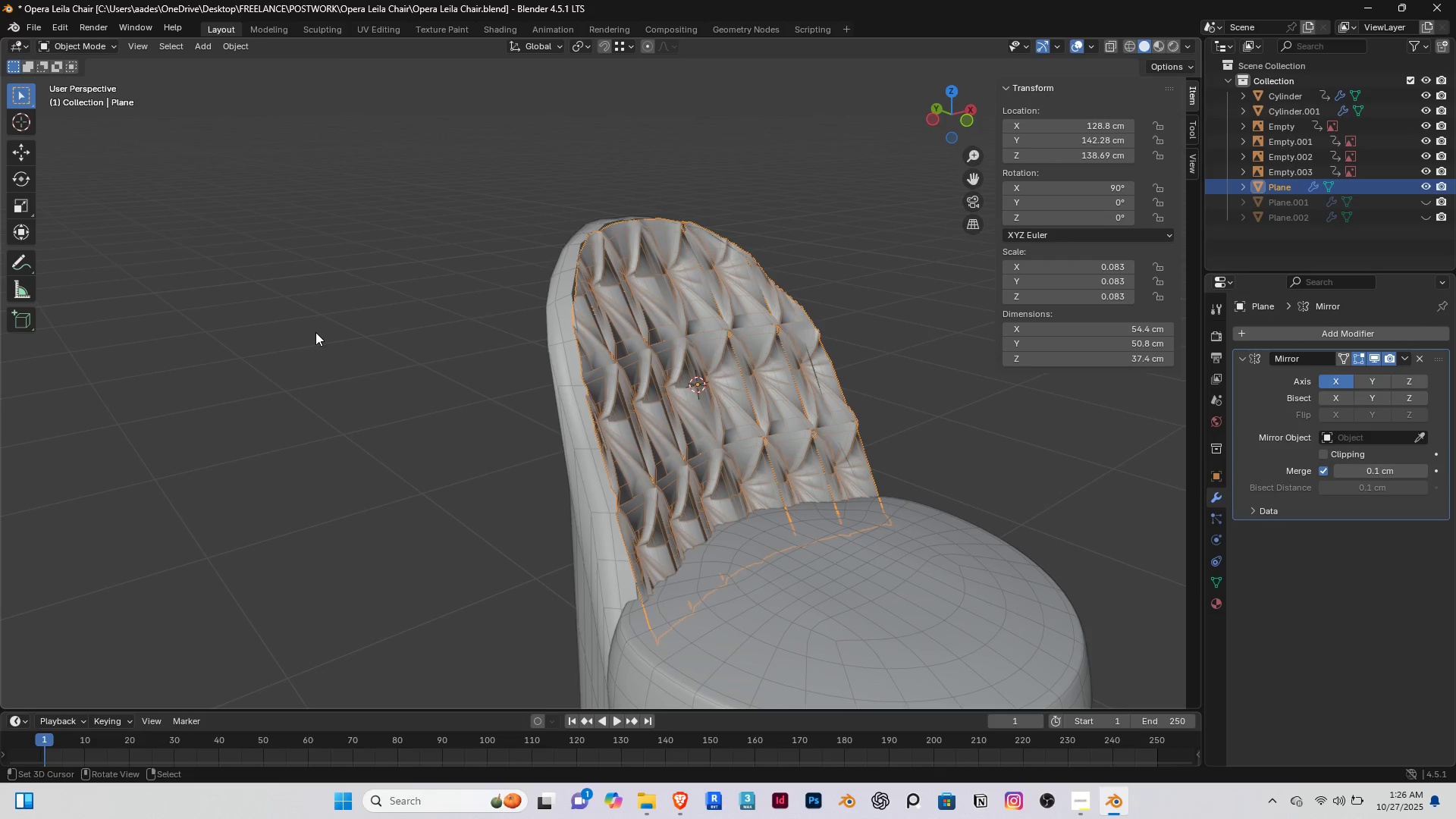 
right_click([315, 332])
 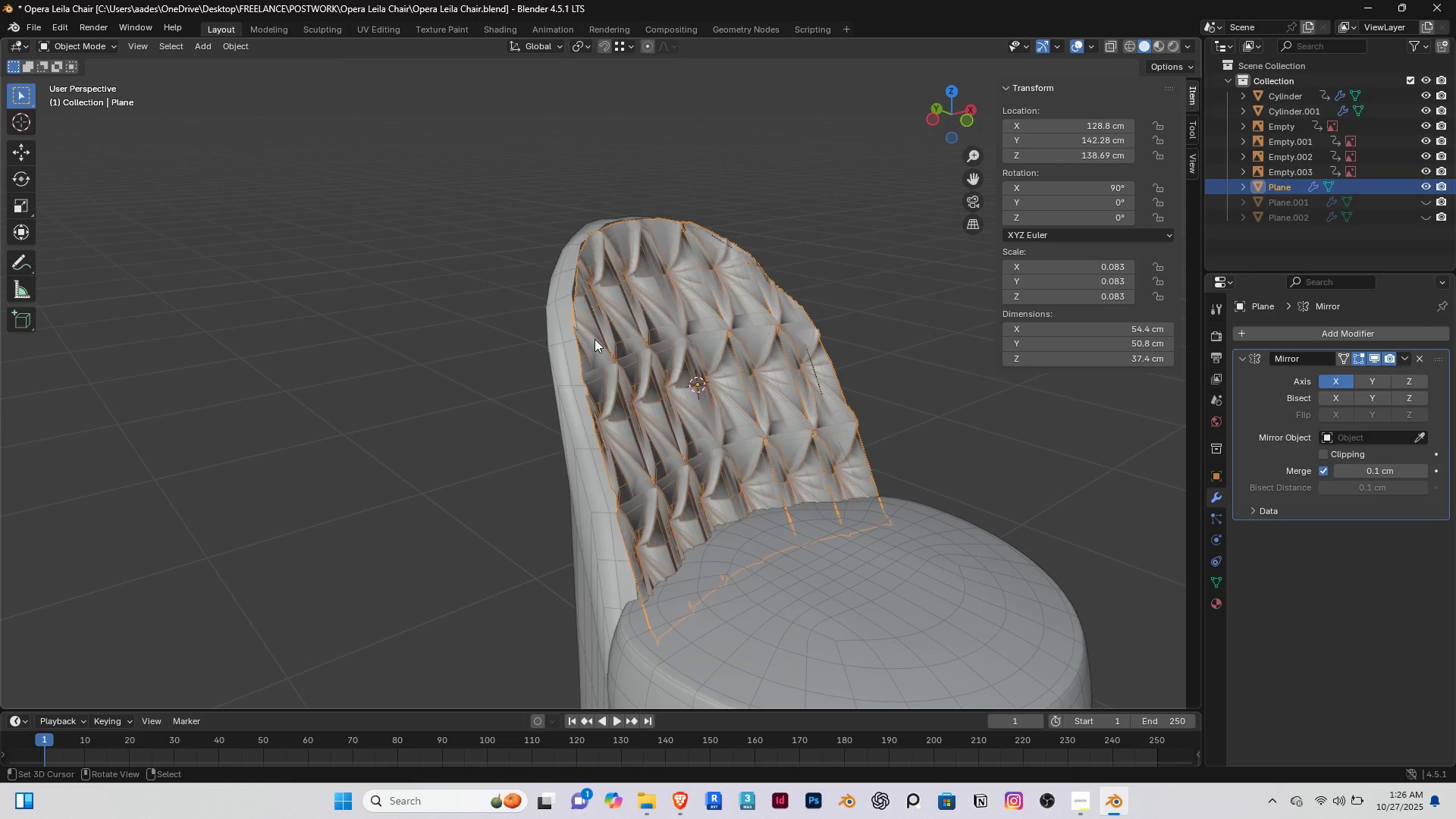 
right_click([595, 339])
 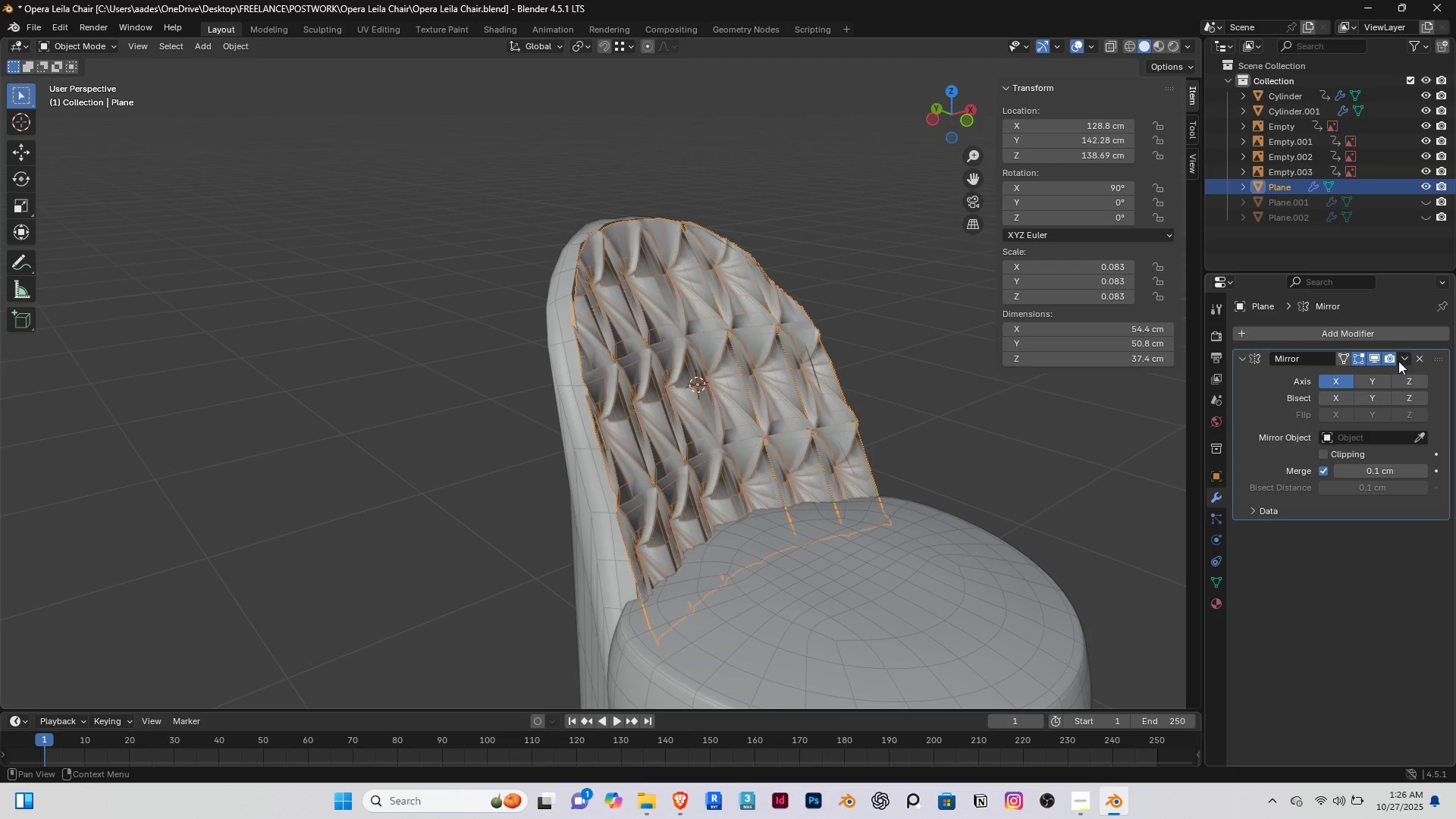 
left_click([1406, 356])
 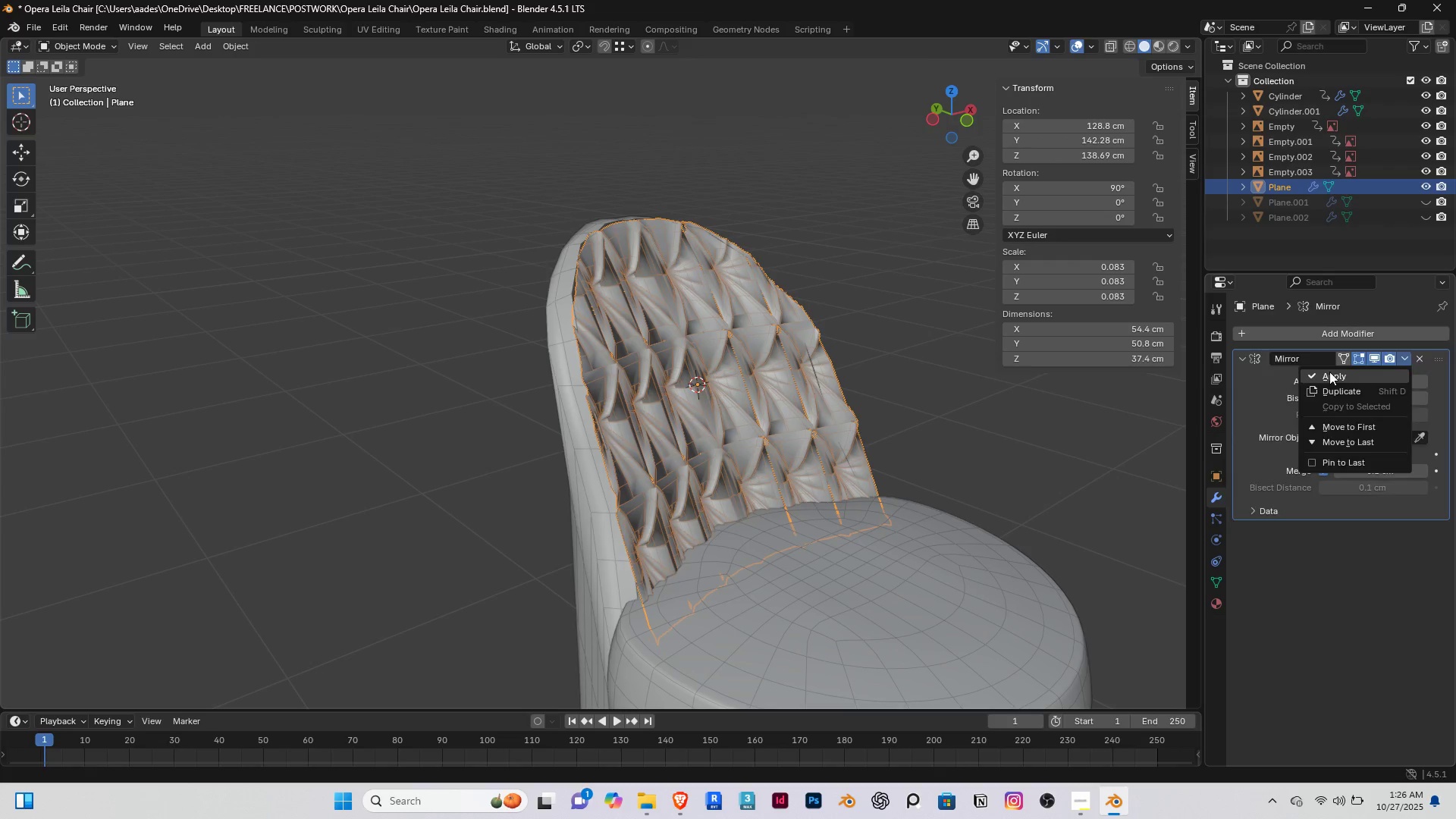 
left_click([1329, 372])
 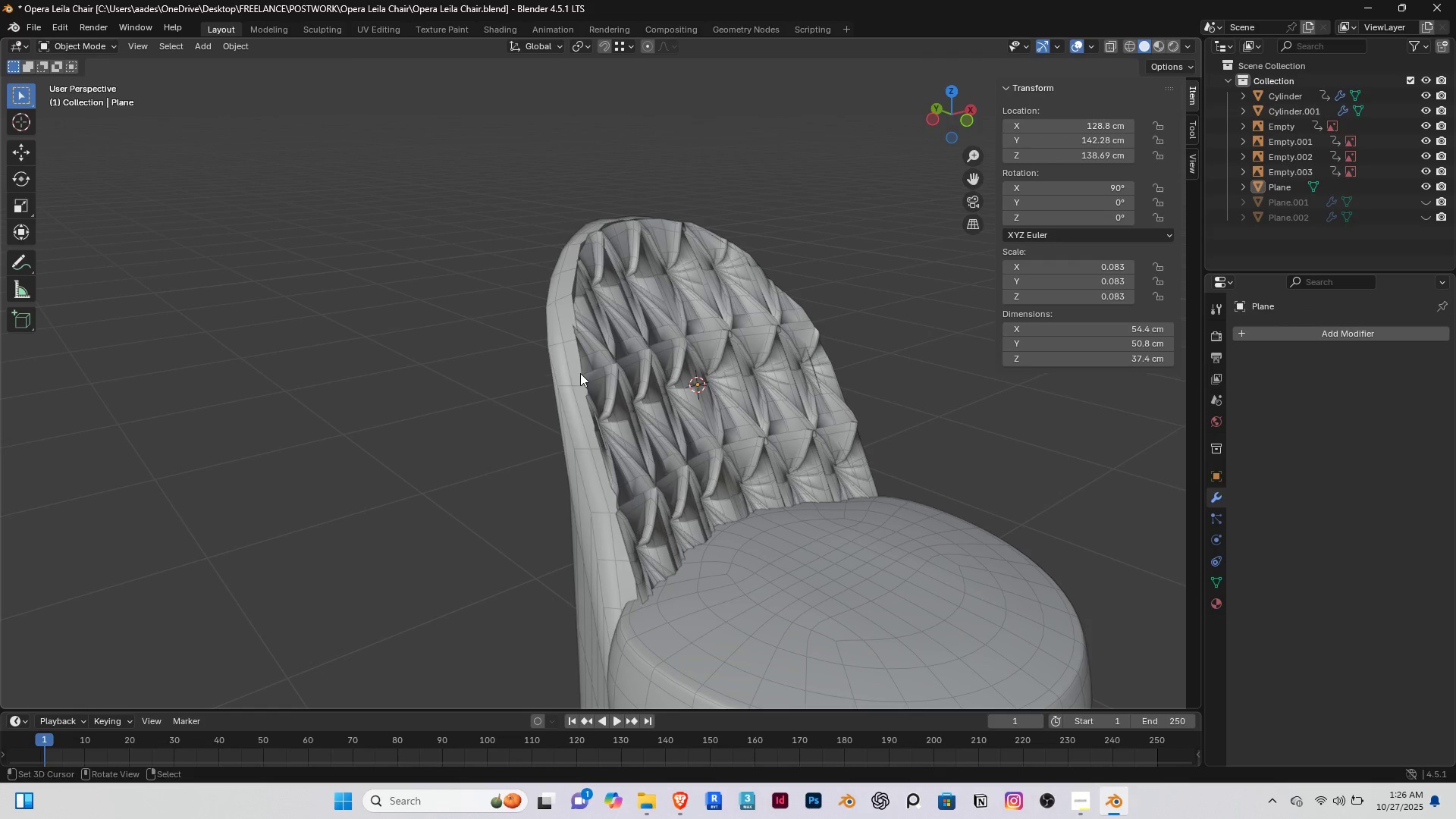 
right_click([627, 385])
 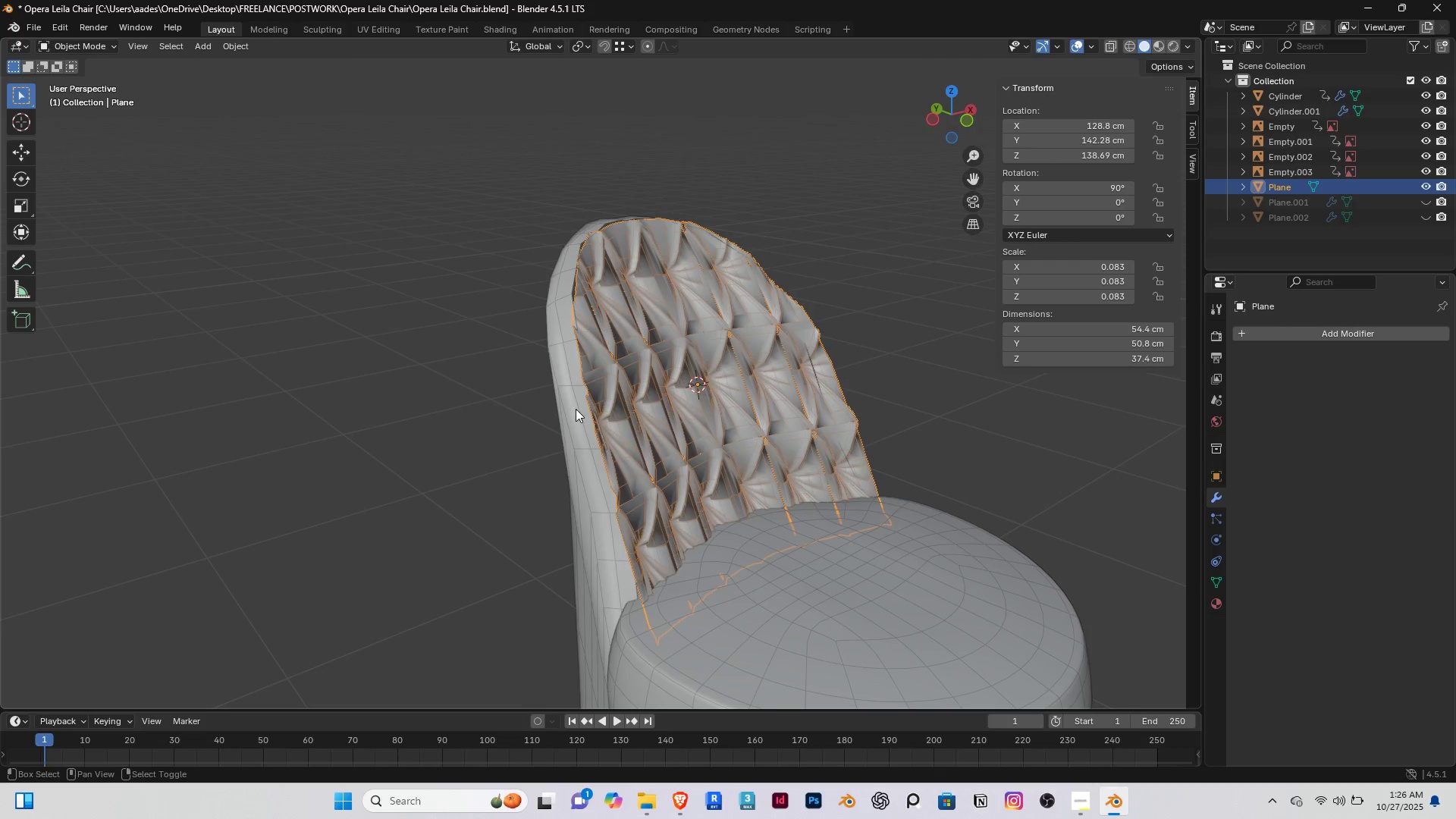 
hold_key(key=ShiftRight, duration=0.78)
right_click([578, 428])
 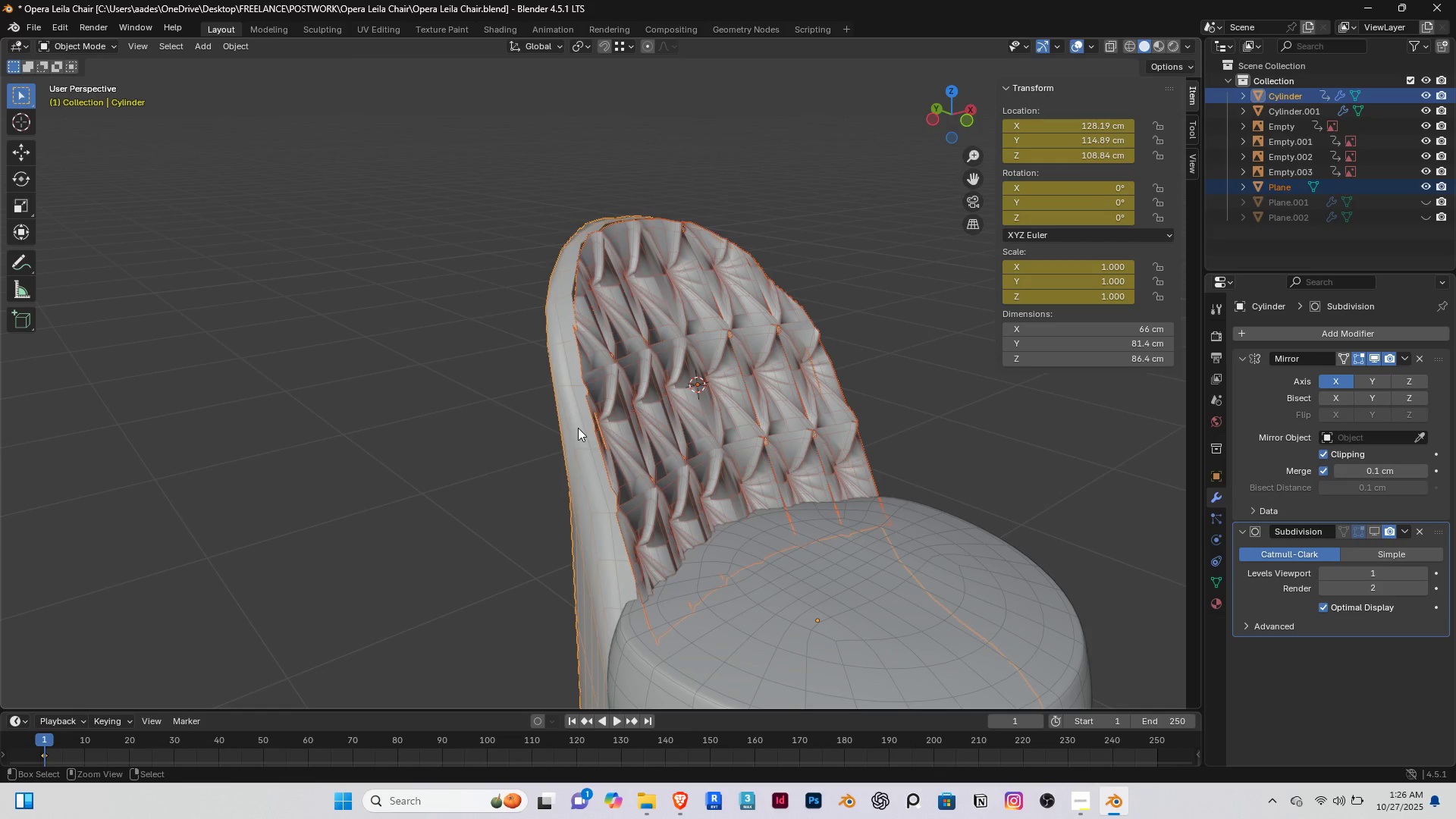 
key(Control+J)
 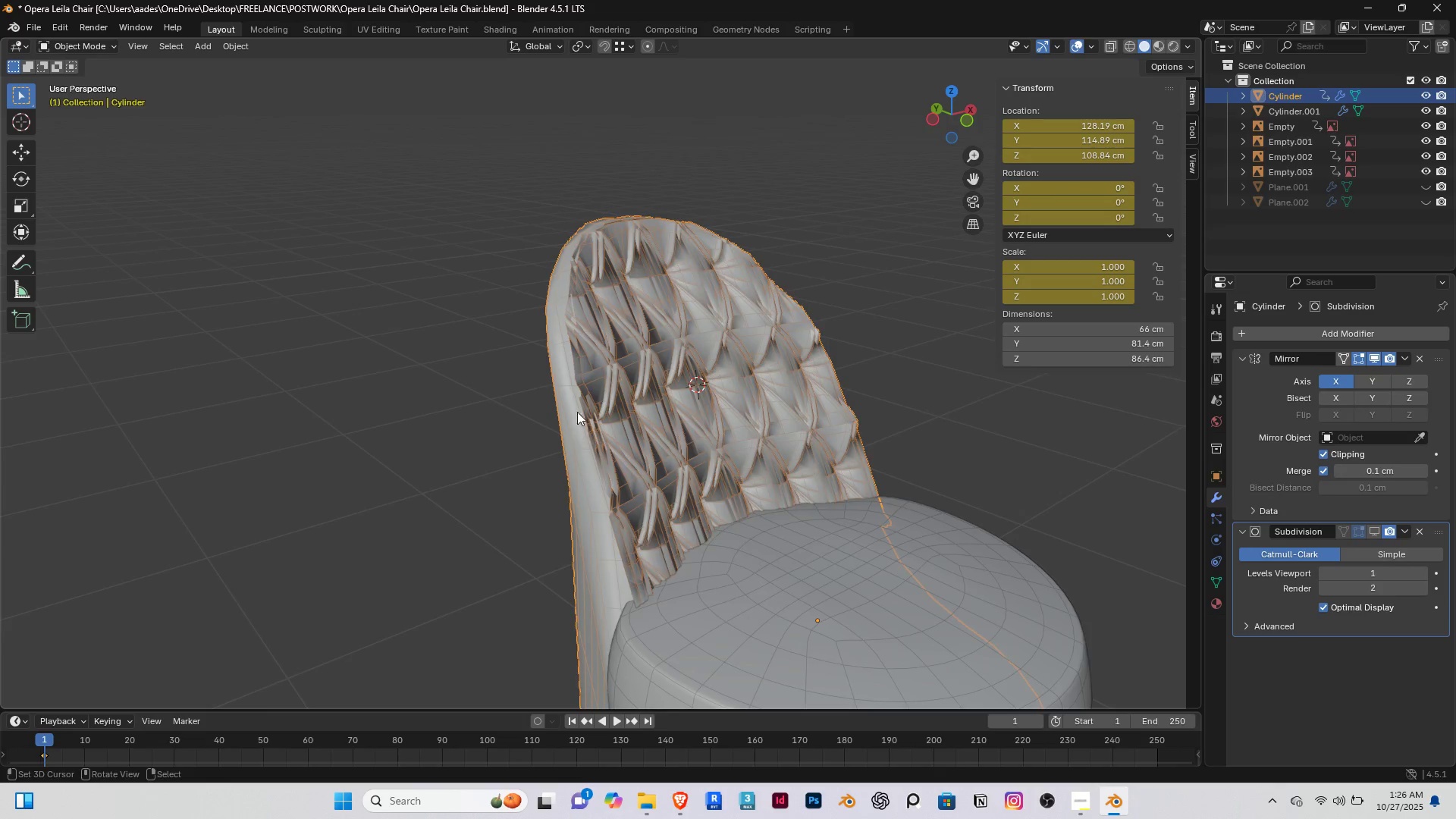 
scroll: coordinate [578, 410], scroll_direction: up, amount: 4.0
 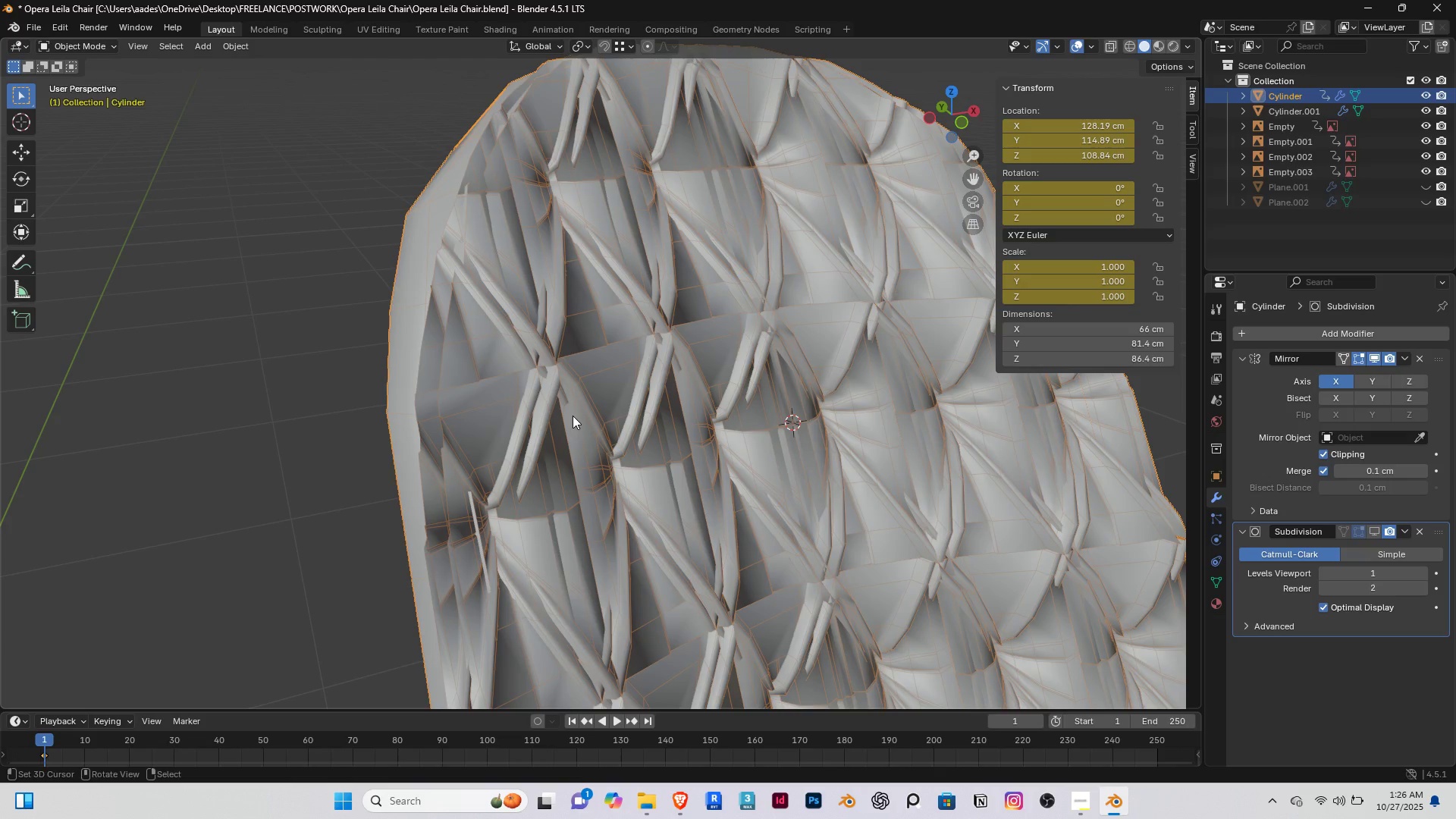 
key(Control+Z)
 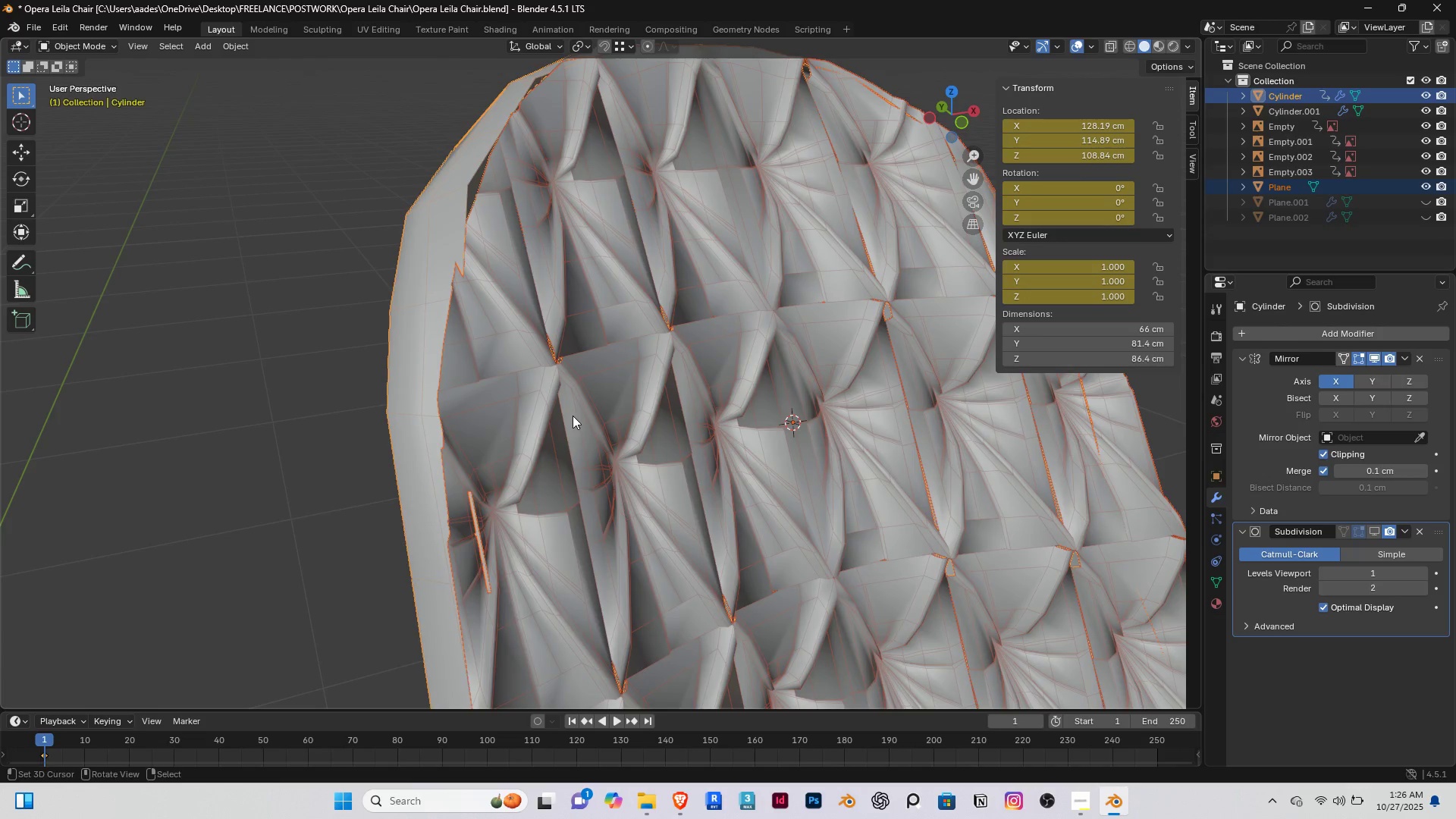 
scroll: coordinate [499, 372], scroll_direction: down, amount: 4.0
 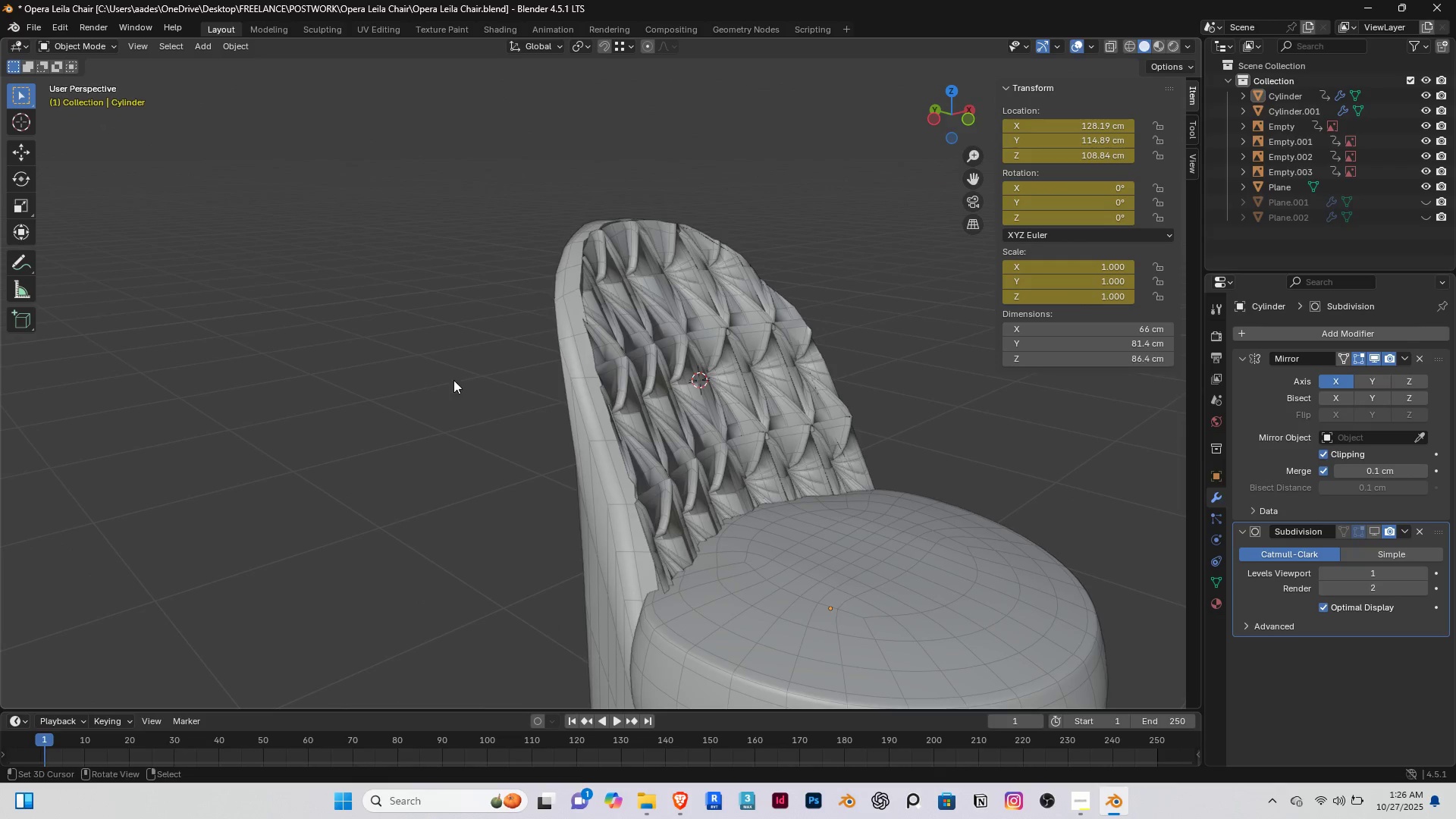 
right_click([427, 369])
 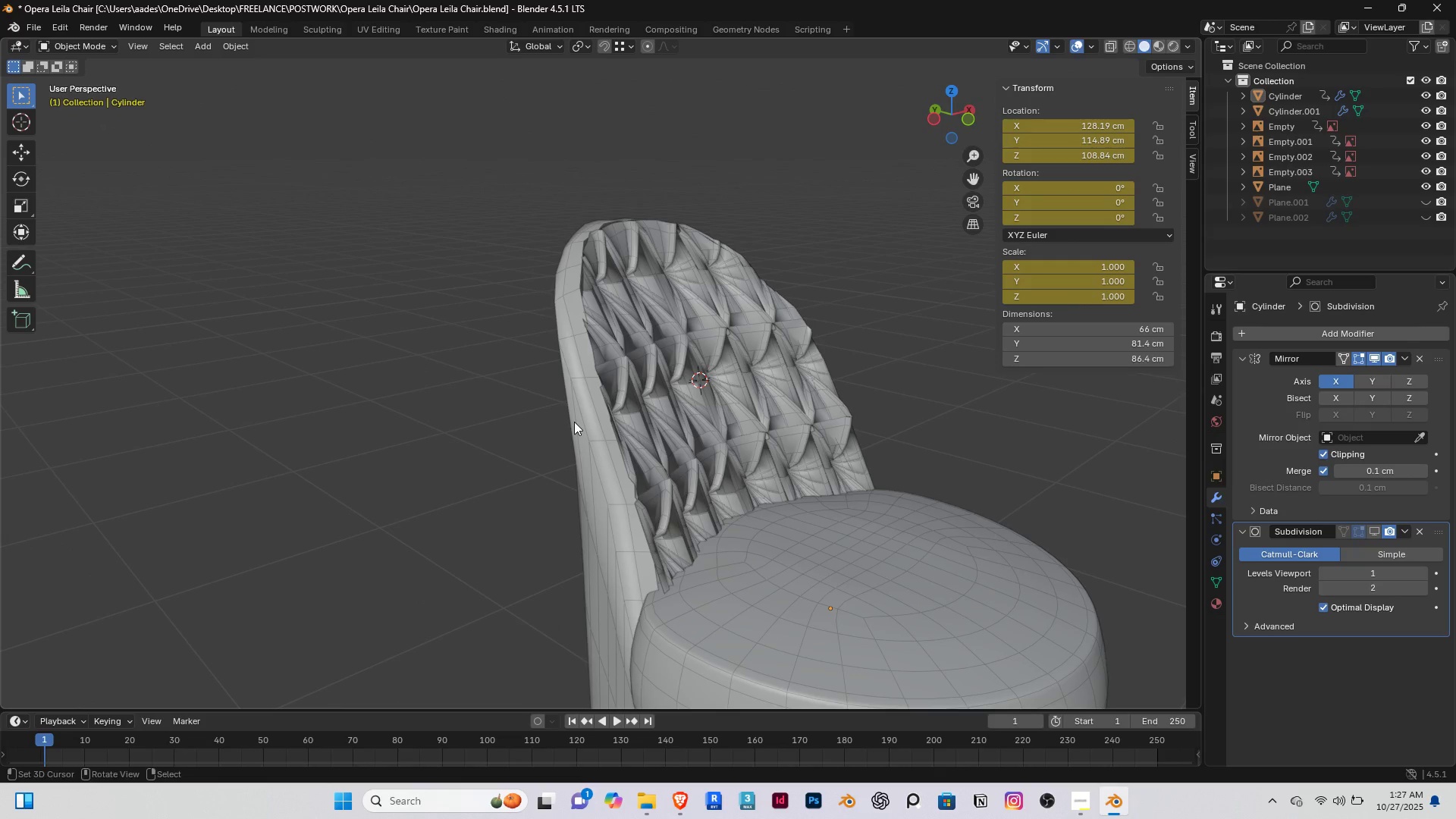 
right_click([574, 422])
 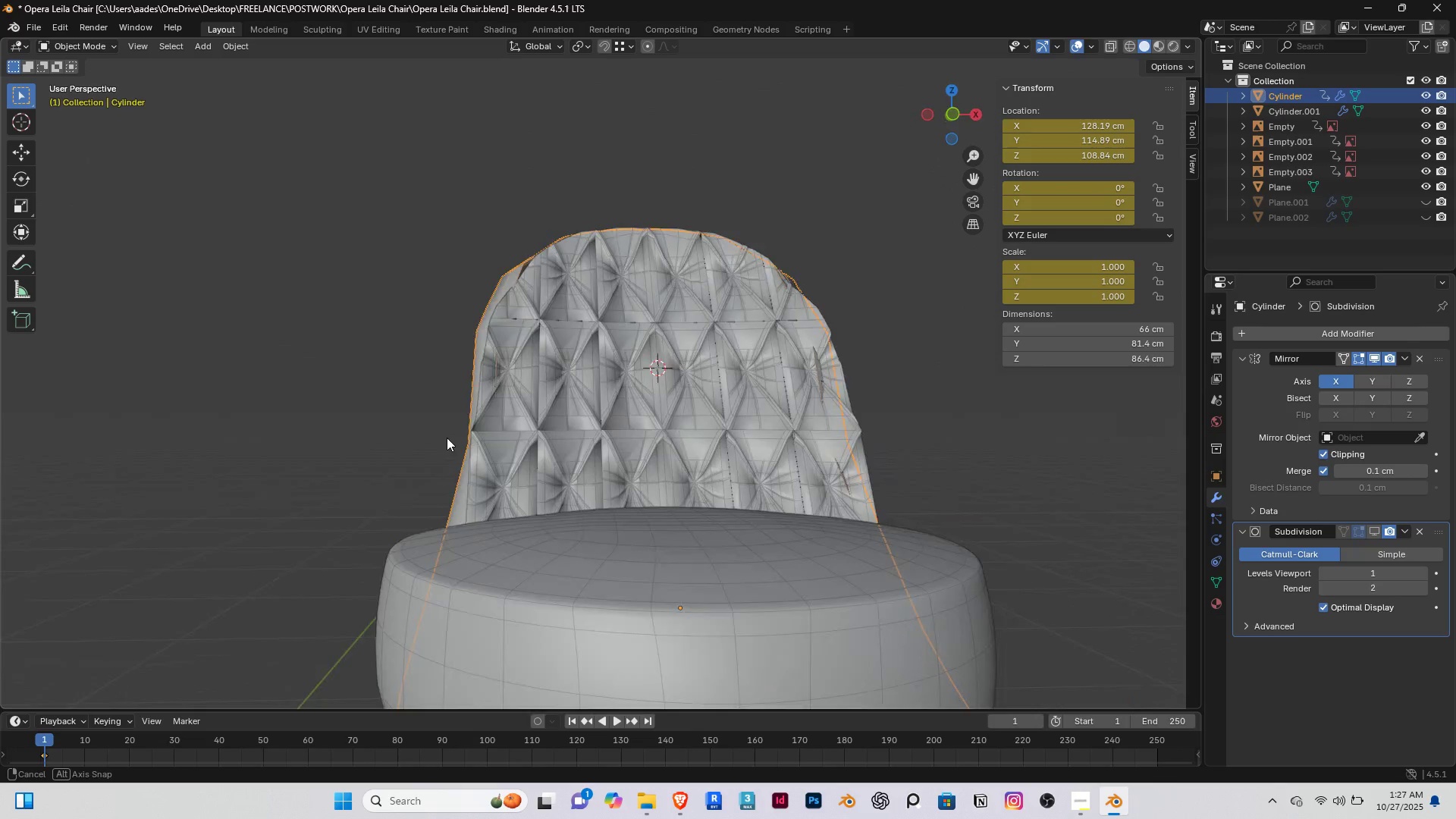 
scroll: coordinate [434, 459], scroll_direction: down, amount: 5.0
 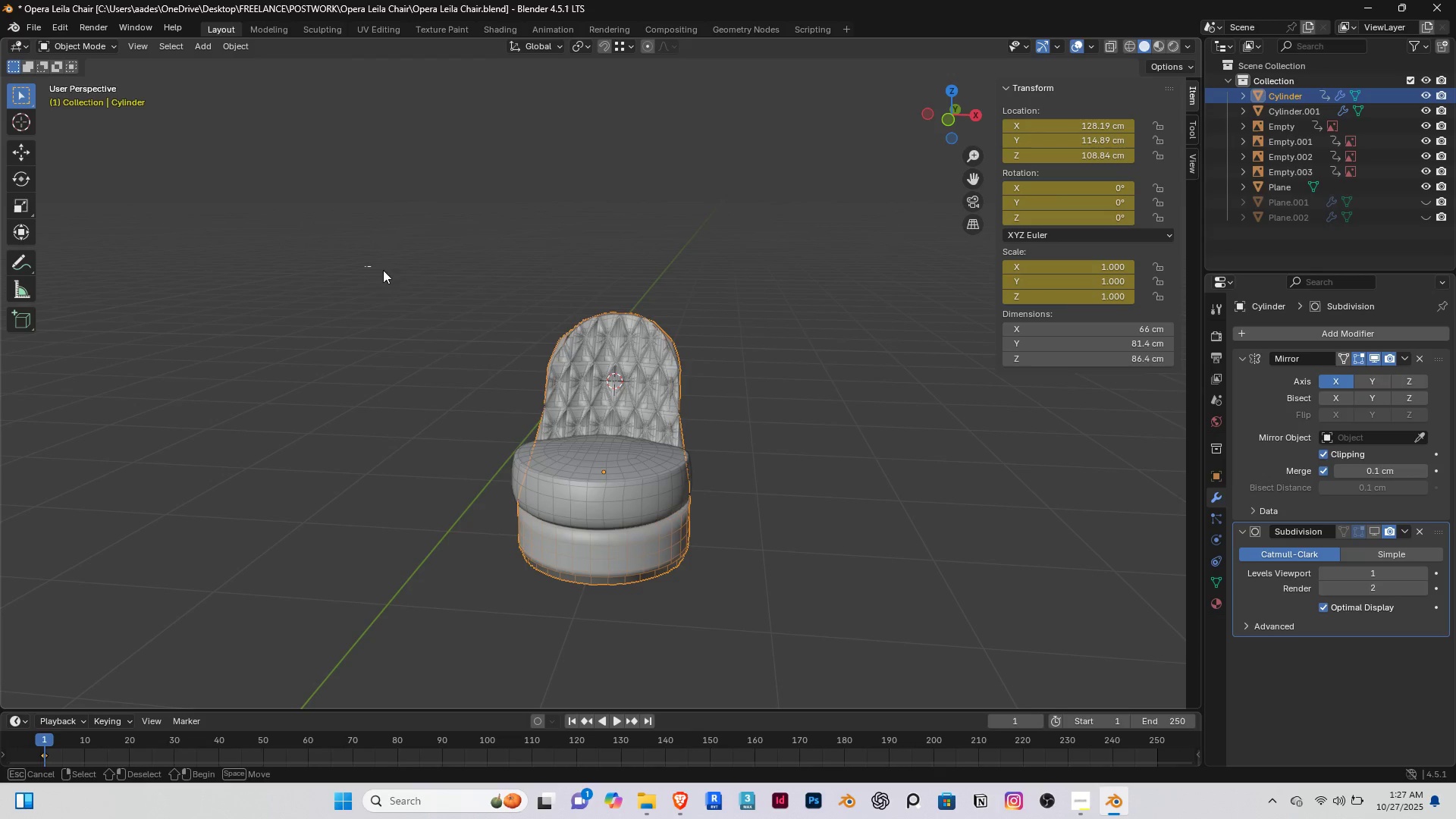 
left_click_drag(start_coordinate=[365, 266], to_coordinate=[741, 628])
 